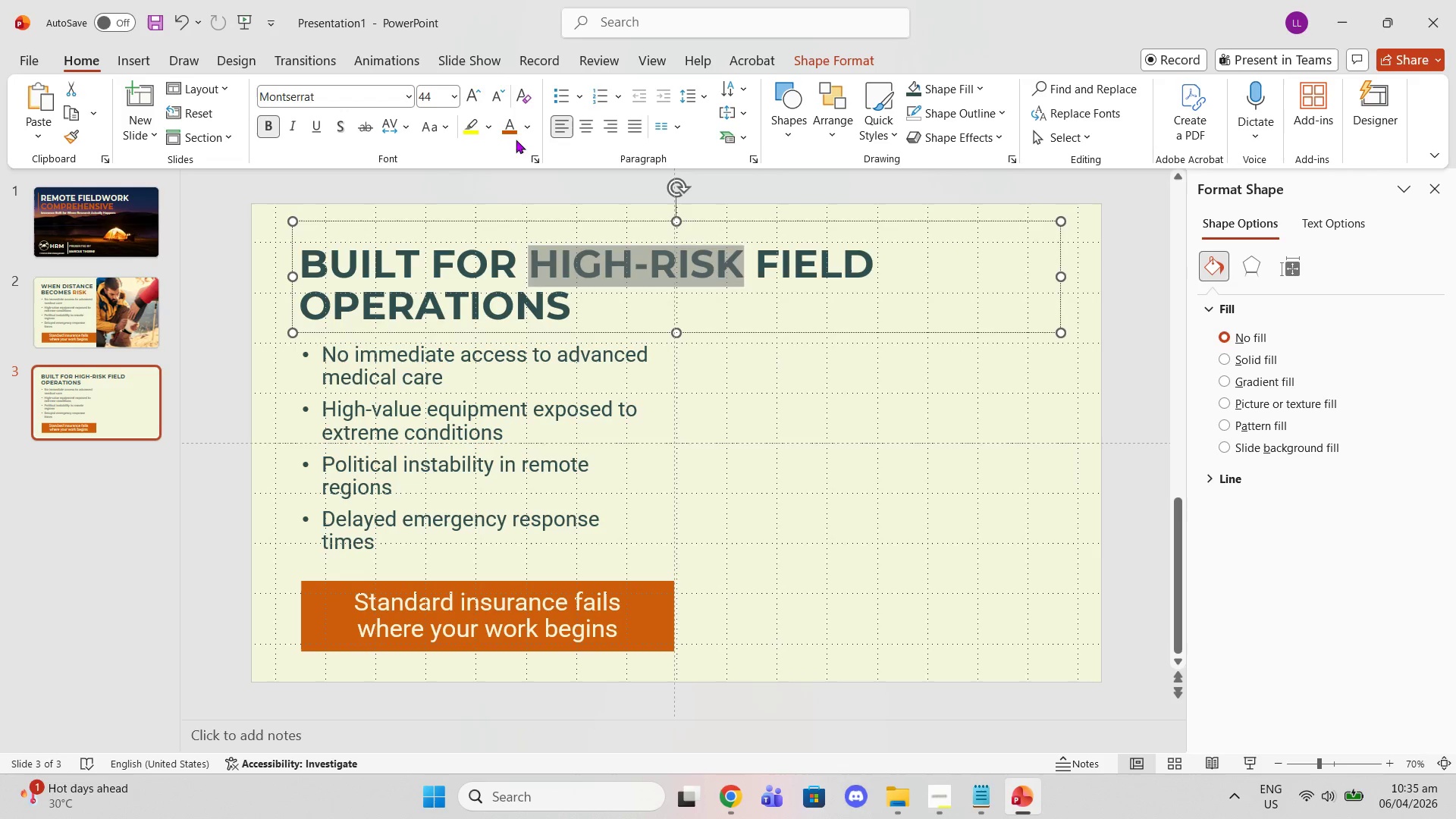 
left_click([505, 125])
 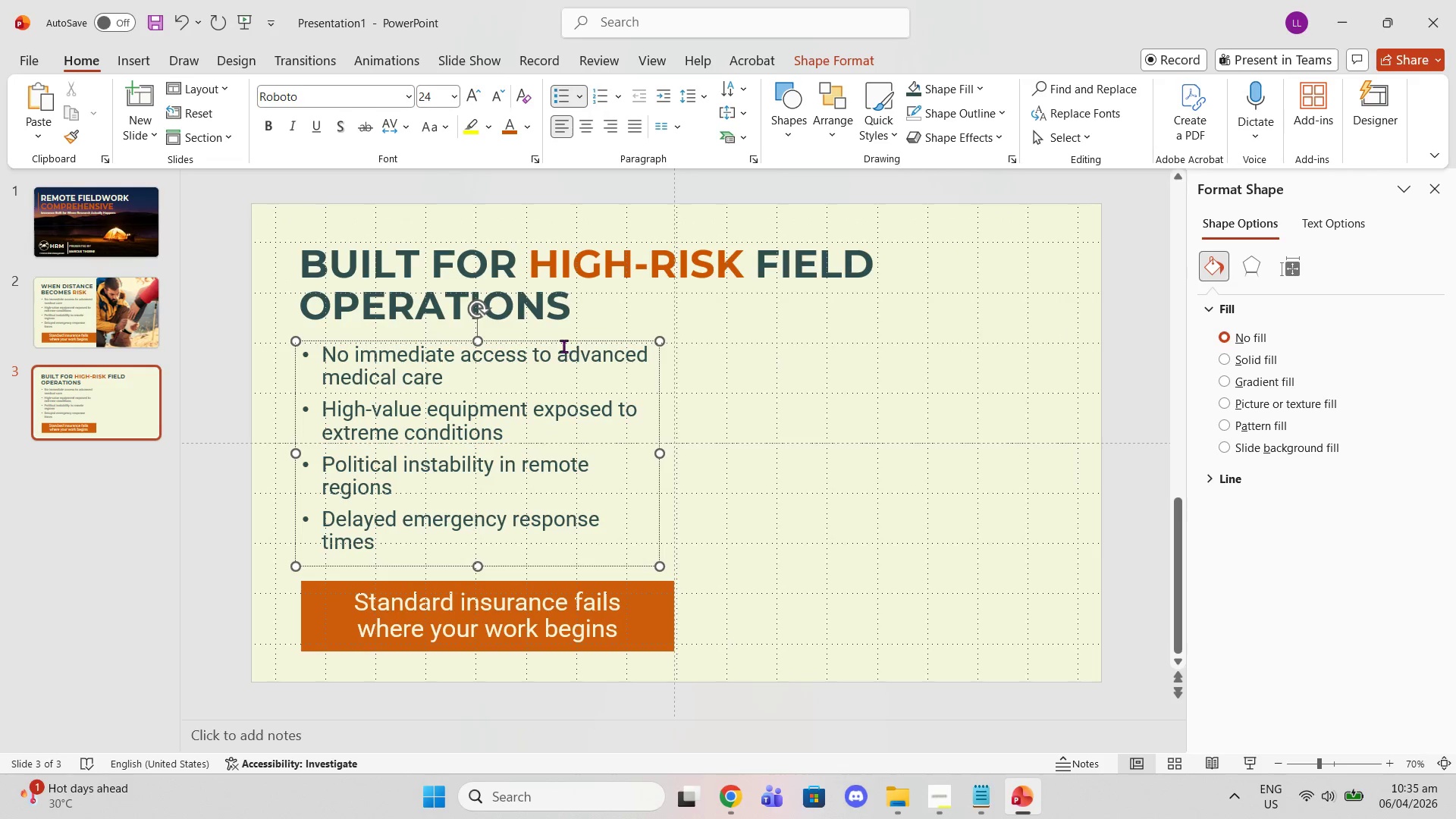 
left_click([556, 342])
 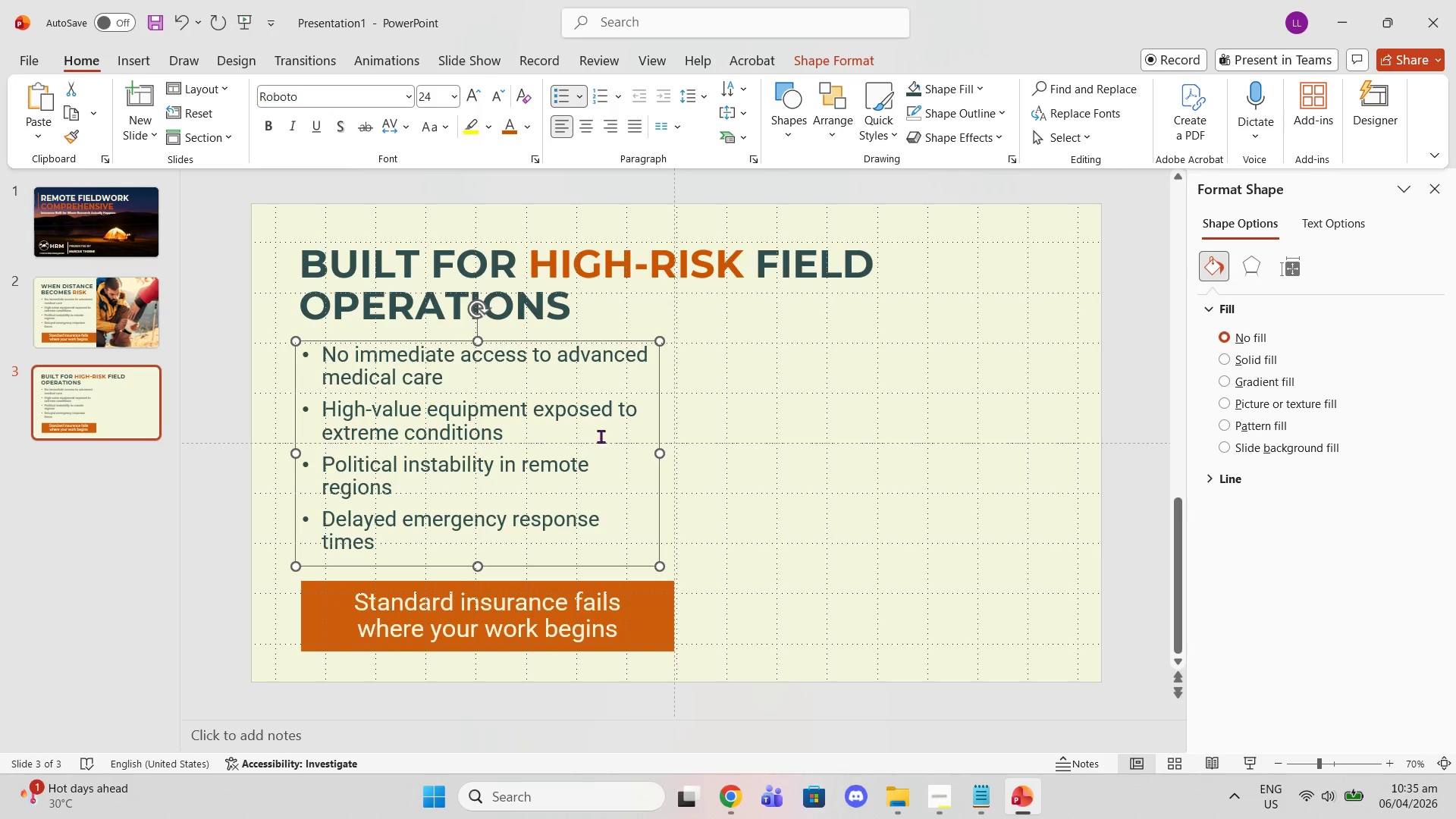 
left_click([556, 649])
 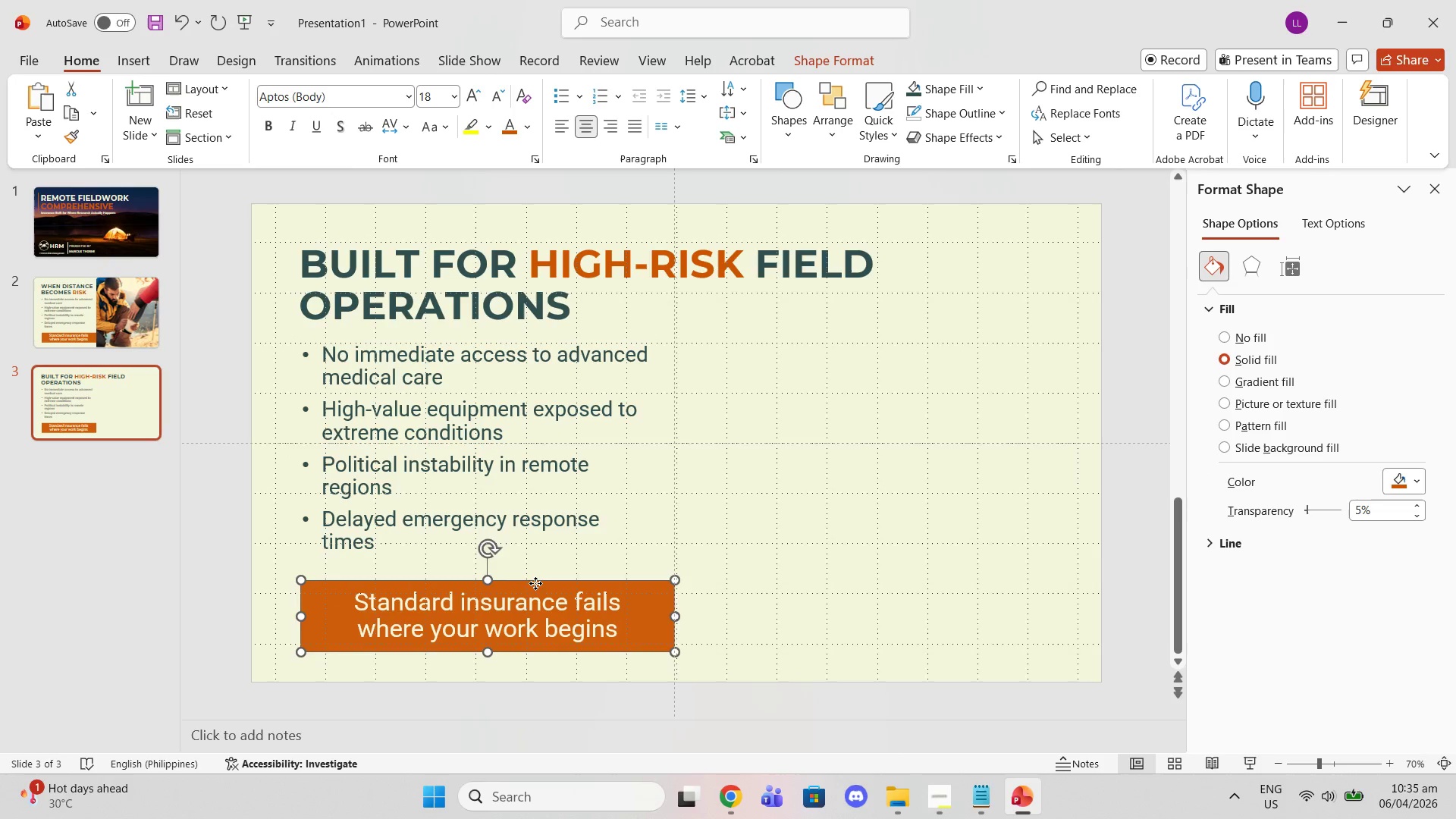 
key(Delete)
 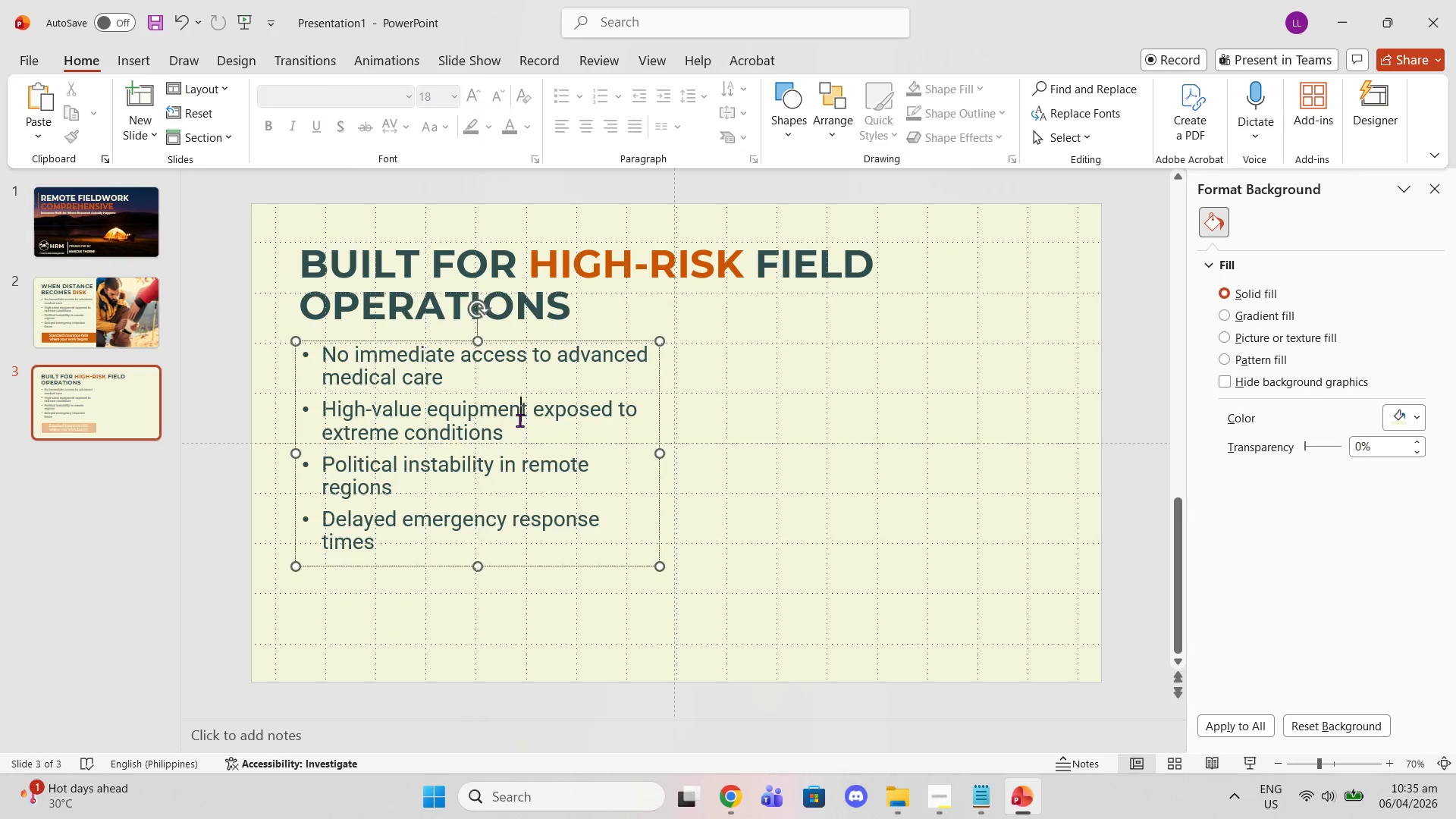 
left_click([519, 420])
 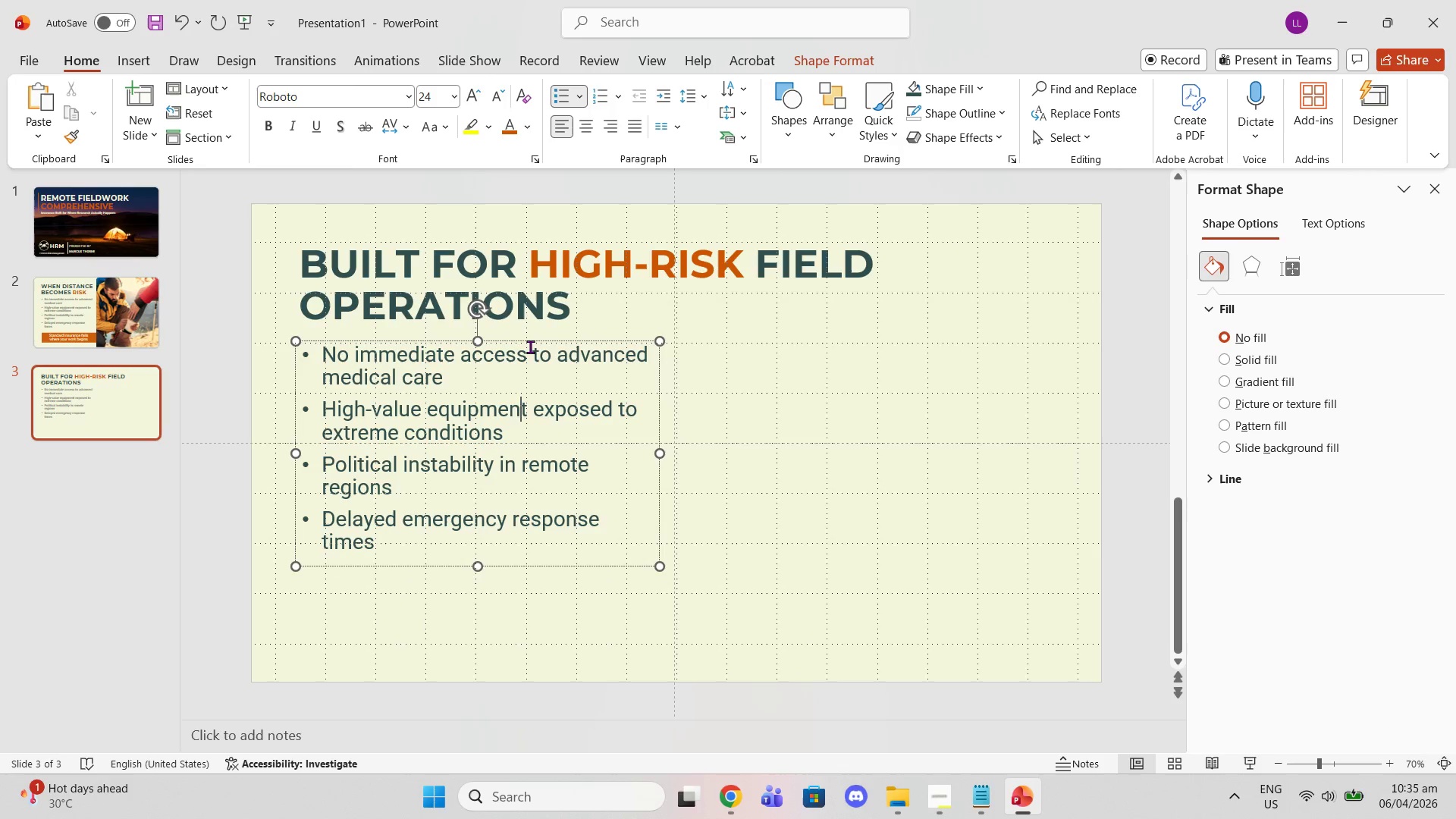 
left_click([530, 347])
 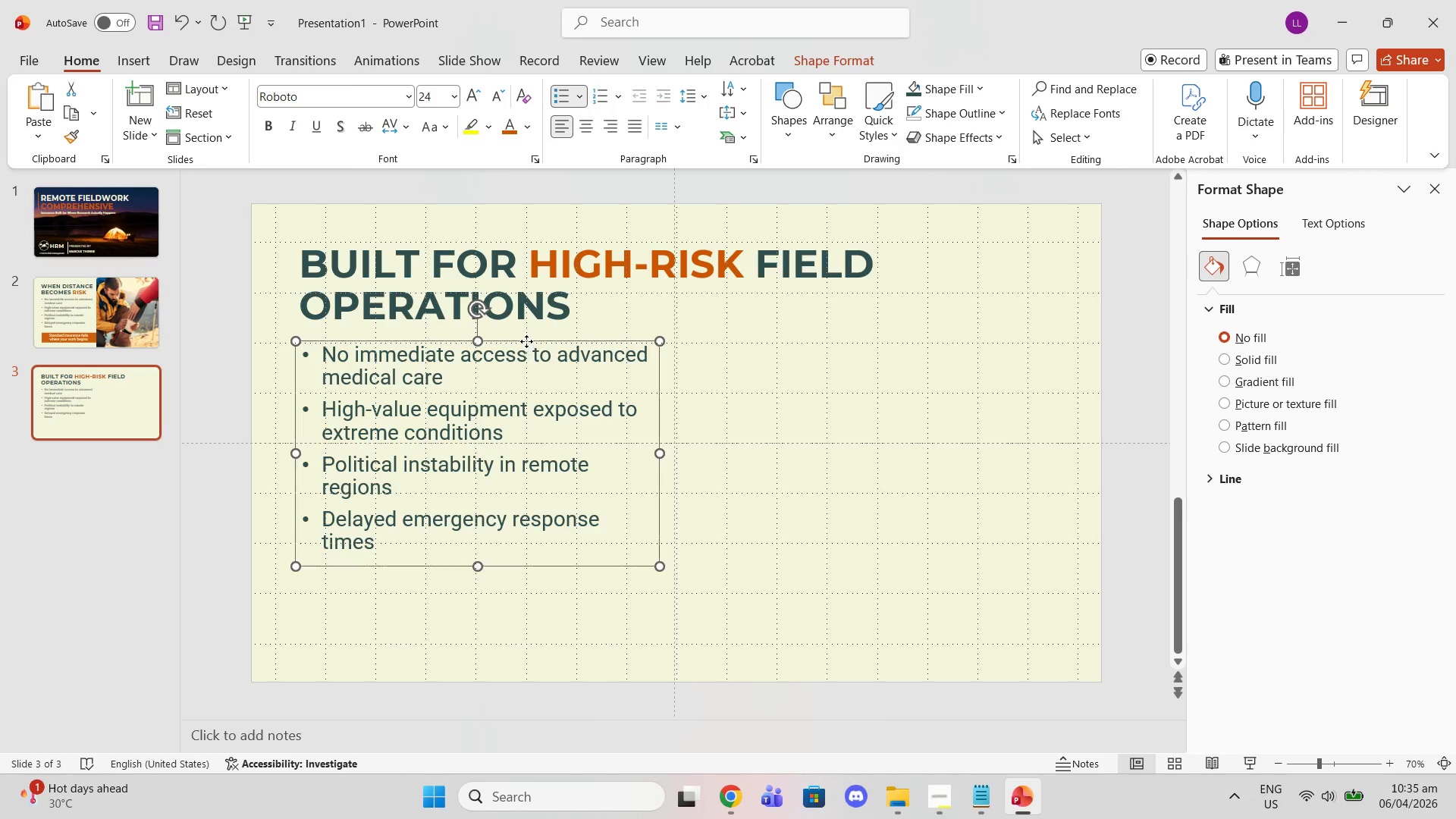 
left_click([526, 341])
 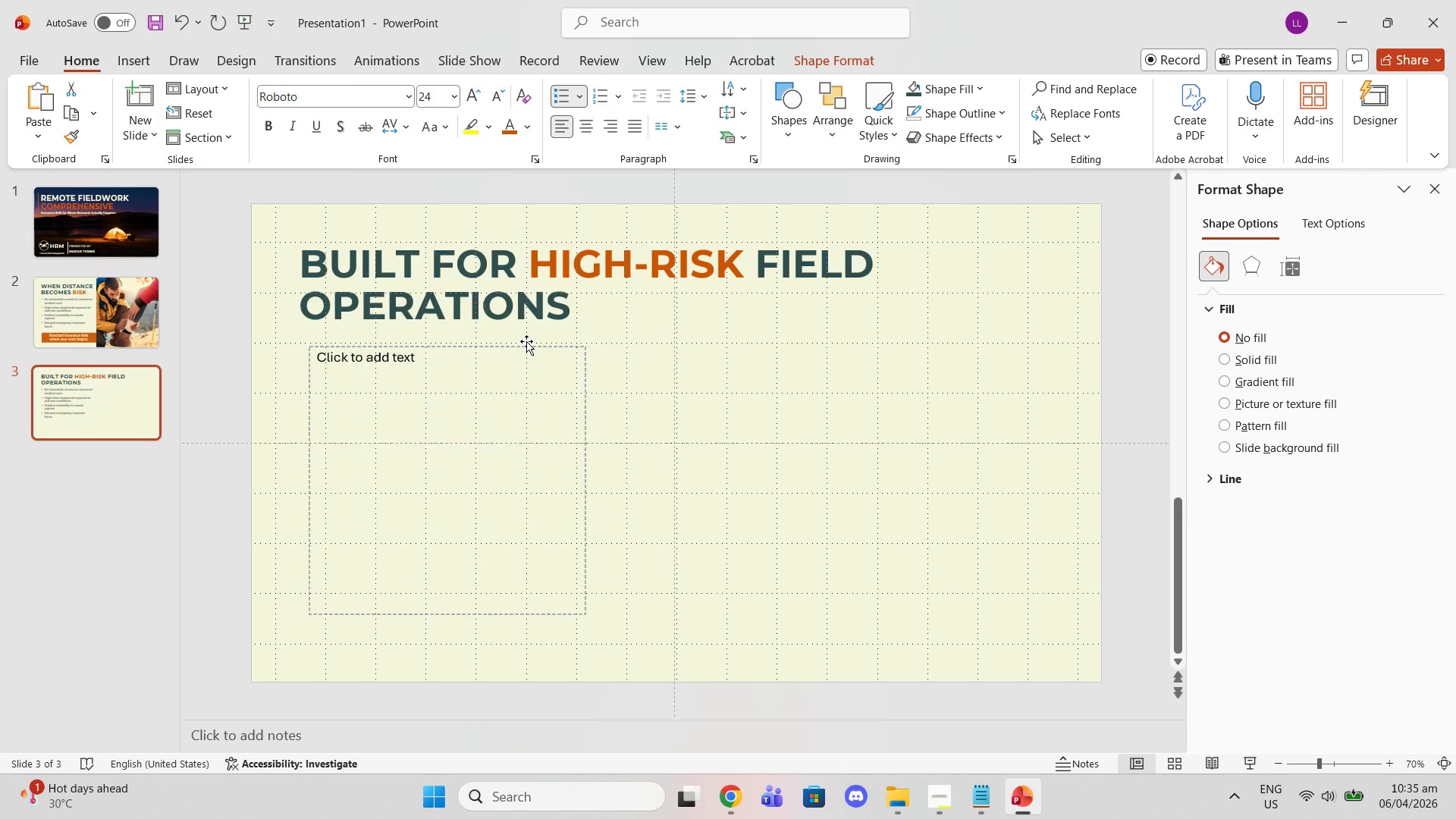 
key(Delete)
 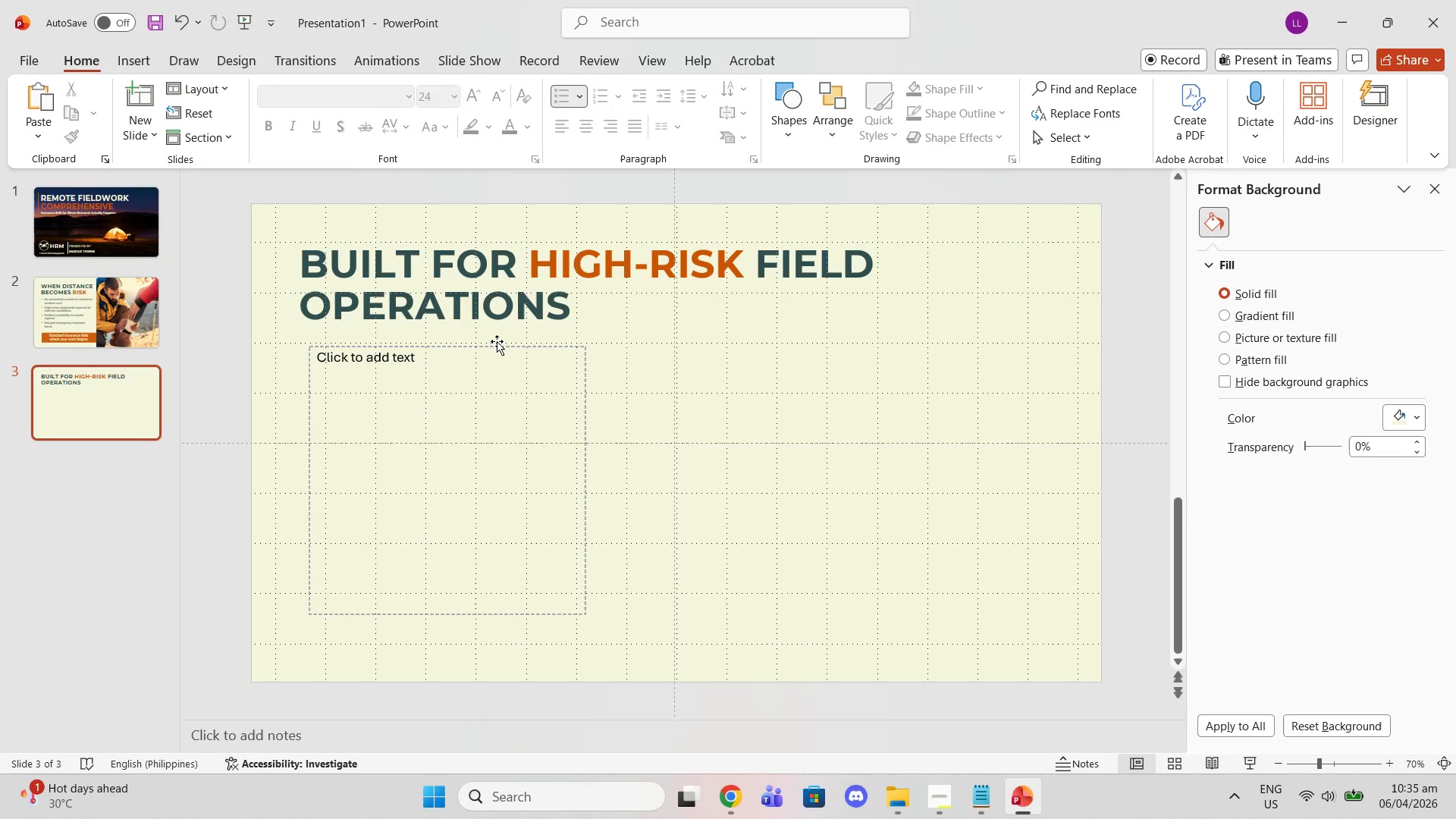 
left_click([498, 346])
 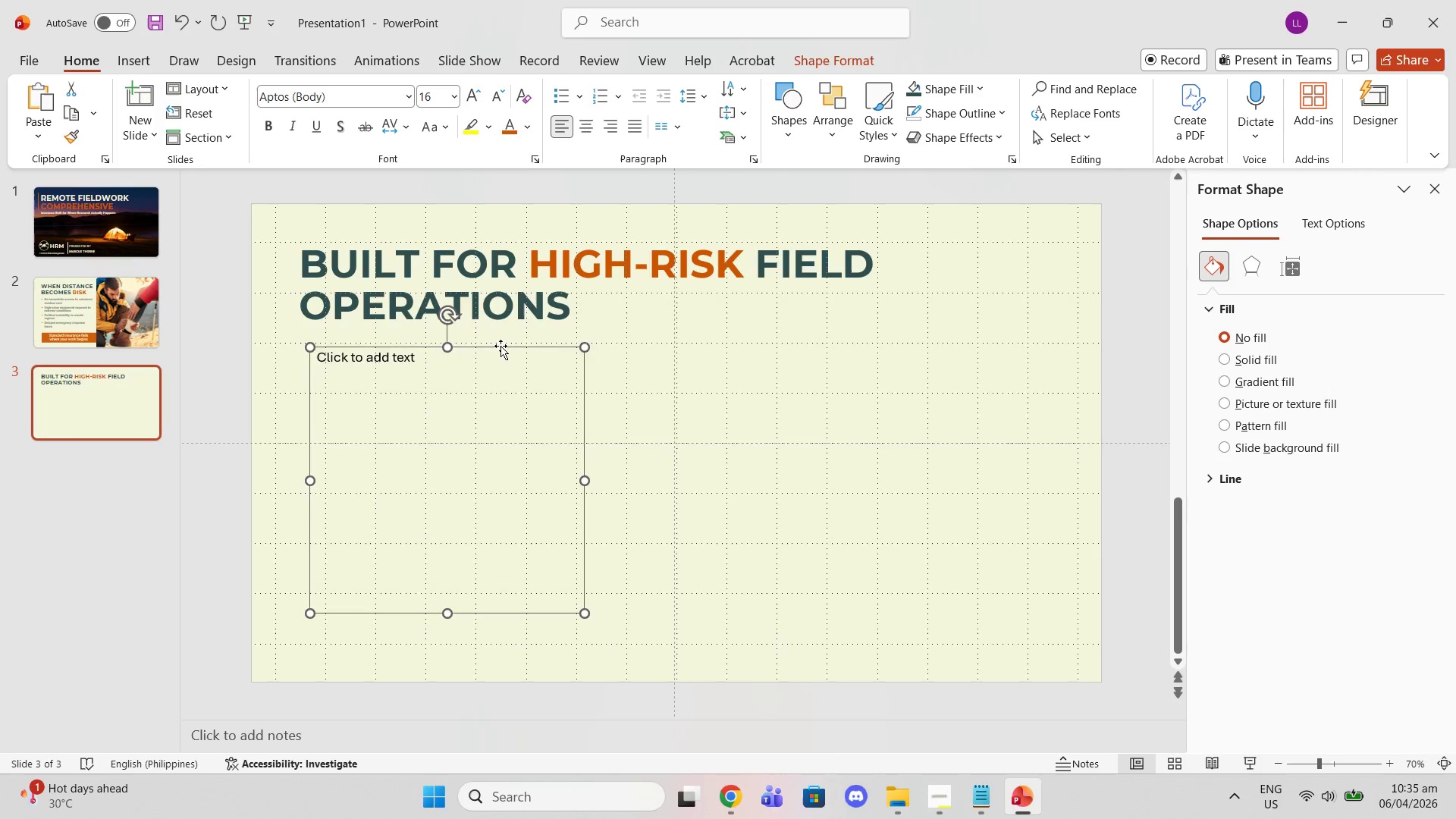 
key(Delete)
 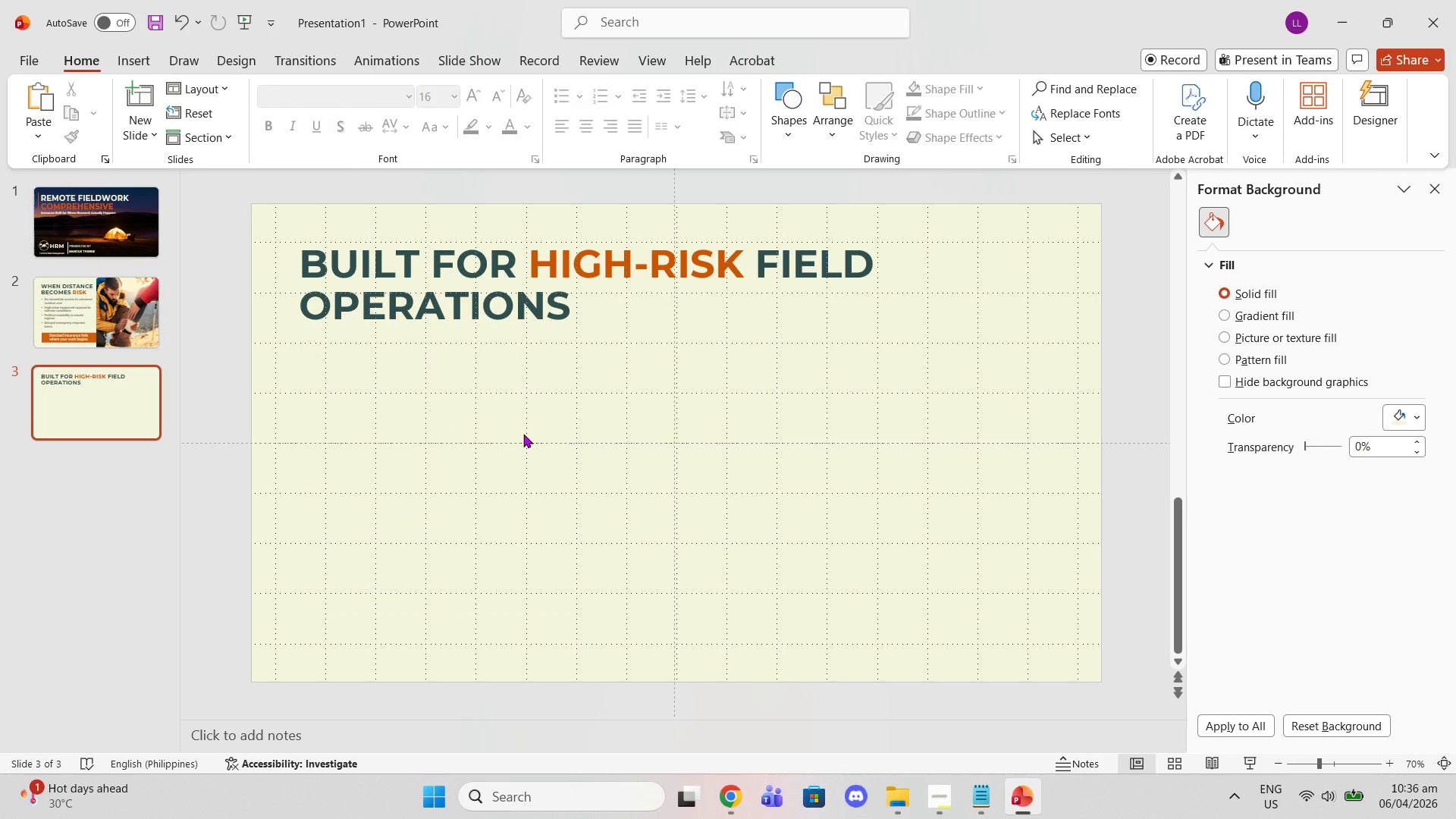 
left_click([790, 259])
 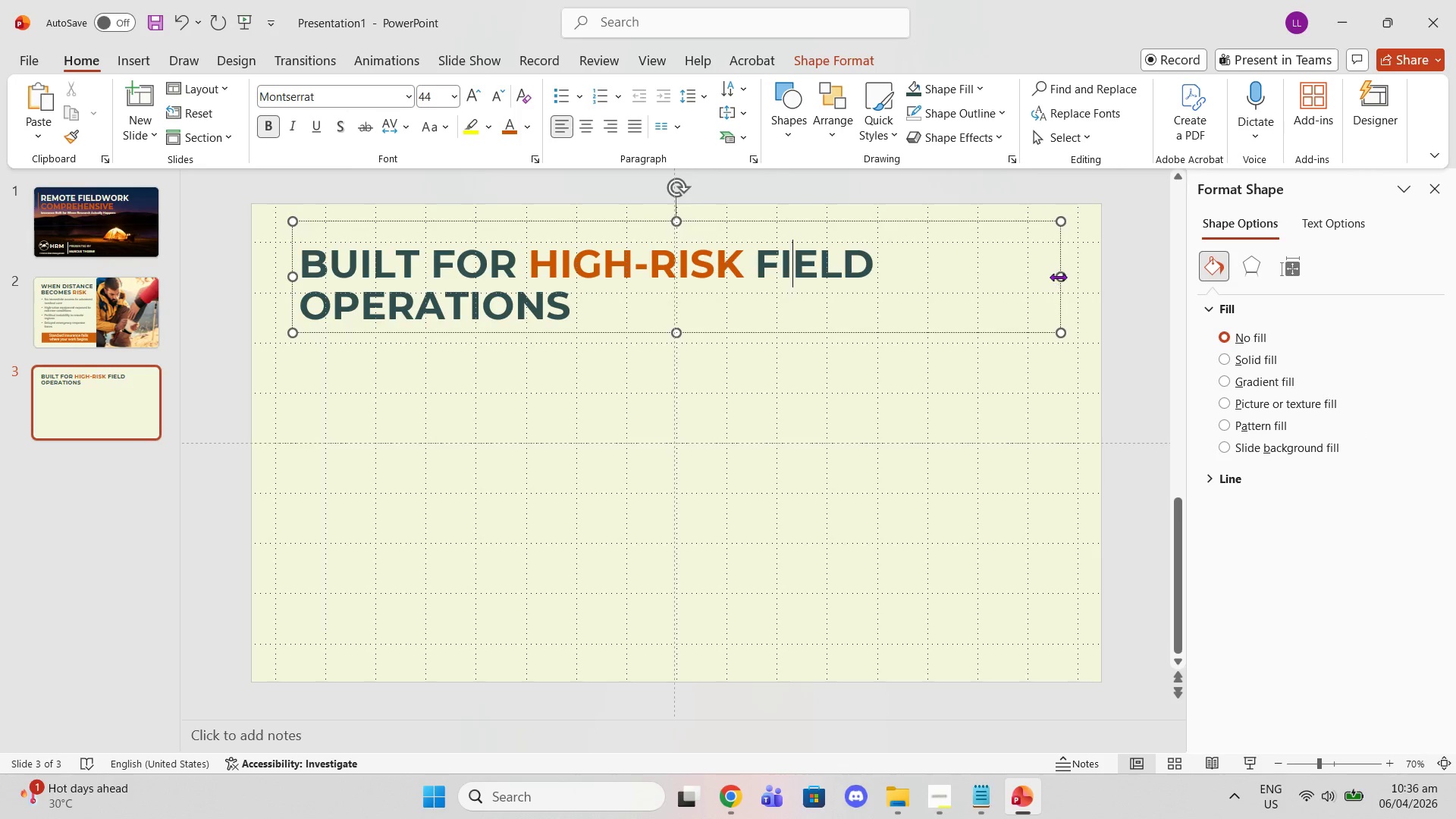 
left_click_drag(start_coordinate=[1061, 277], to_coordinate=[864, 266])
 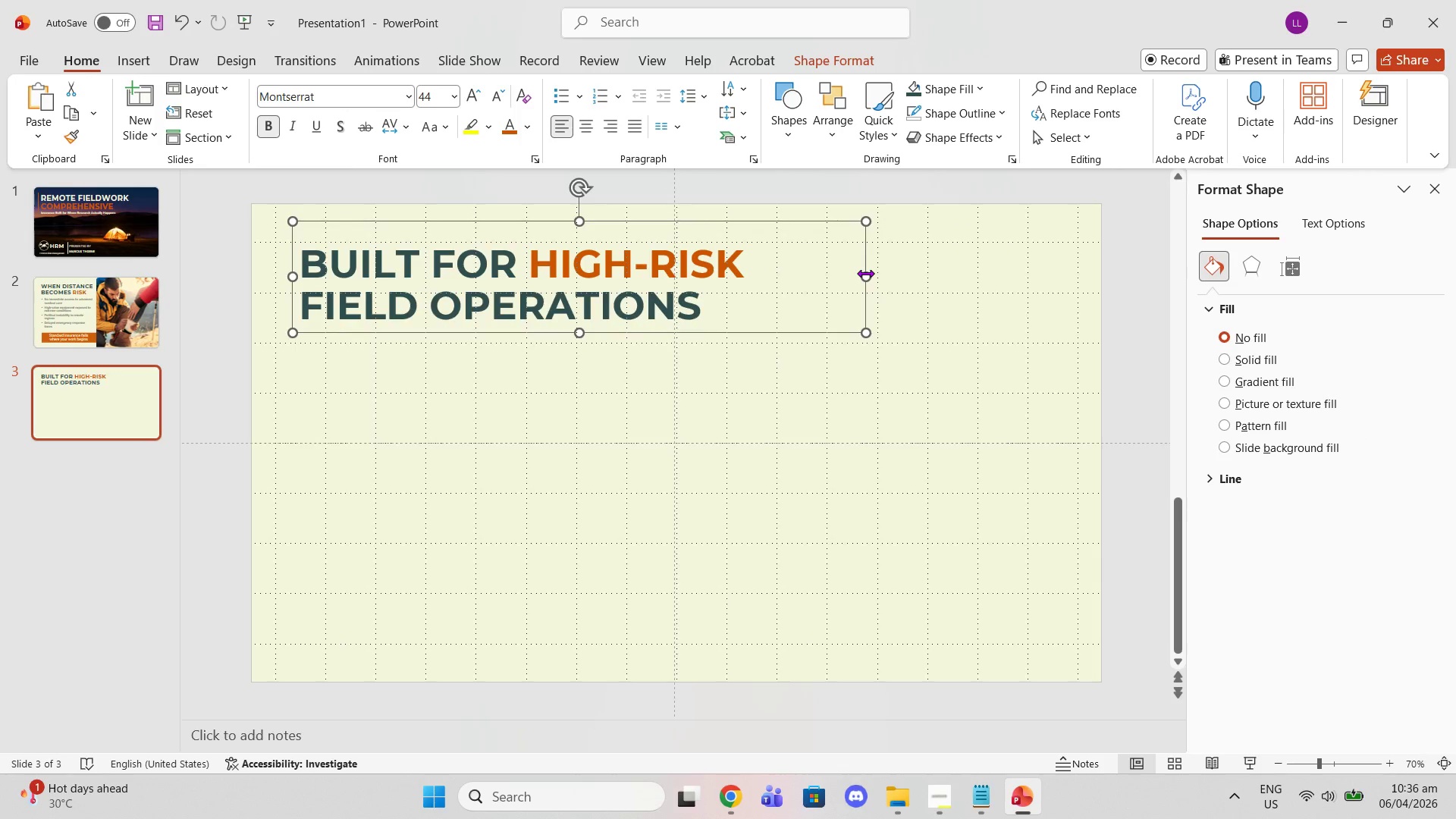 
left_click_drag(start_coordinate=[865, 273], to_coordinate=[772, 272])
 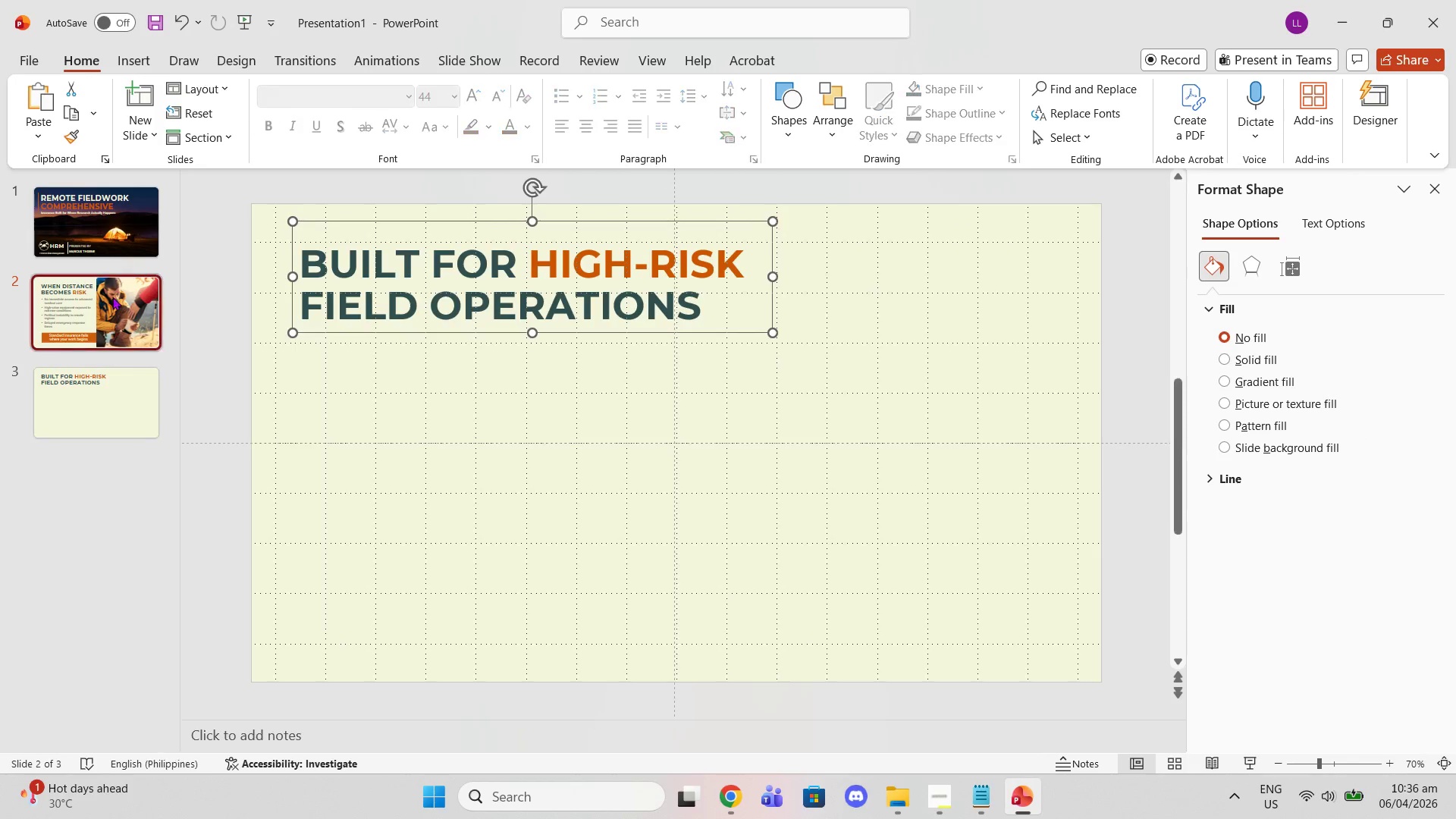 
double_click([130, 394])
 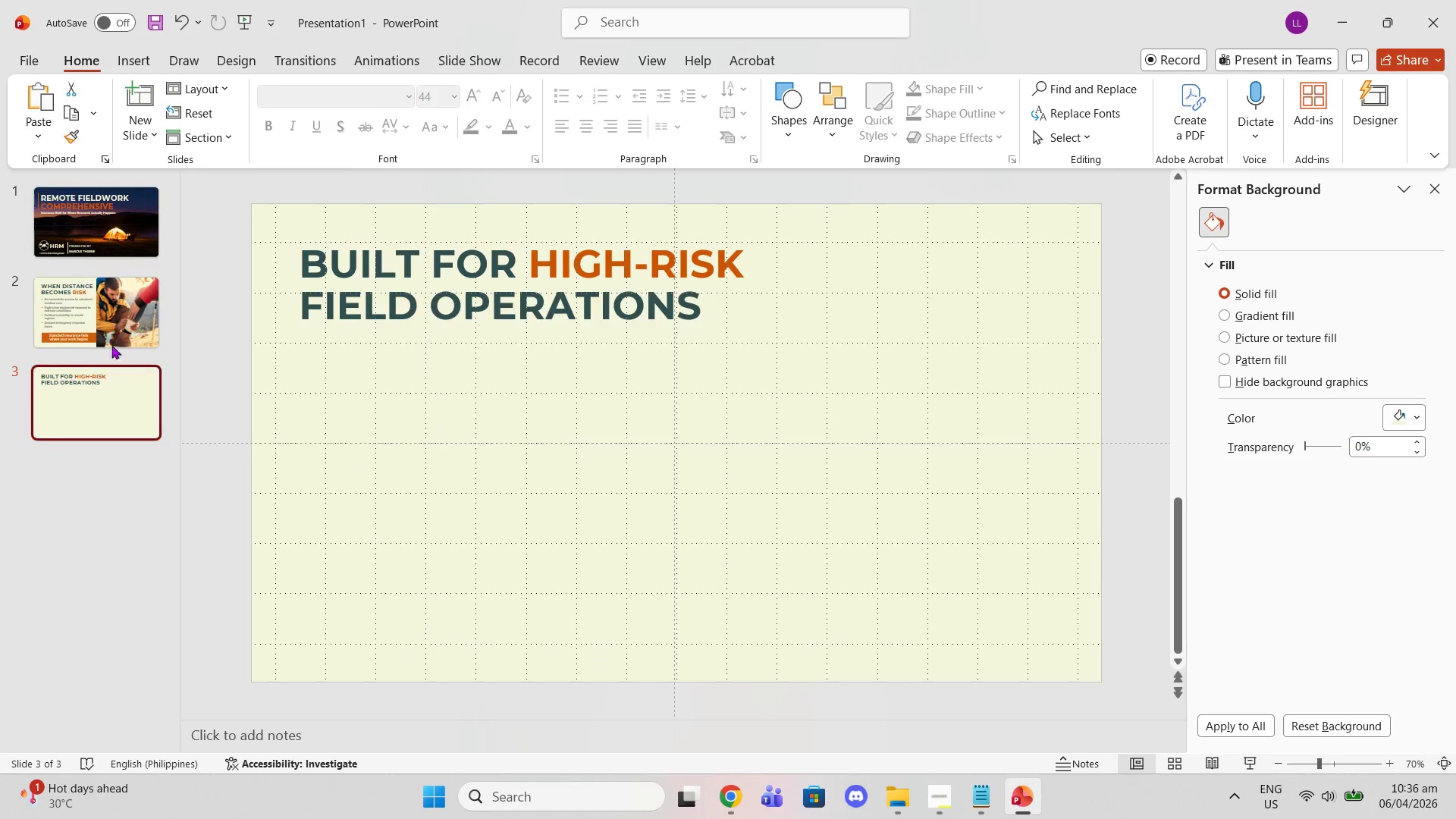 
left_click([86, 297])
 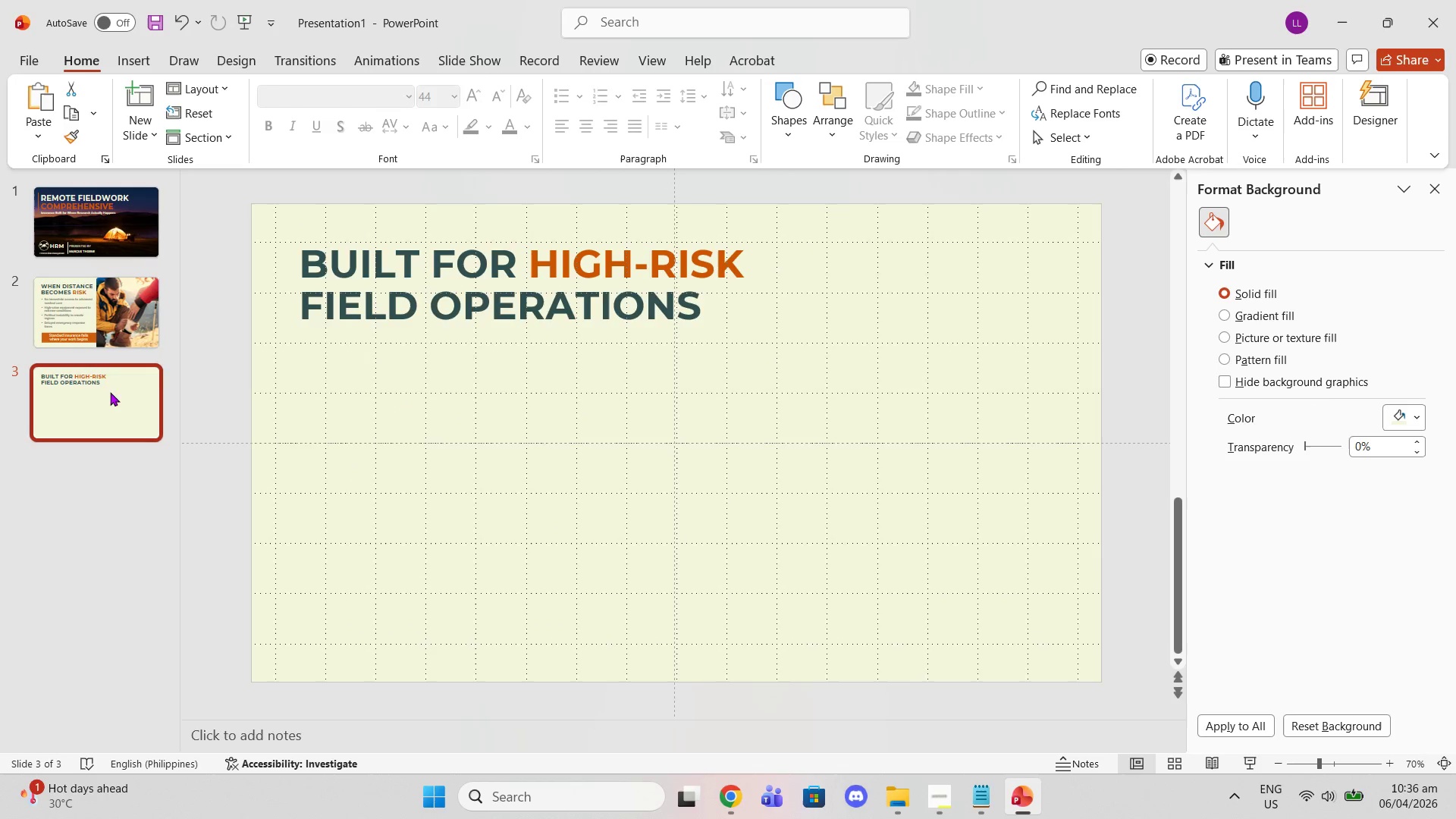 
left_click([71, 306])
 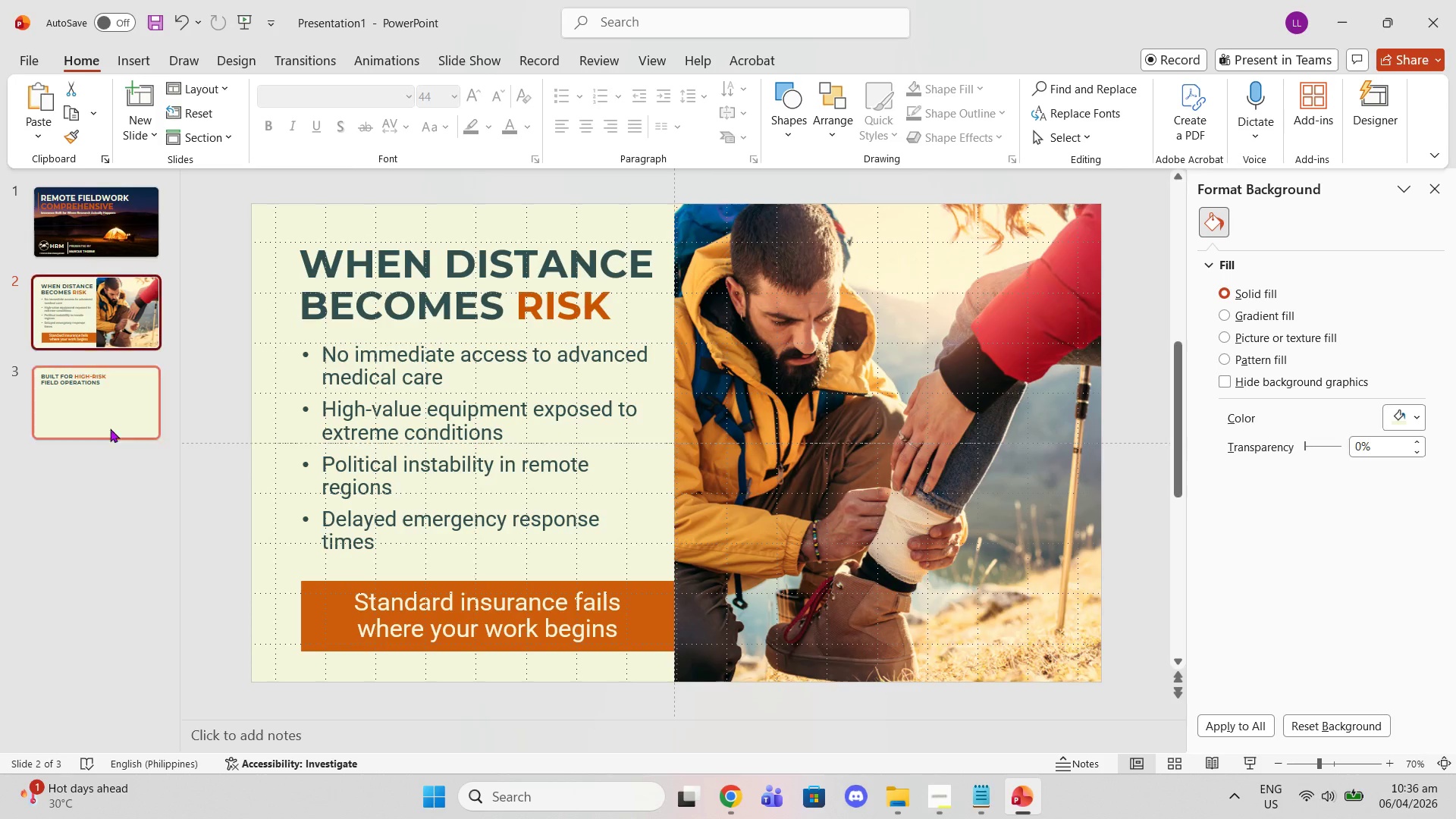 
left_click([114, 439])
 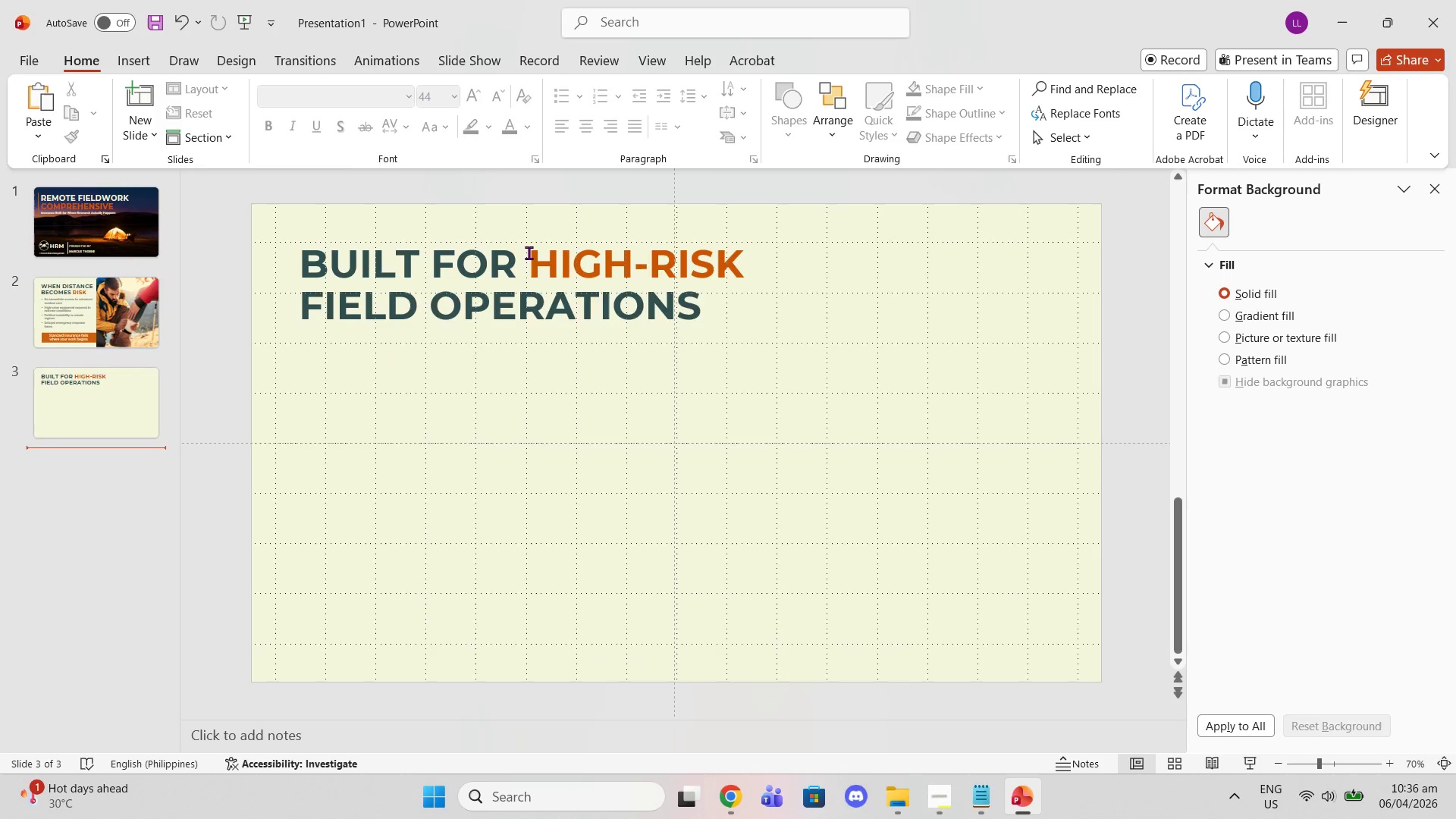 
left_click([529, 253])
 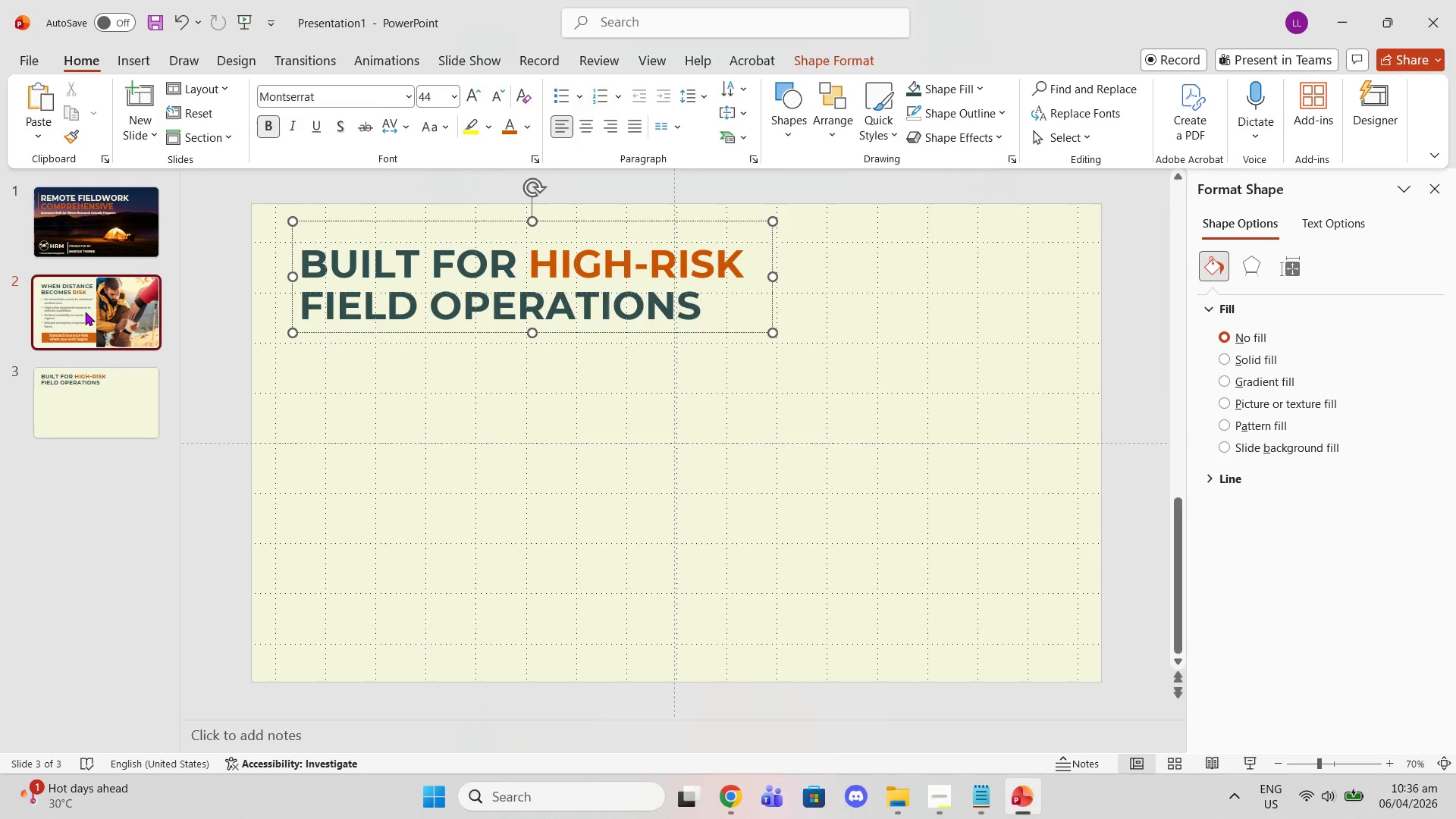 
double_click([350, 224])
 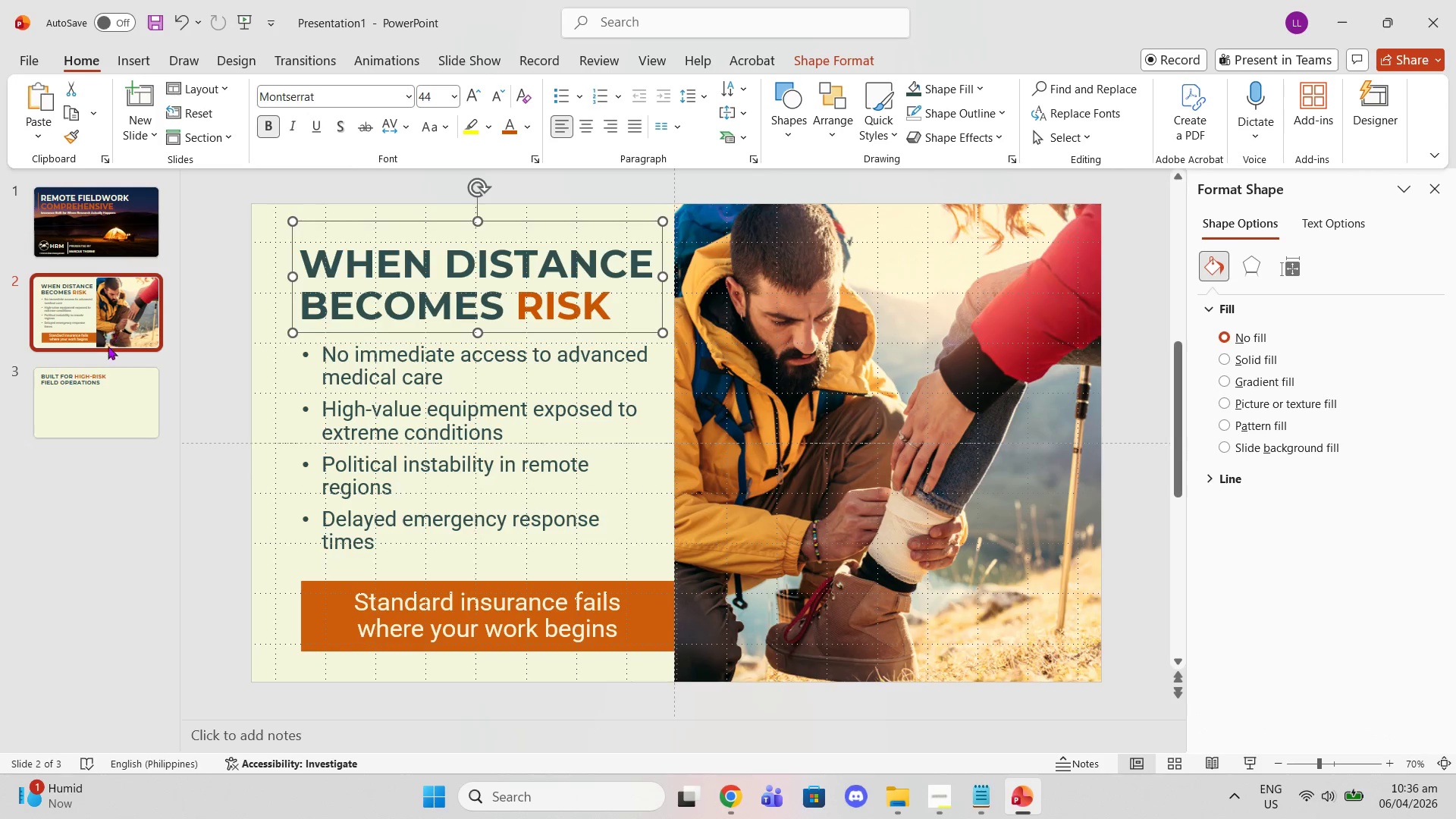 
left_click([98, 368])
 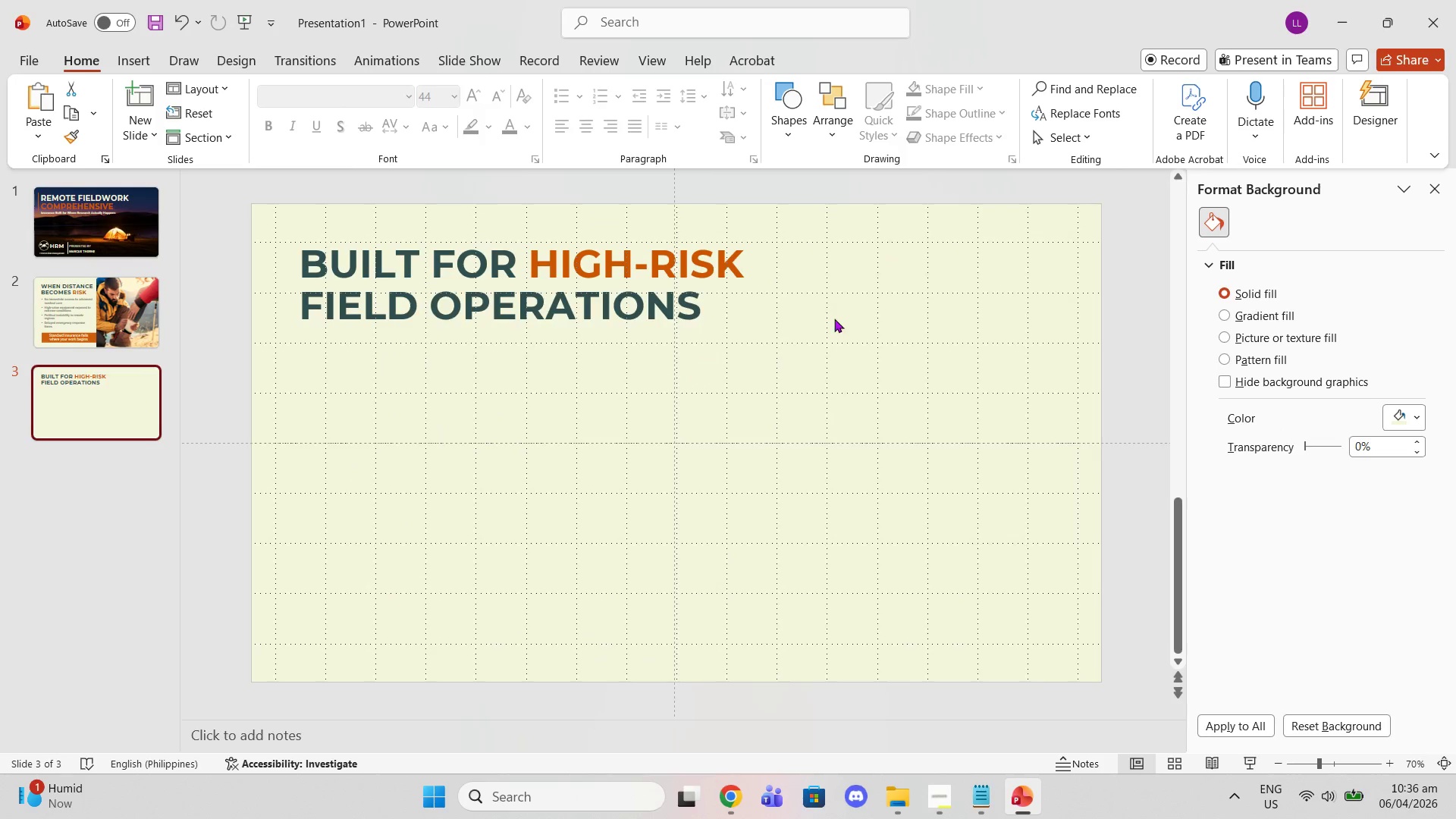 
left_click([710, 309])
 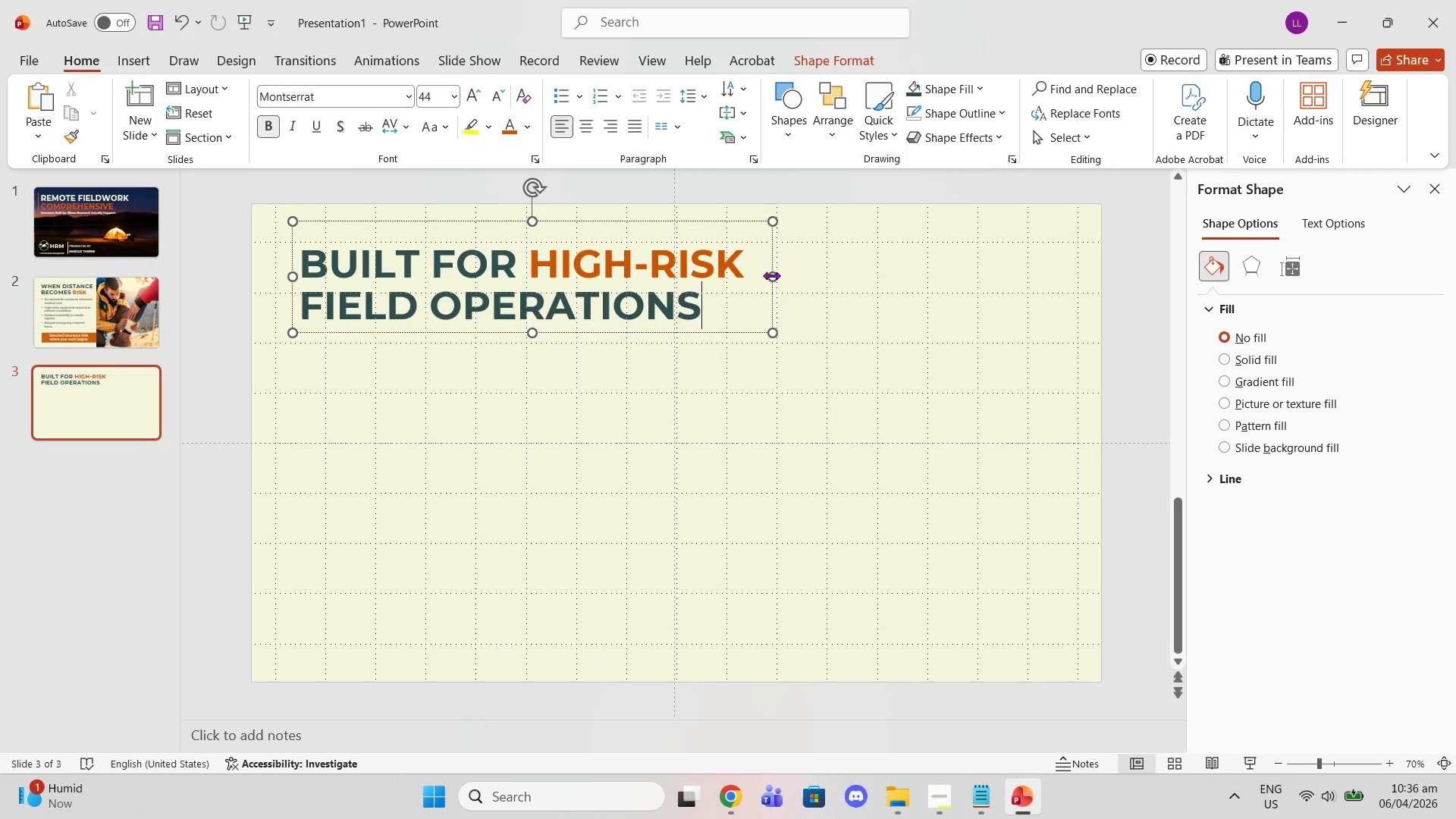 
left_click_drag(start_coordinate=[772, 274], to_coordinate=[752, 276])
 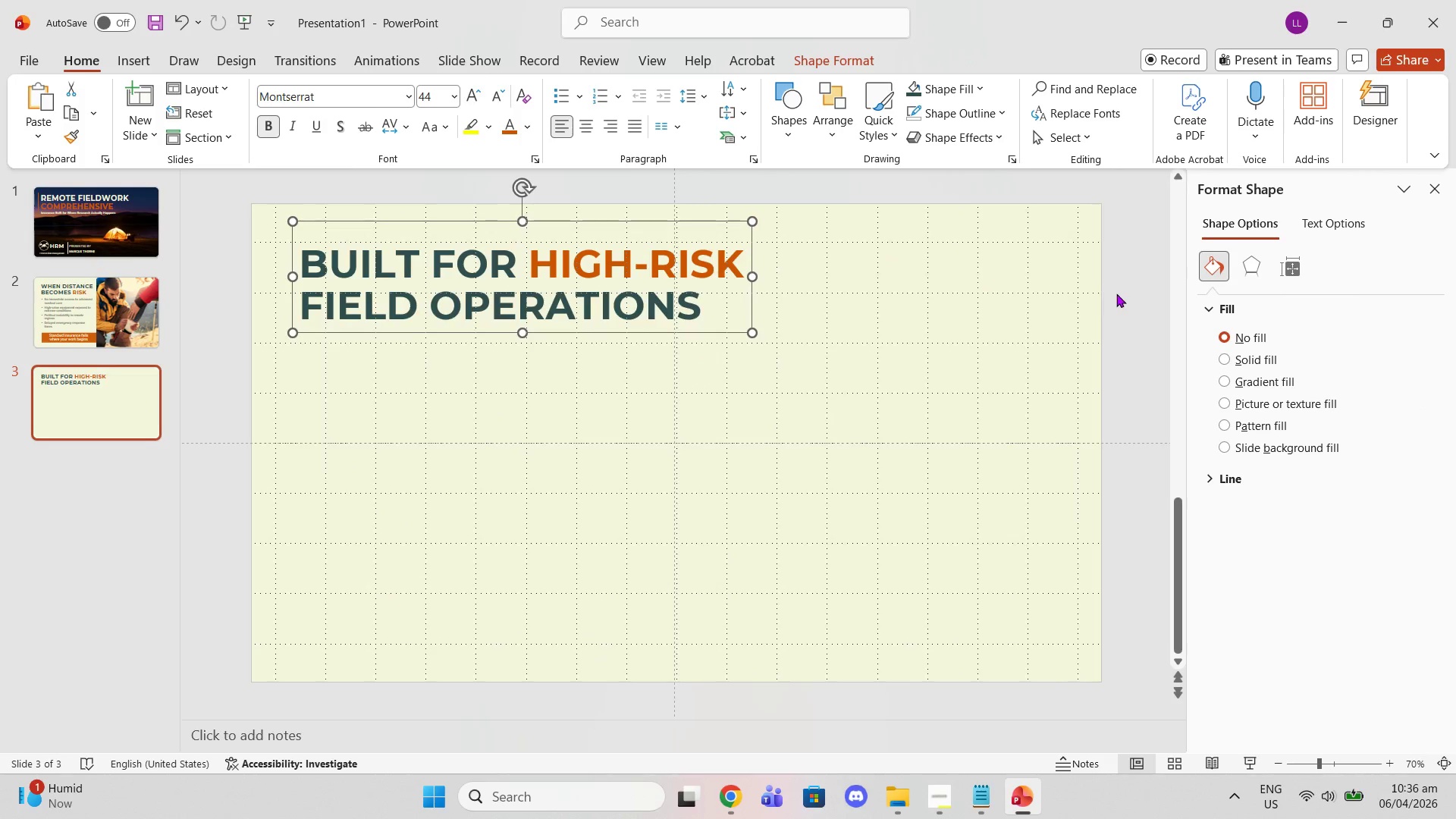 
left_click([1125, 293])
 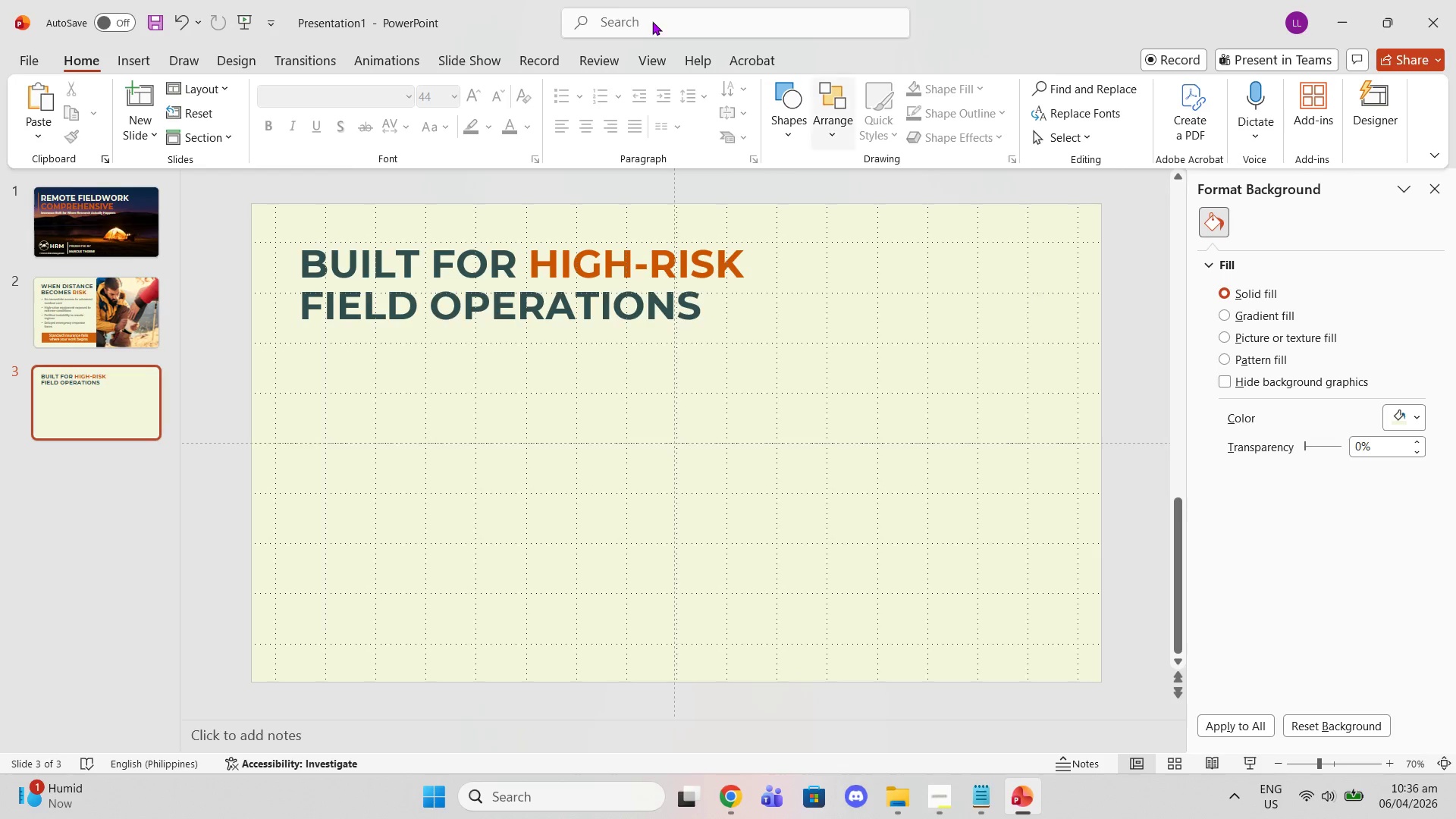 
wait(5.67)
 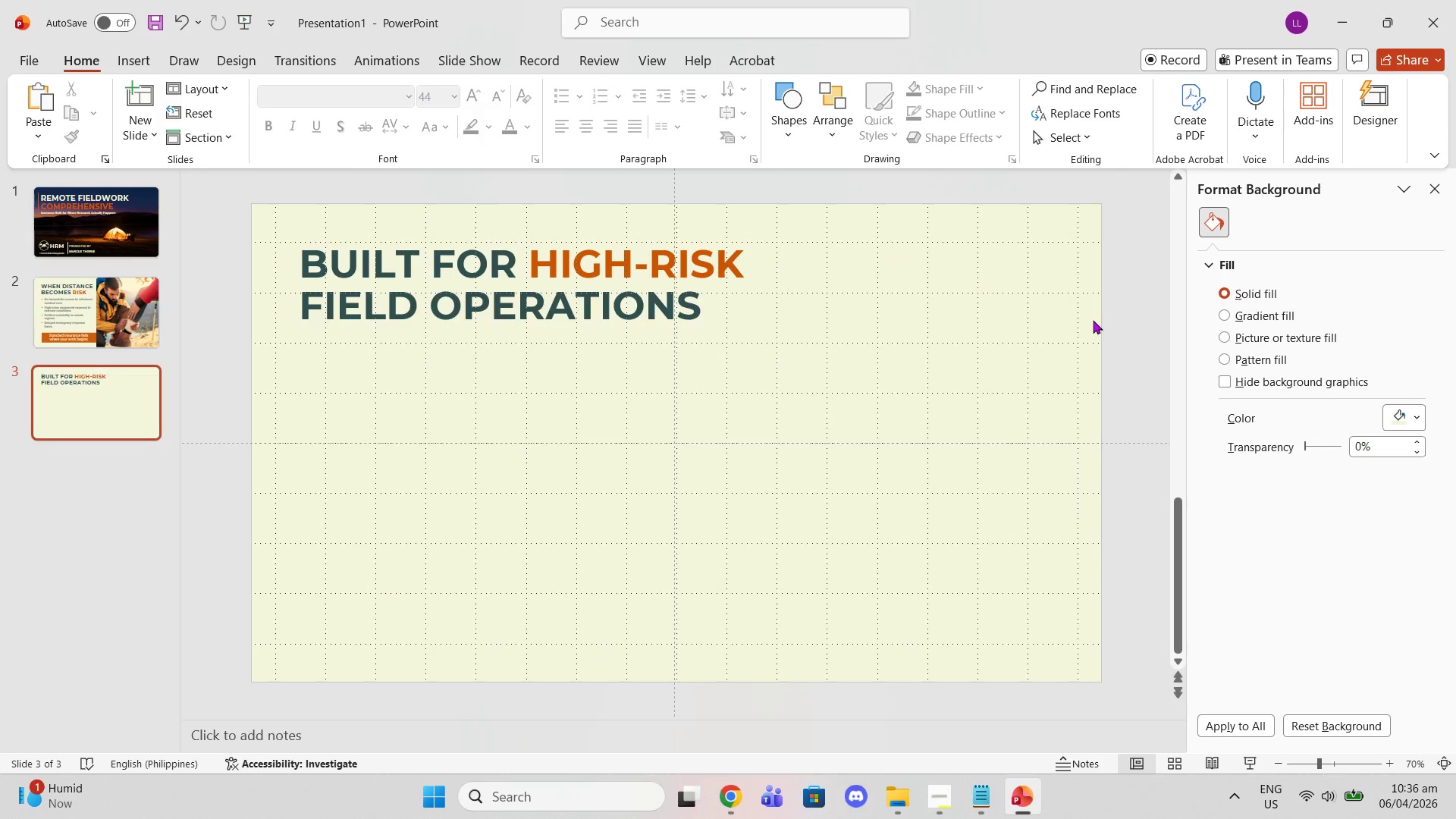 
left_click([966, 810])
 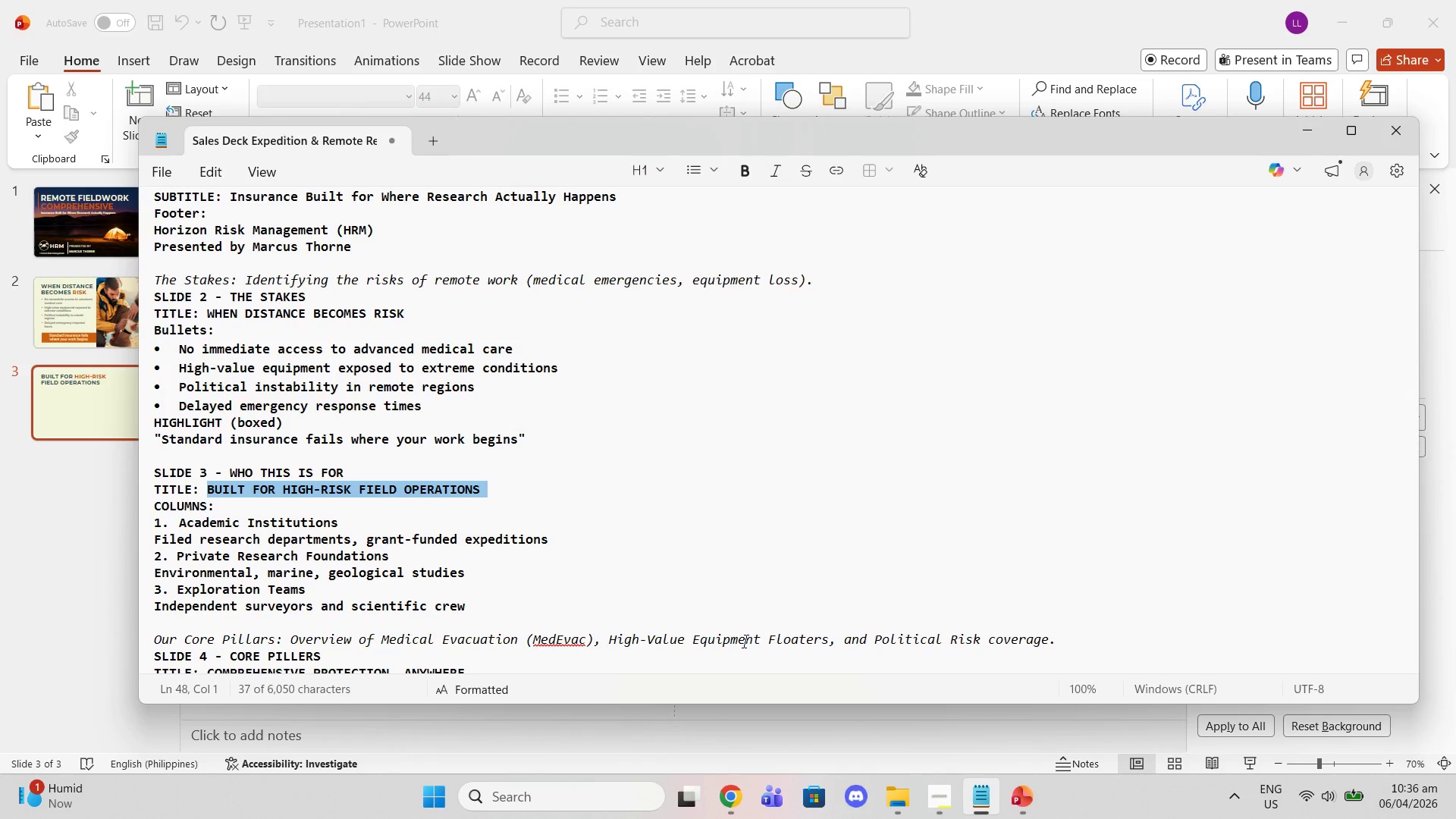 
wait(8.06)
 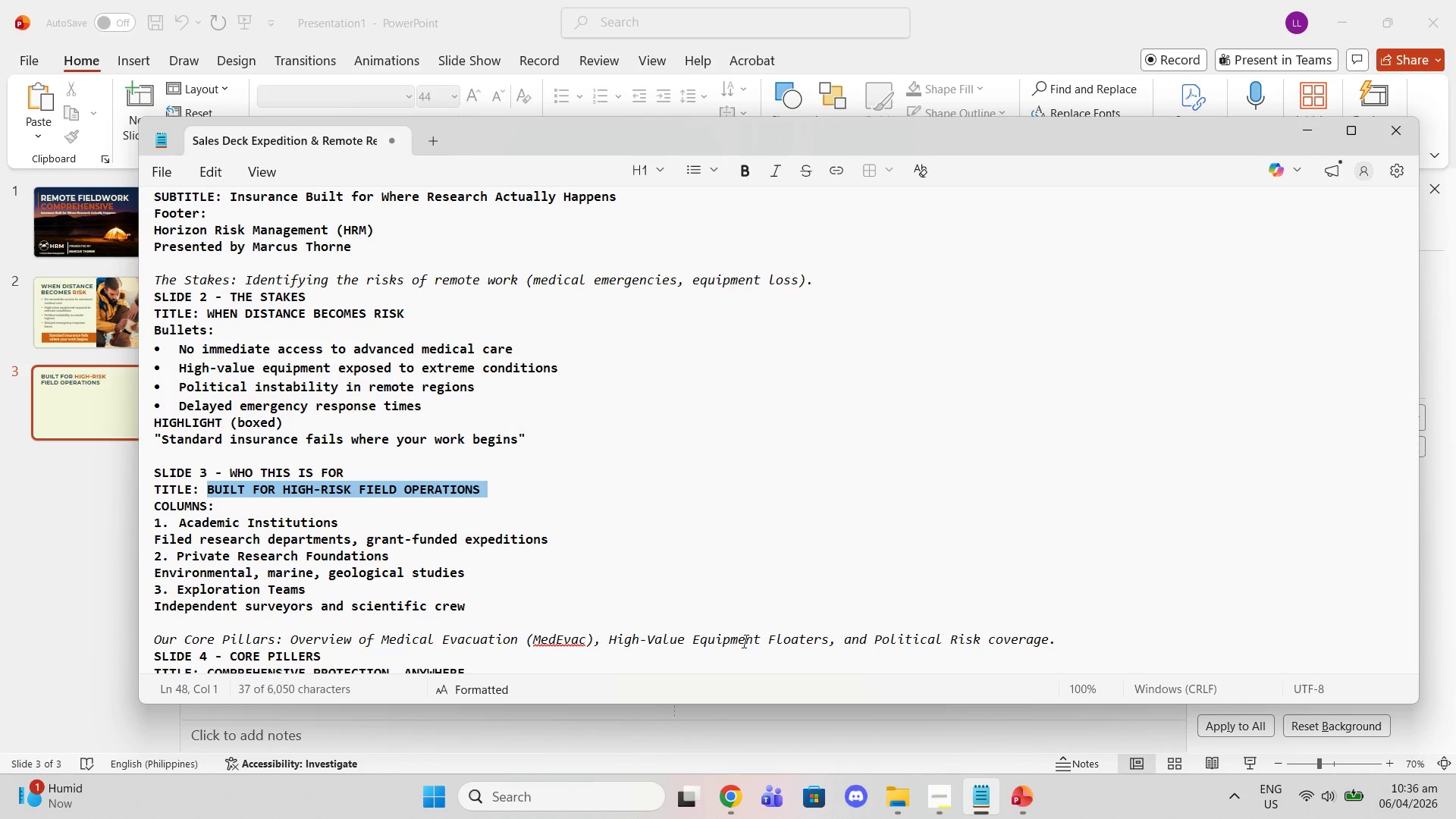 
left_click([137, 67])
 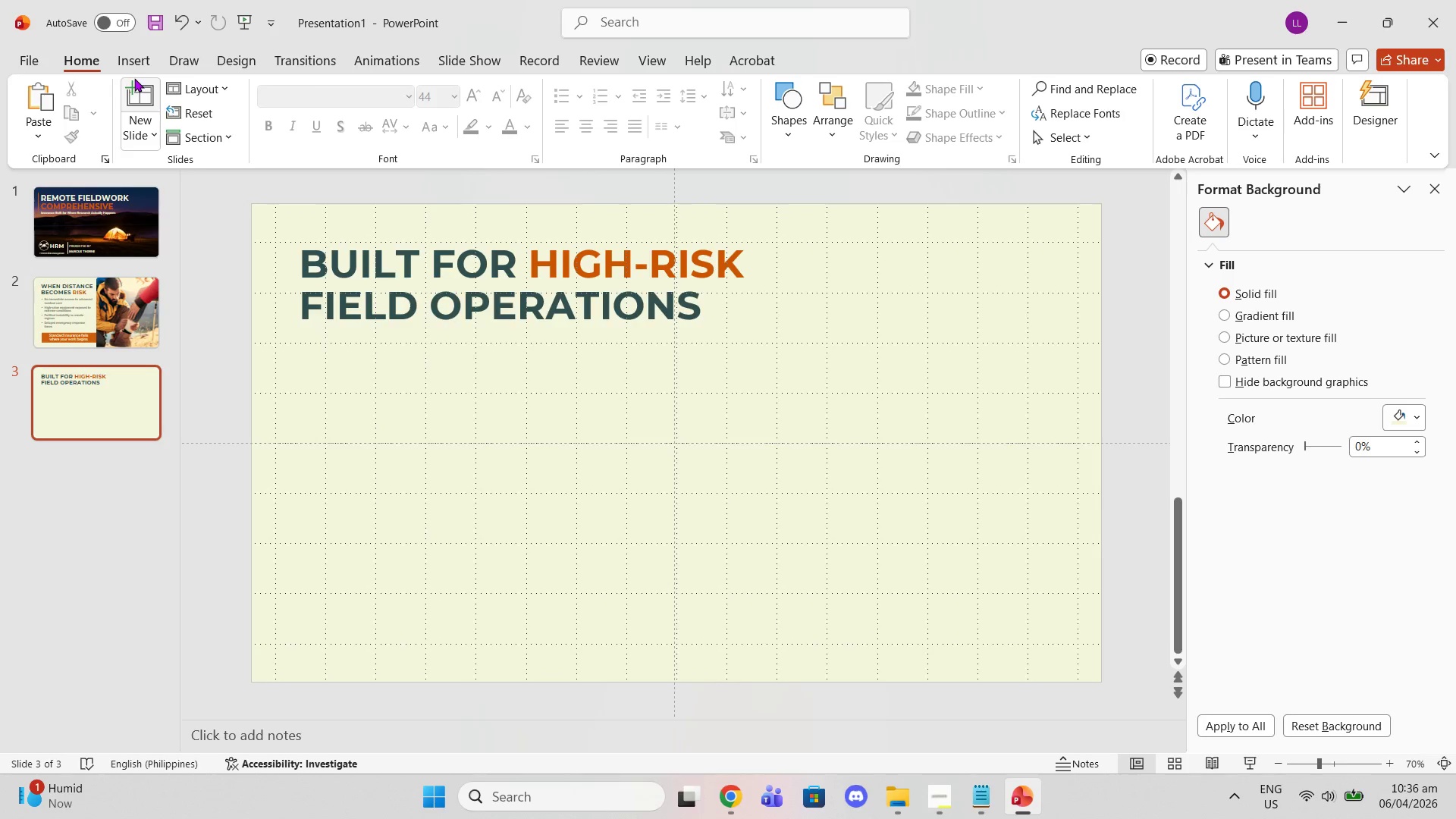 
left_click([124, 67])
 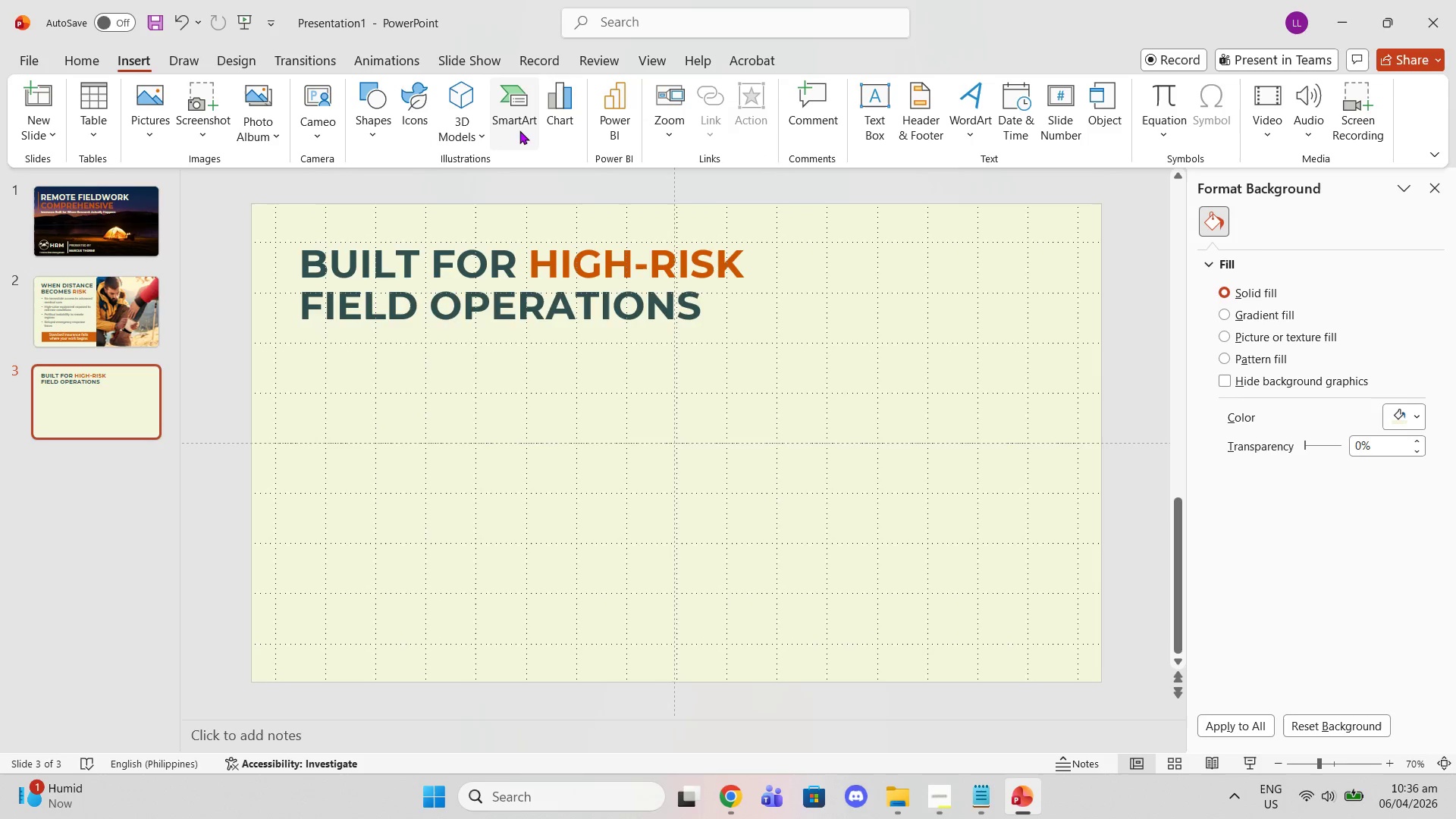 
left_click([515, 129])
 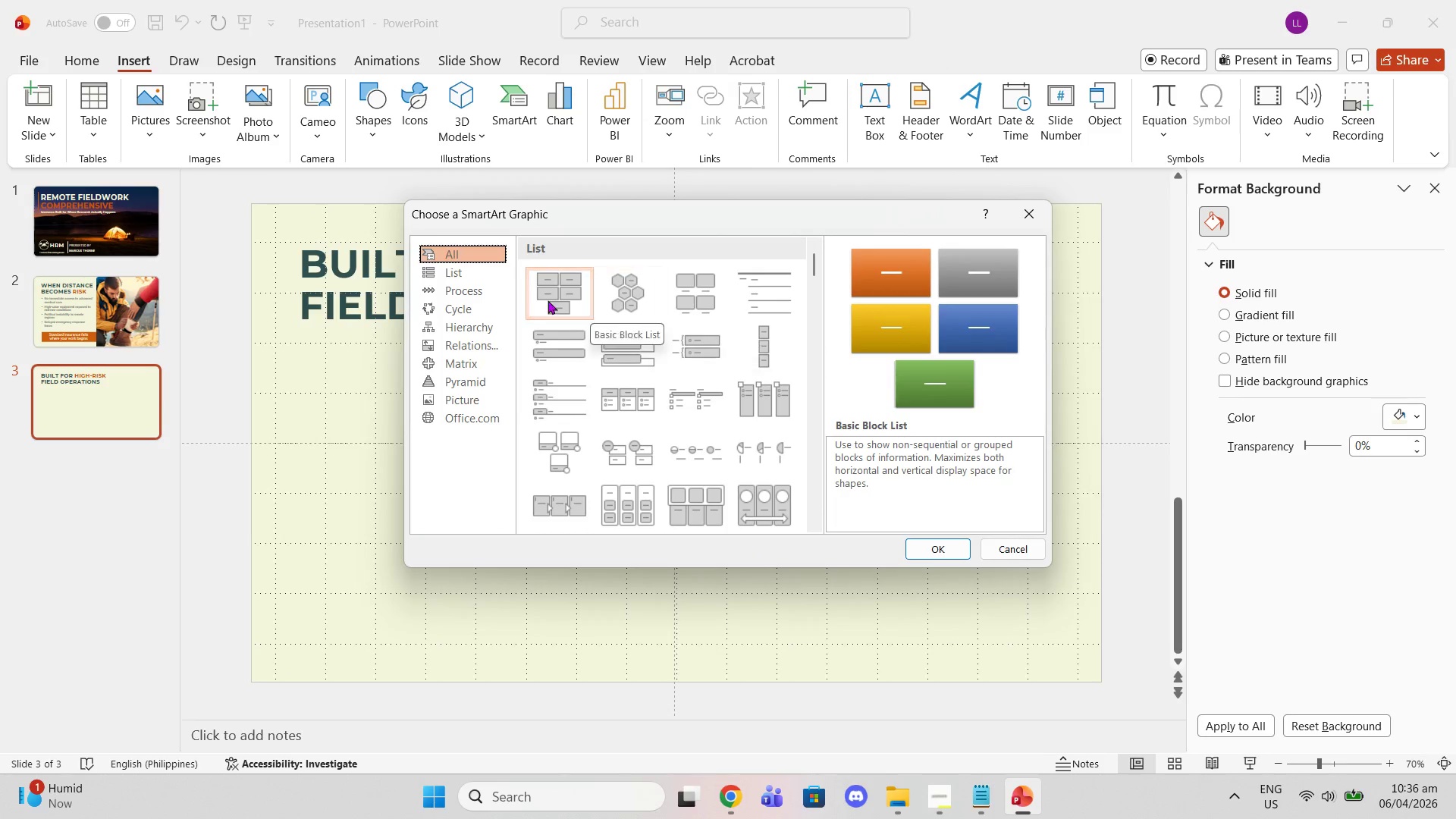 
left_click([465, 272])
 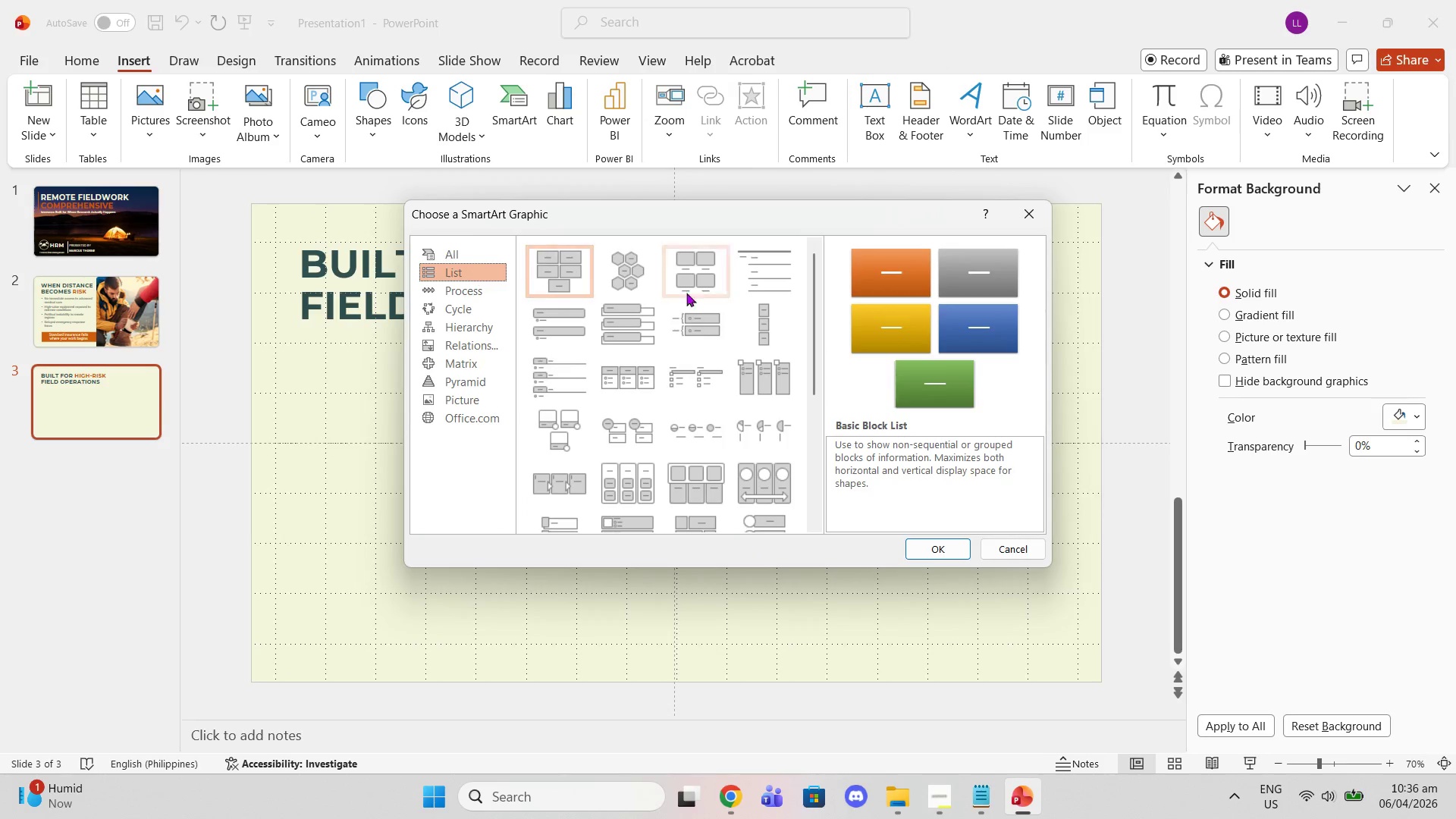 
mouse_move([778, 310])
 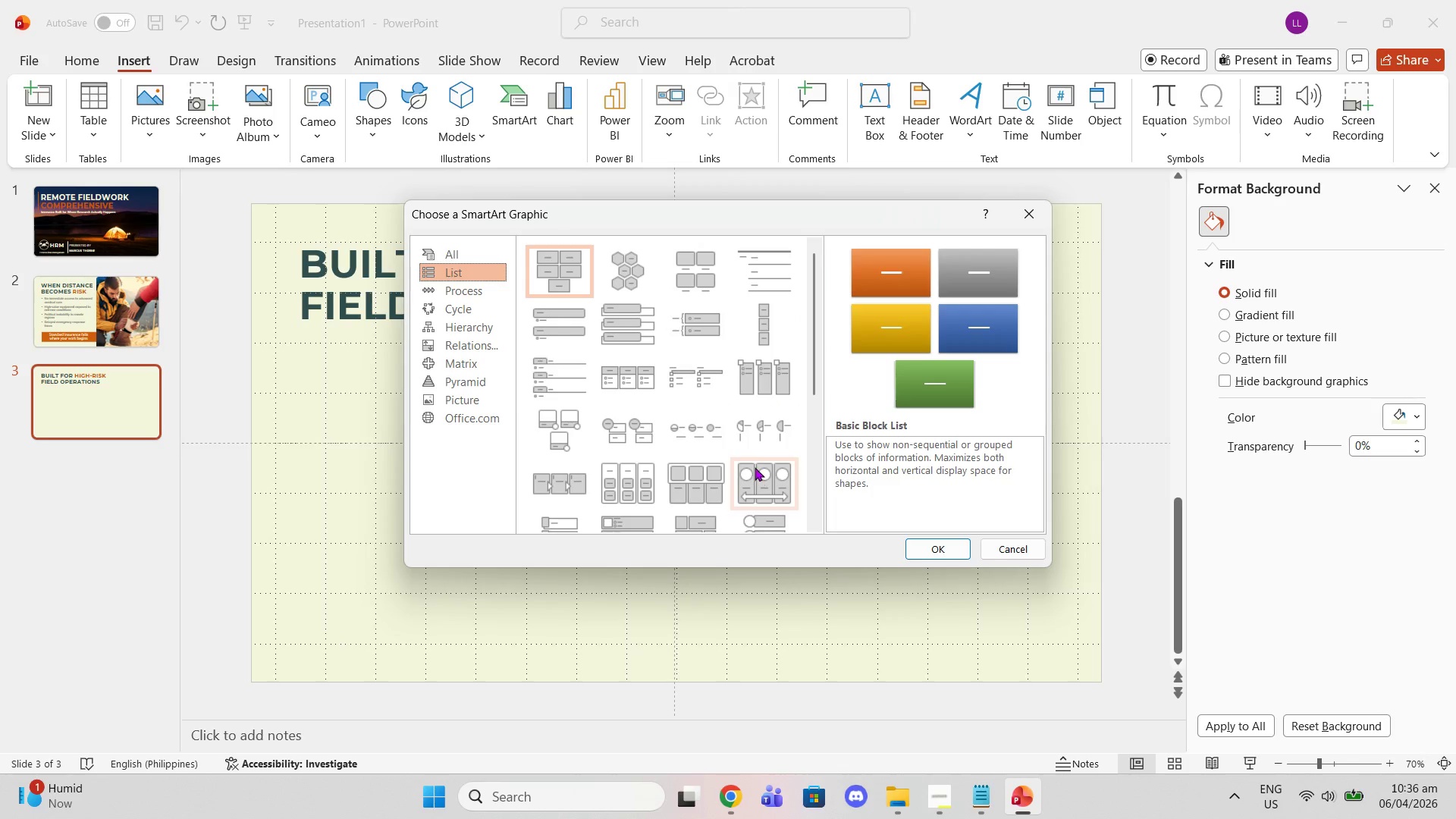 
scroll: coordinate [746, 391], scroll_direction: down, amount: 2.0
 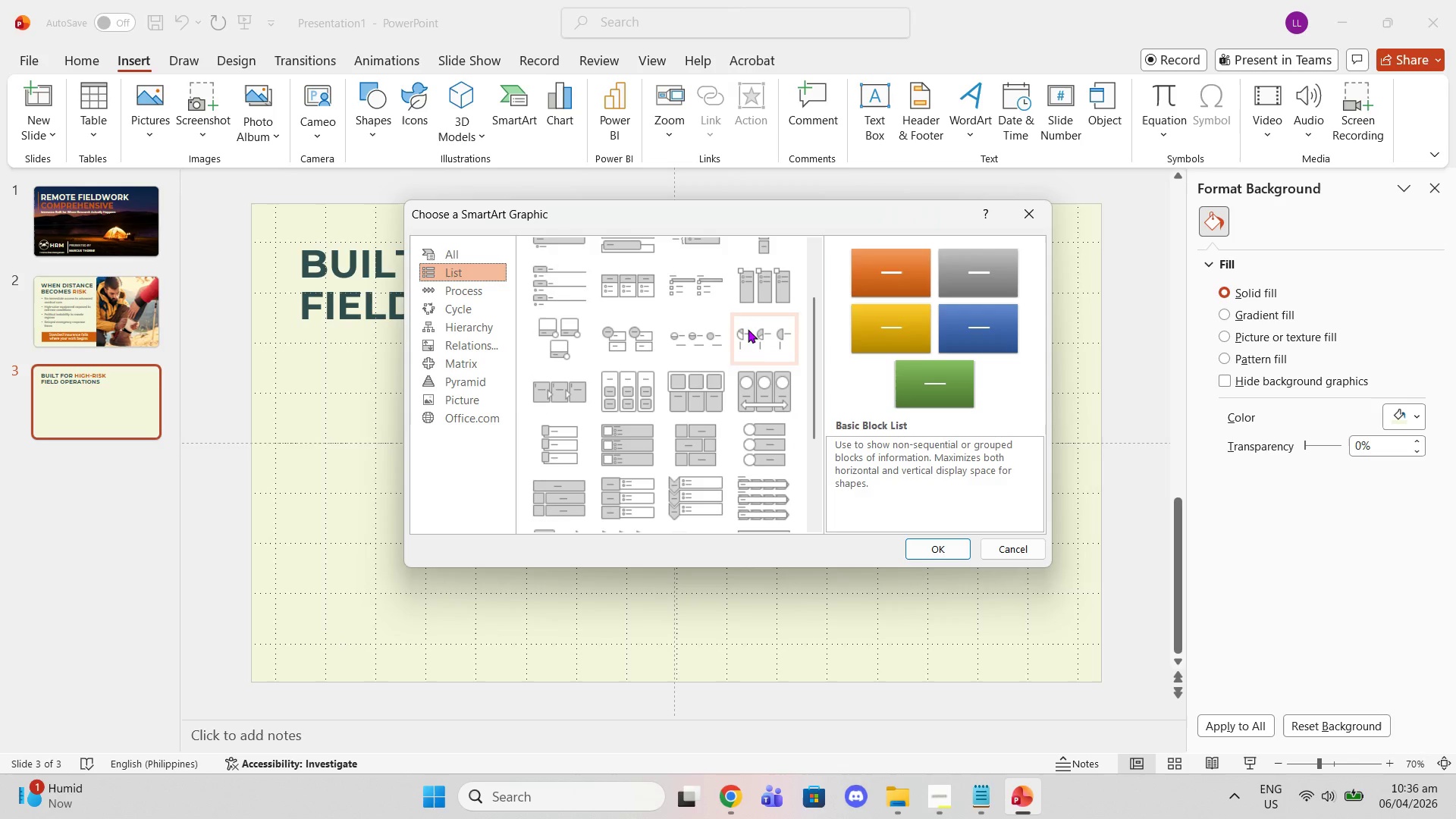 
scroll: coordinate [746, 326], scroll_direction: up, amount: 1.0
 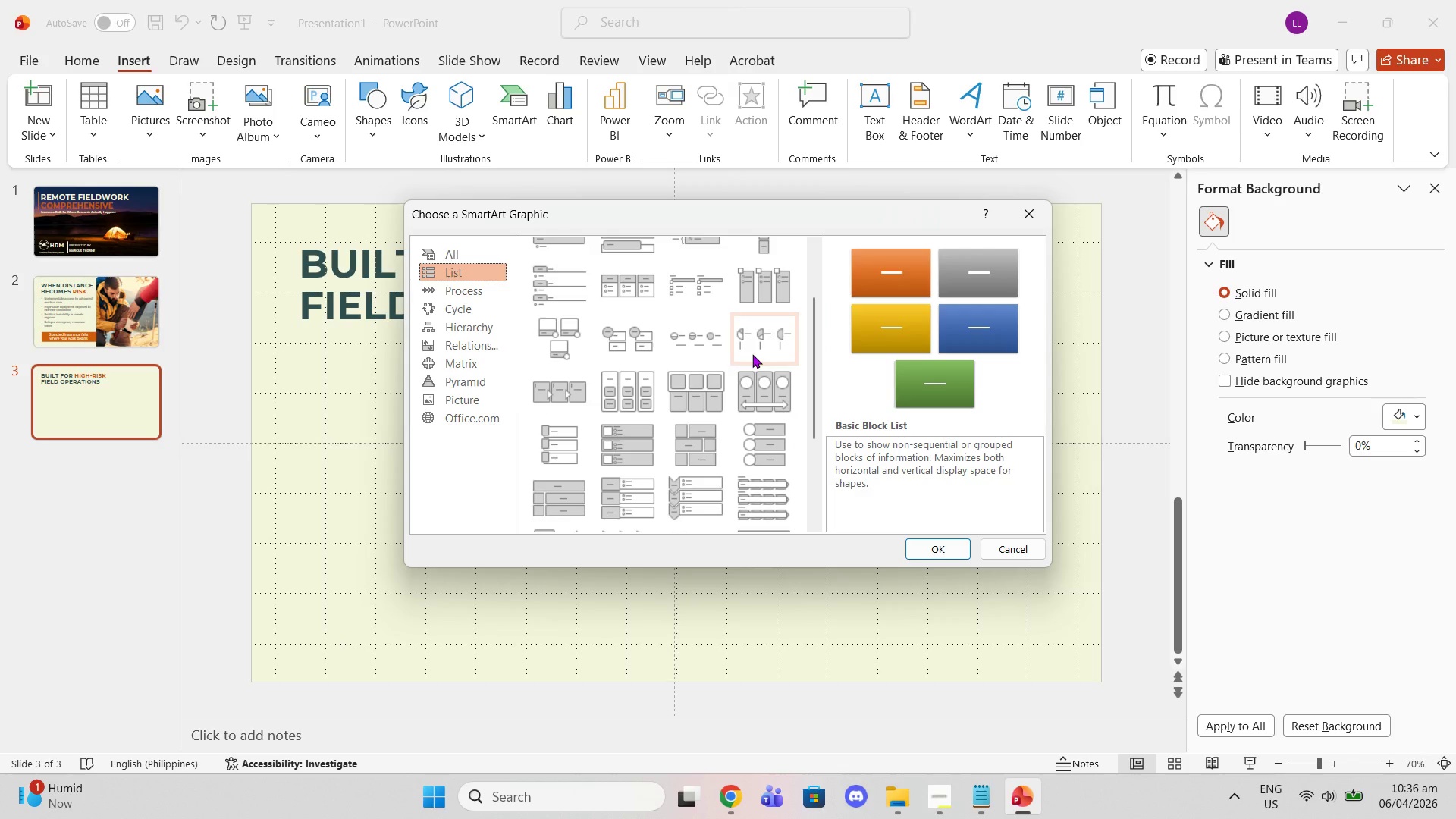 
mouse_move([736, 351])
 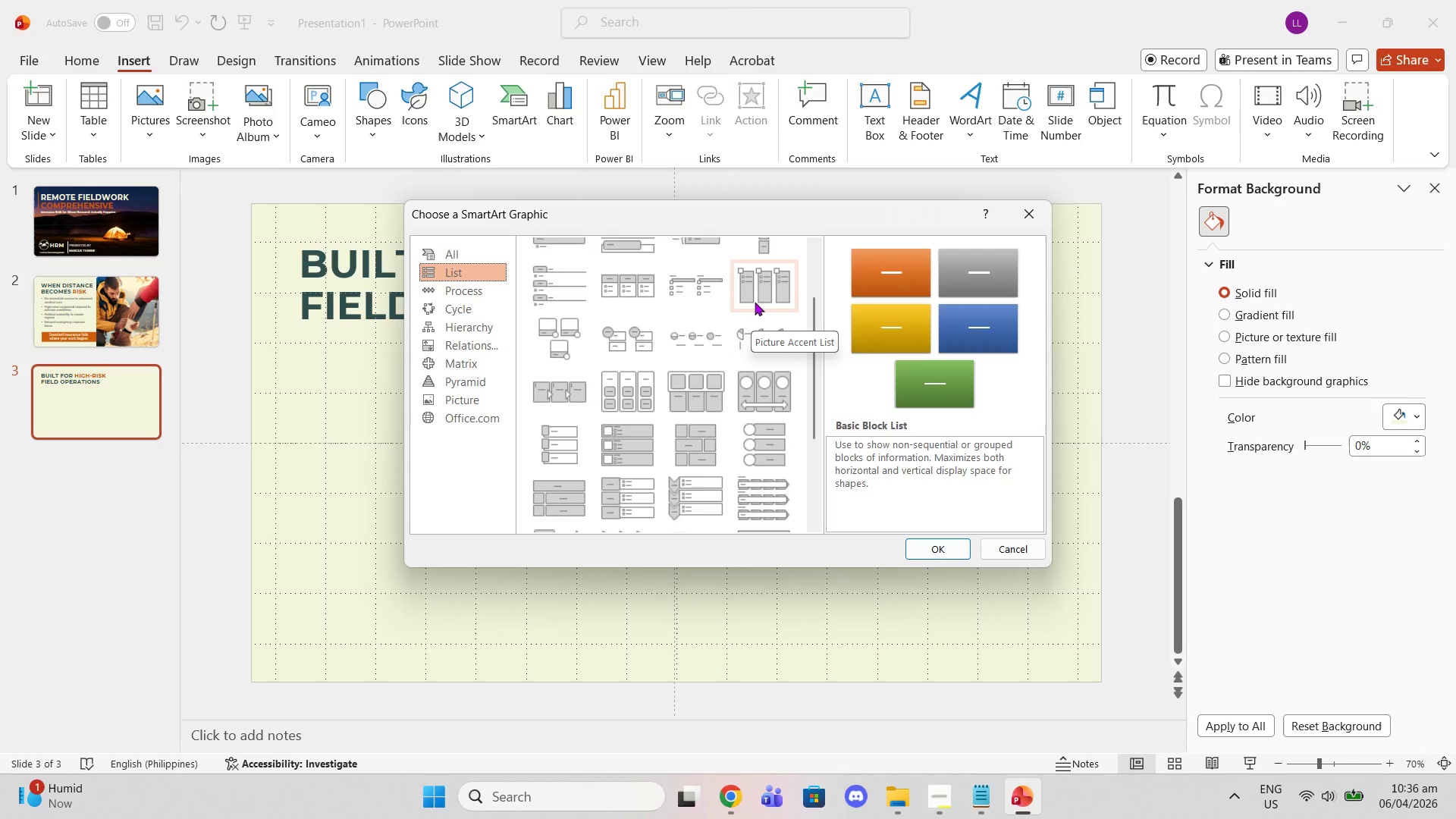 
scroll: coordinate [754, 309], scroll_direction: down, amount: 1.0
 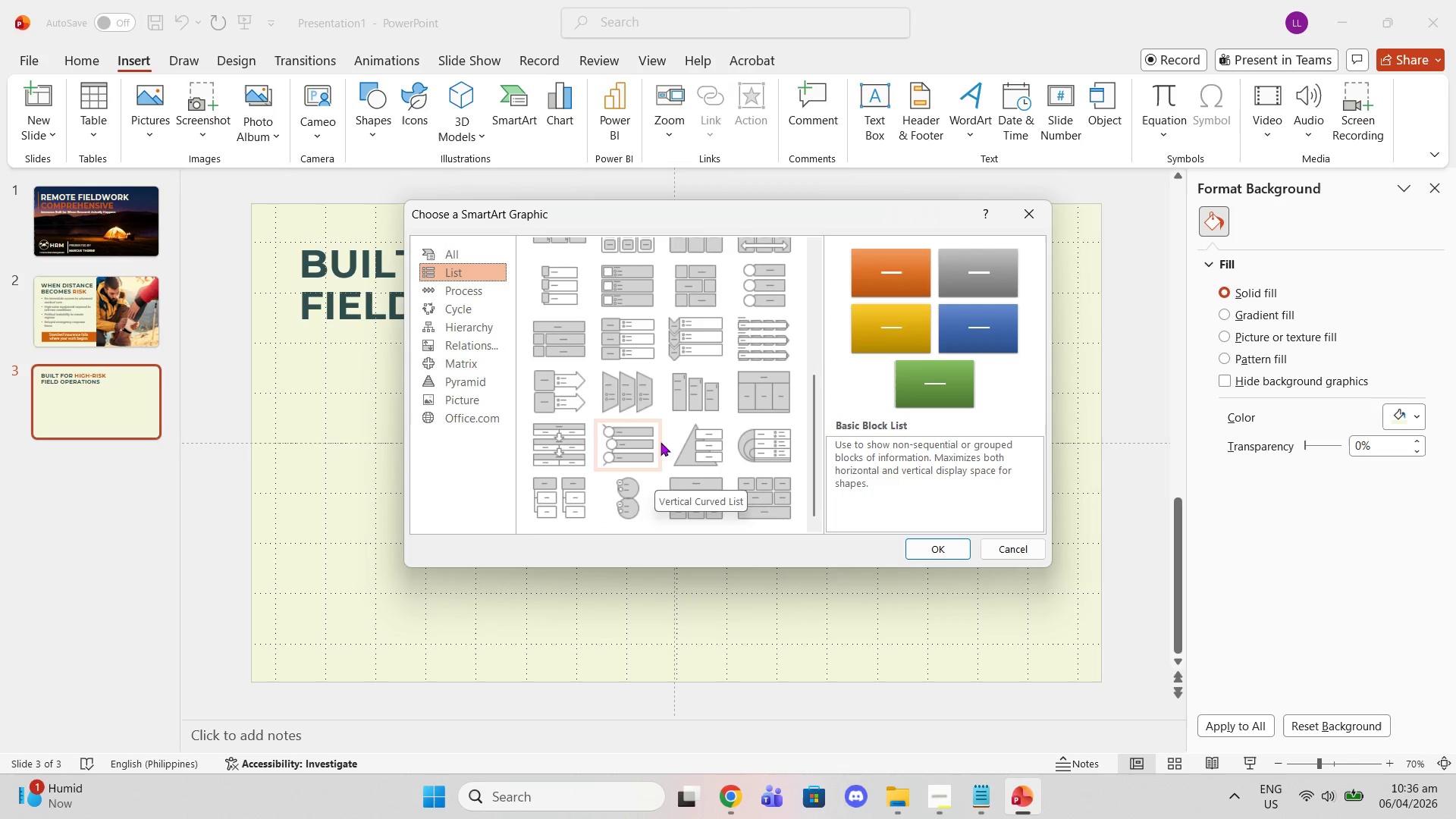 
scroll: coordinate [661, 430], scroll_direction: up, amount: 1.0
 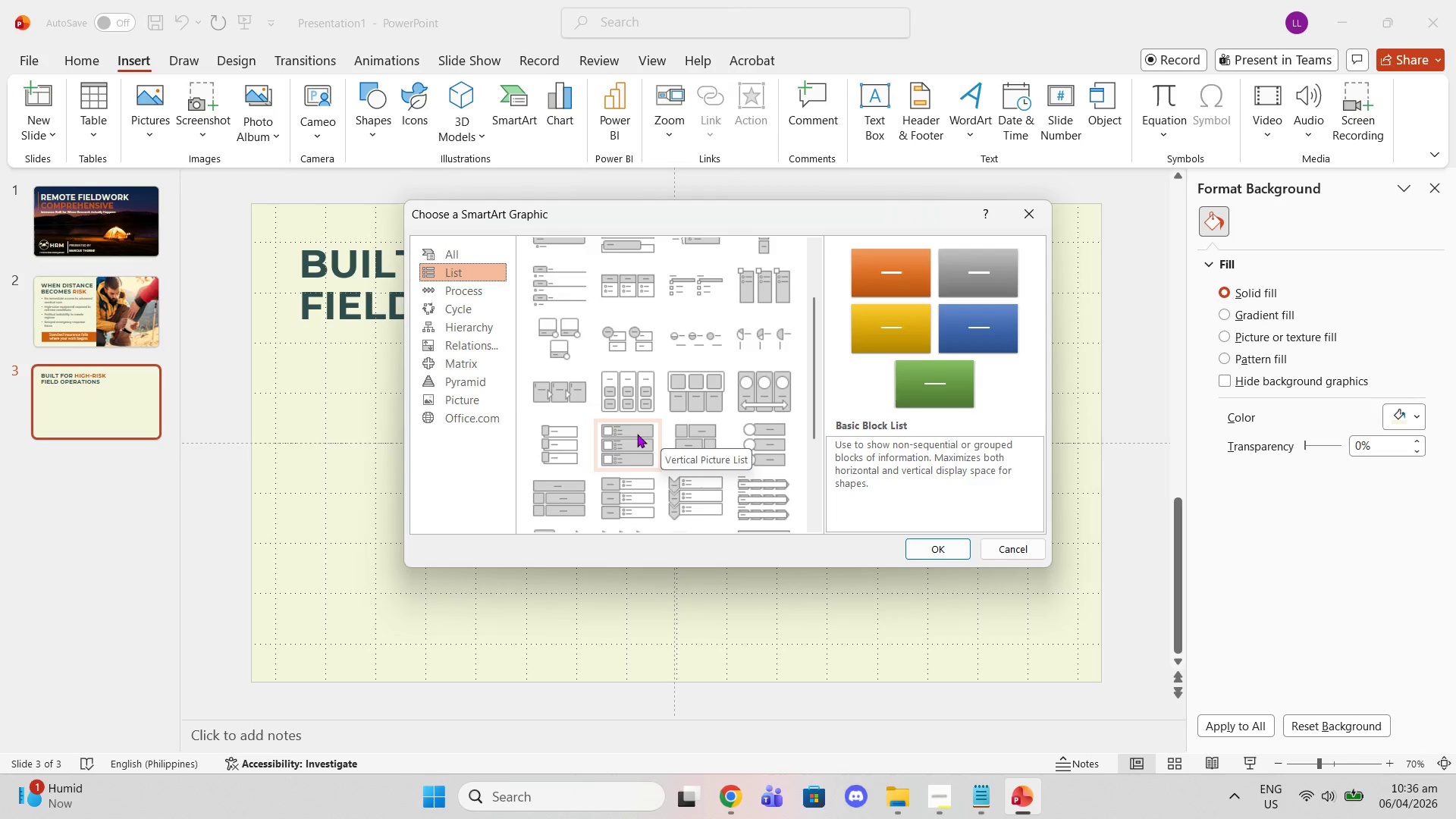 
scroll: coordinate [695, 395], scroll_direction: down, amount: 2.0
 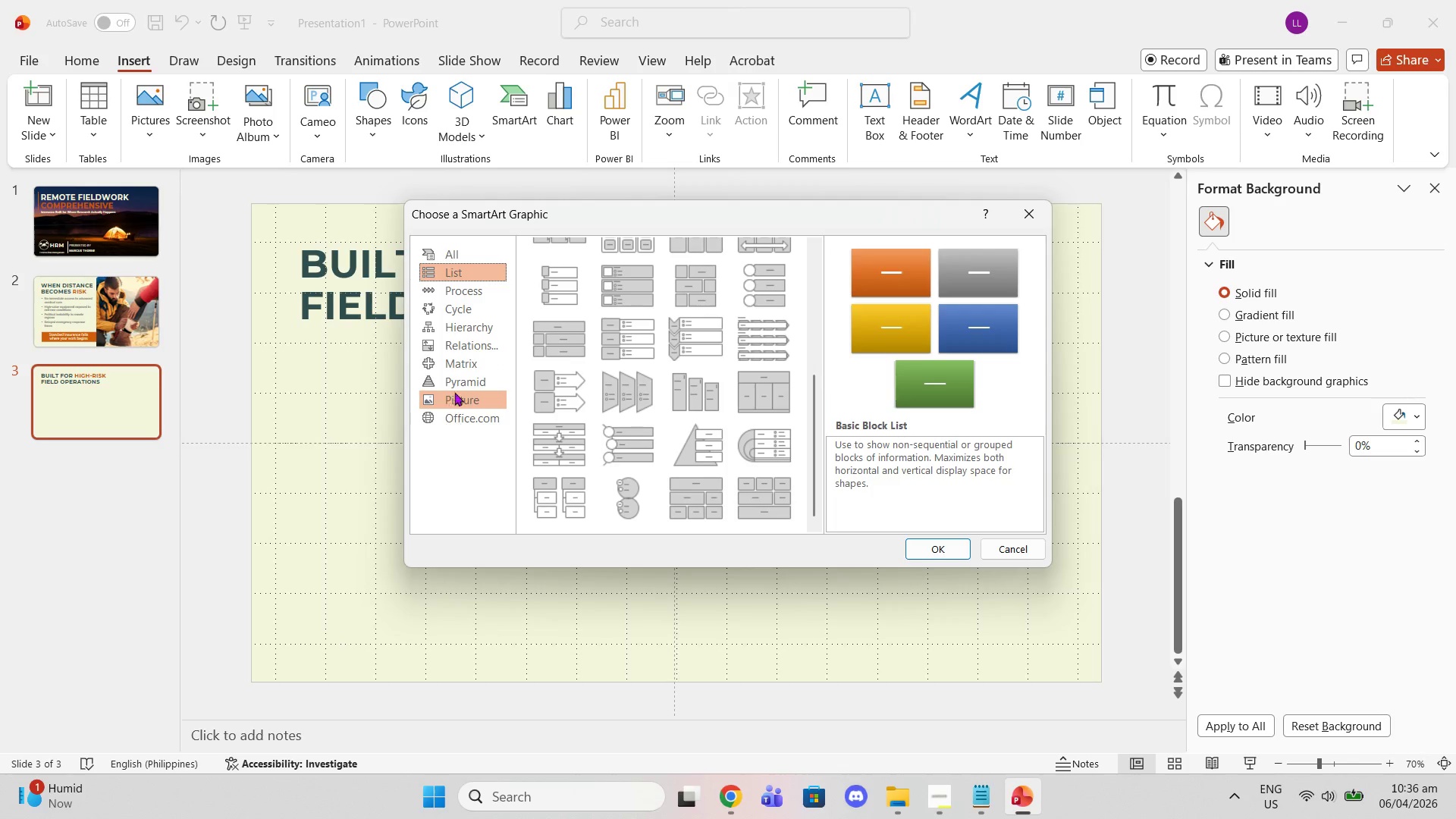 
left_click([444, 347])
 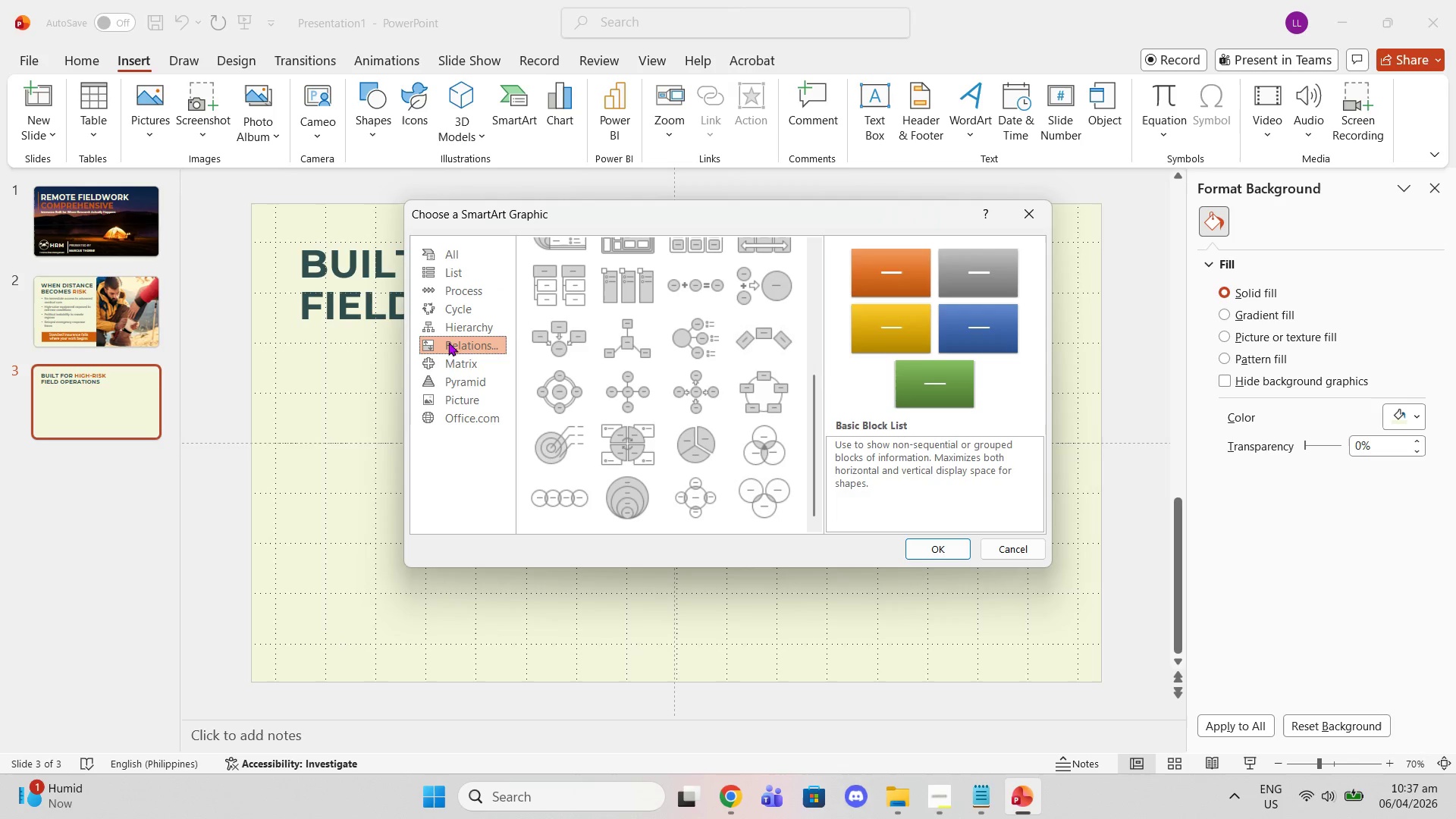 
scroll: coordinate [447, 362], scroll_direction: up, amount: 5.0
 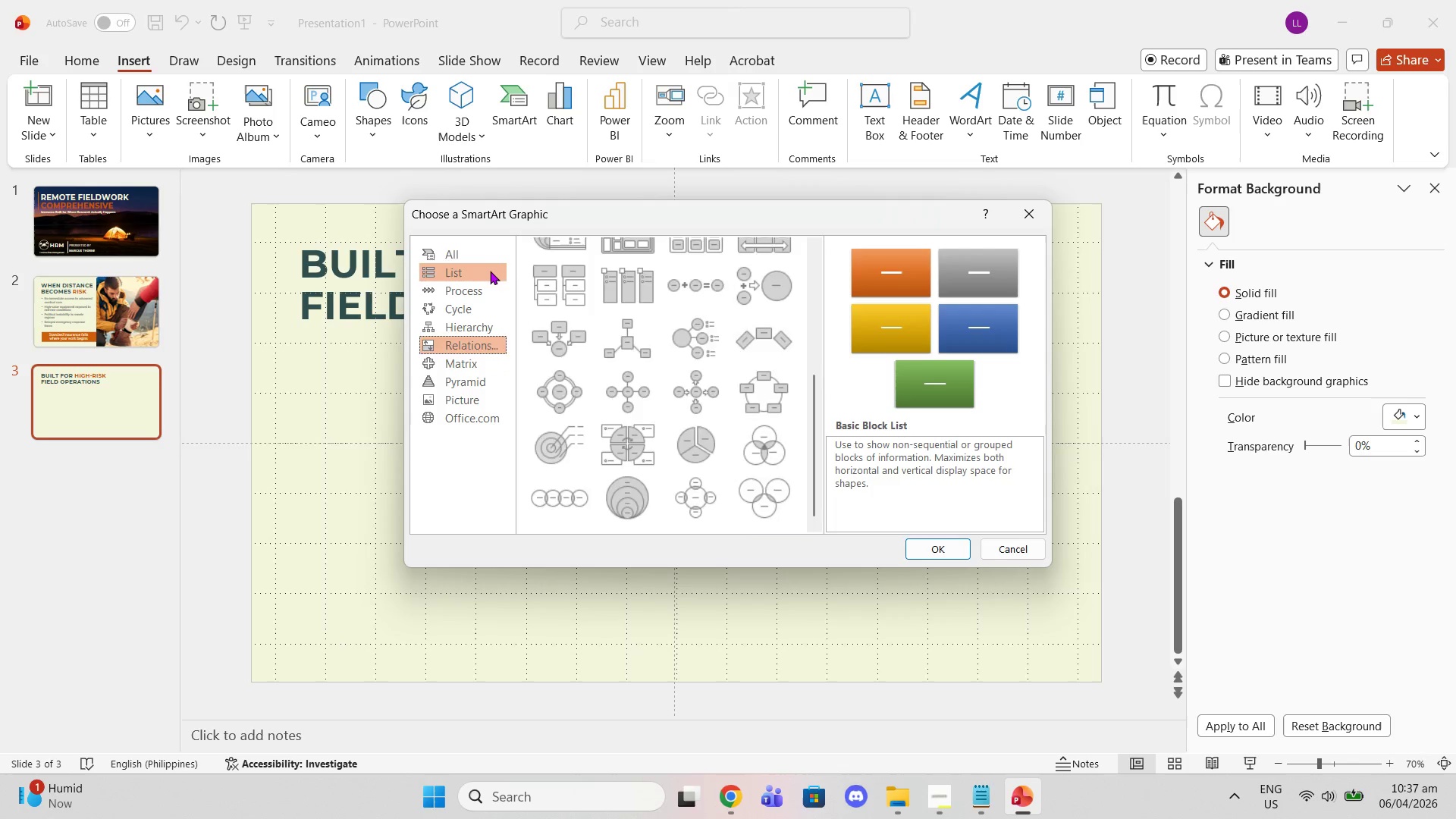 
left_click_drag(start_coordinate=[490, 271], to_coordinate=[486, 275])
 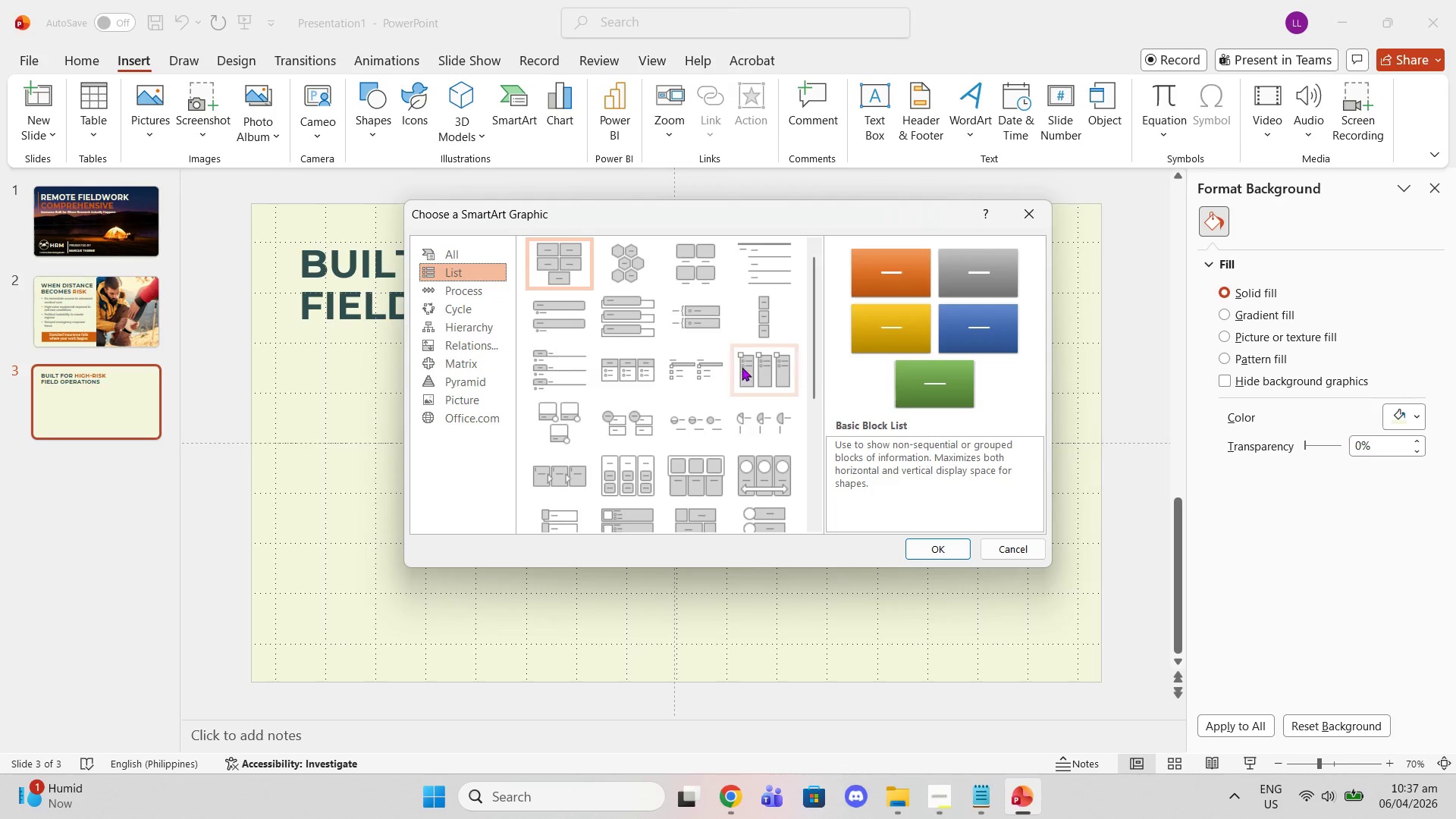 
scroll: coordinate [690, 388], scroll_direction: up, amount: 3.0
 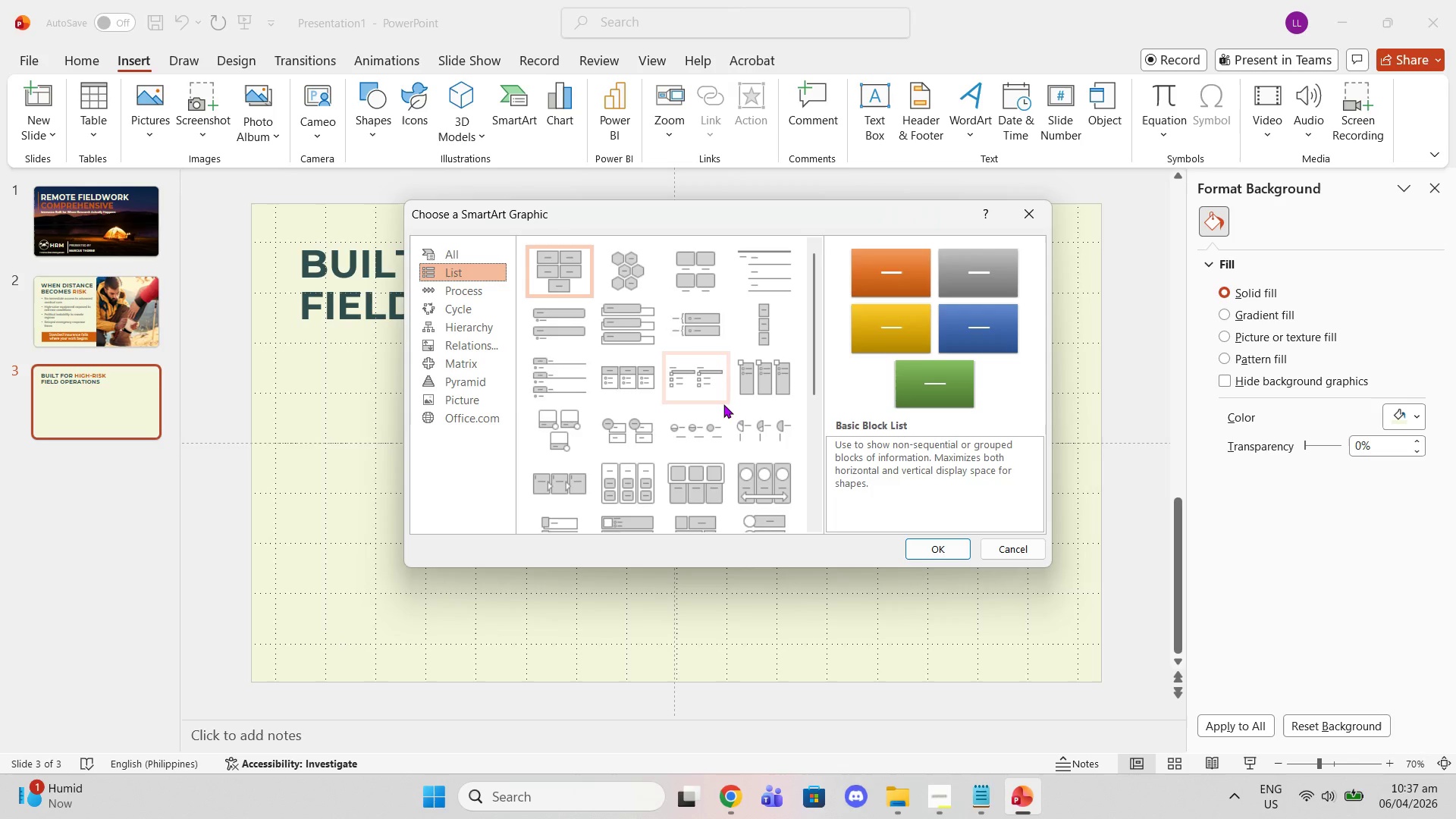 
left_click([768, 403])
 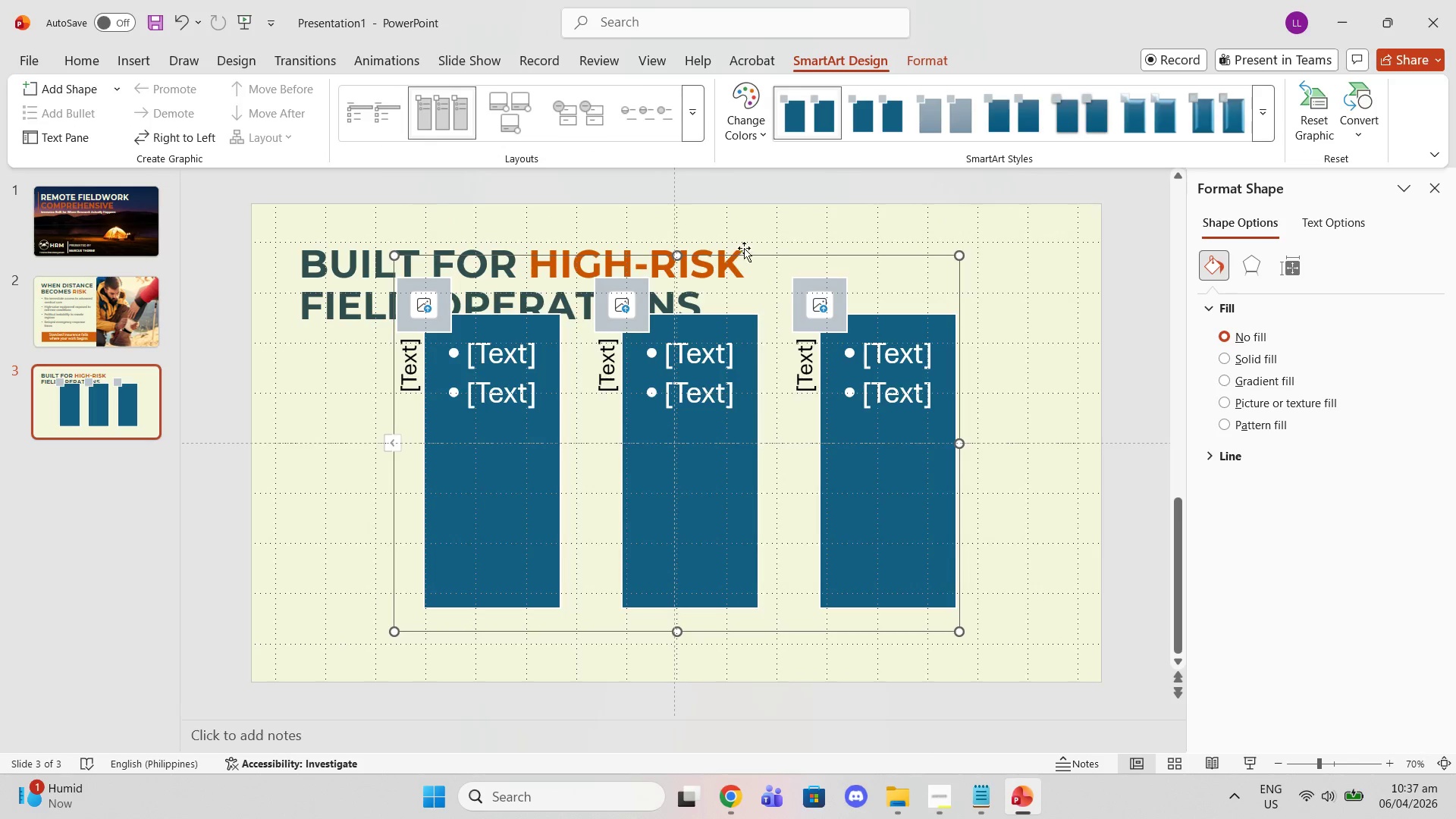 
left_click_drag(start_coordinate=[750, 256], to_coordinate=[751, 307])
 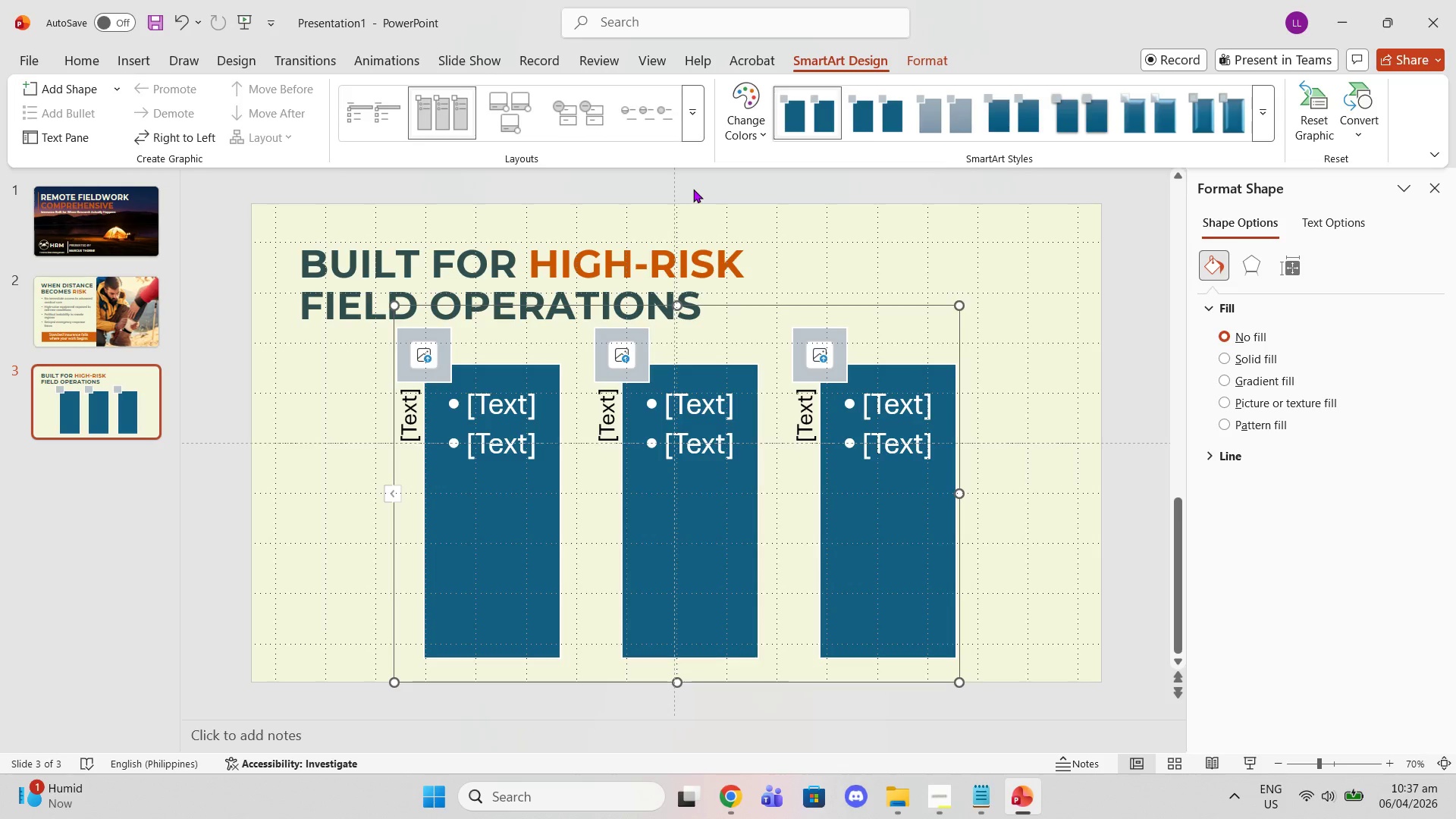 
wait(12.33)
 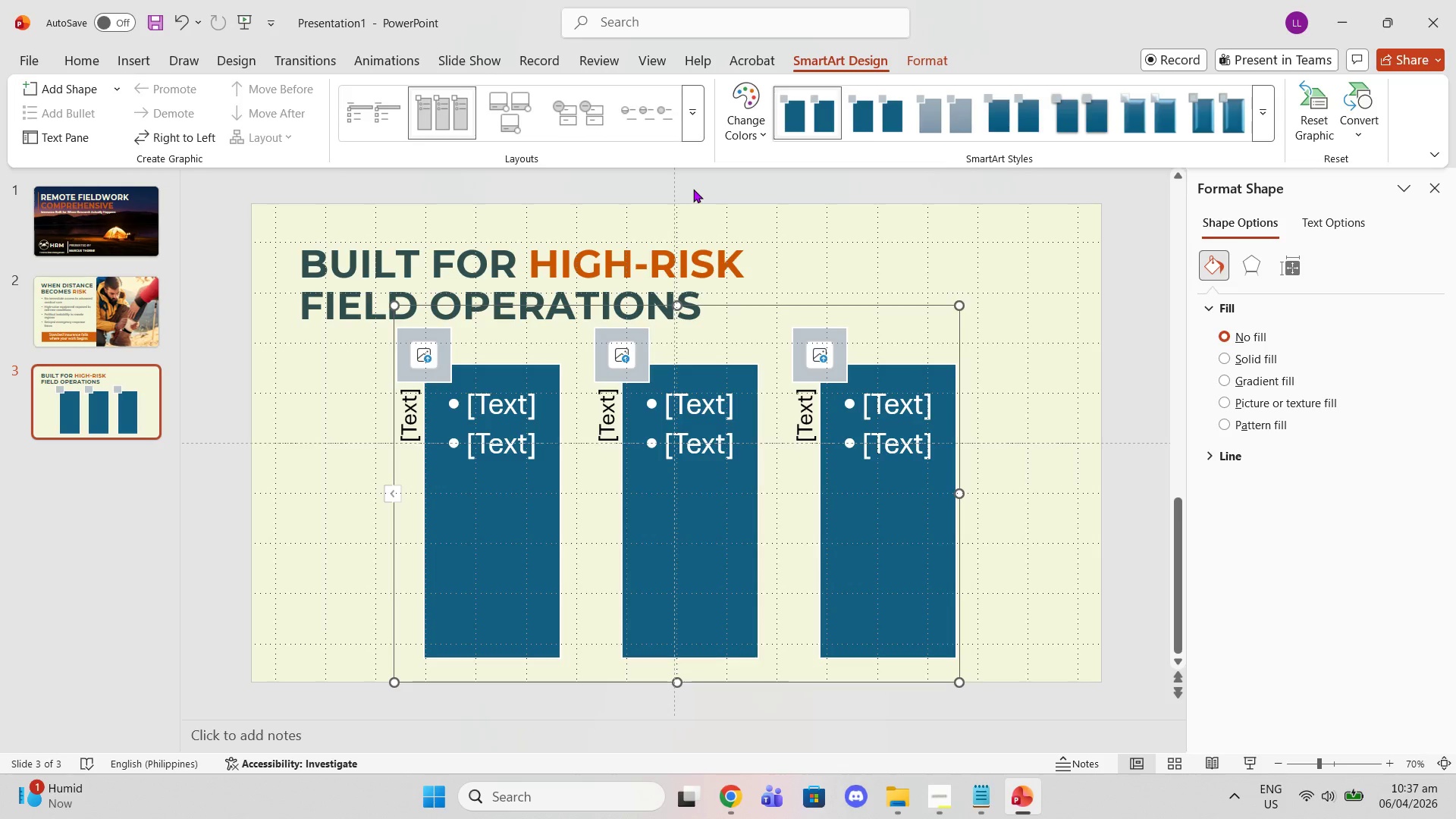 
left_click([736, 811])
 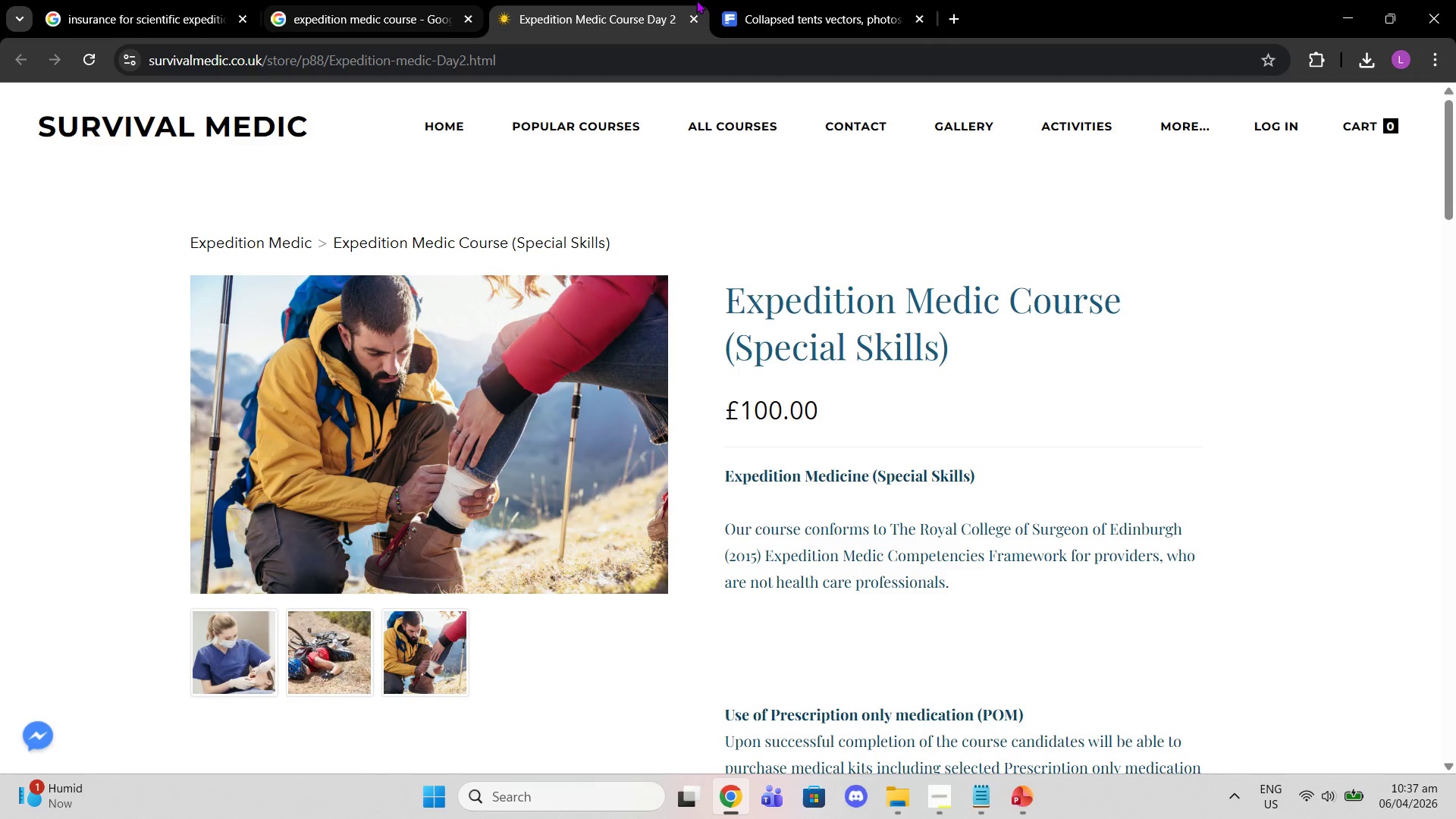 
left_click([870, 0])
 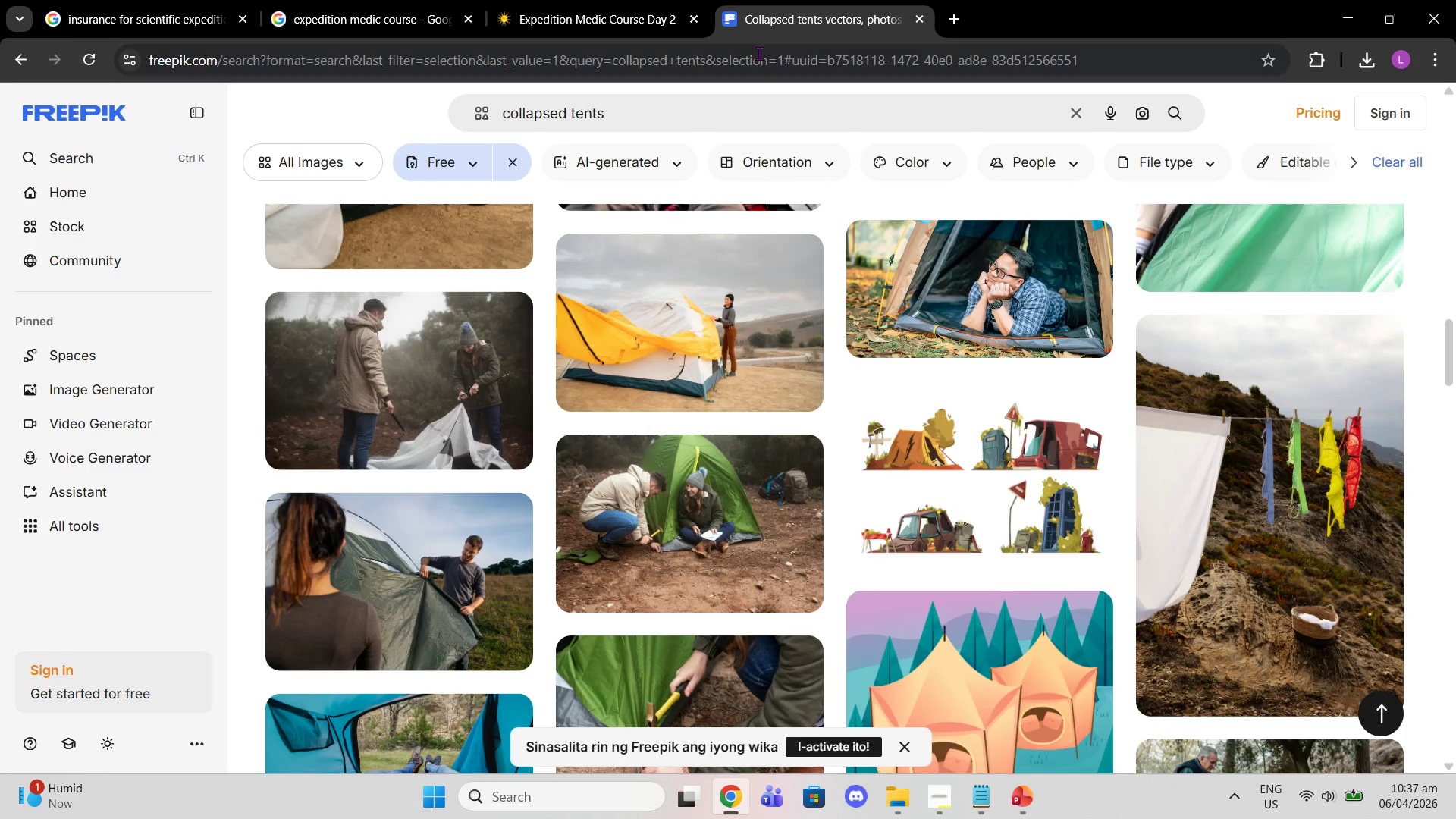 
left_click([758, 58])
 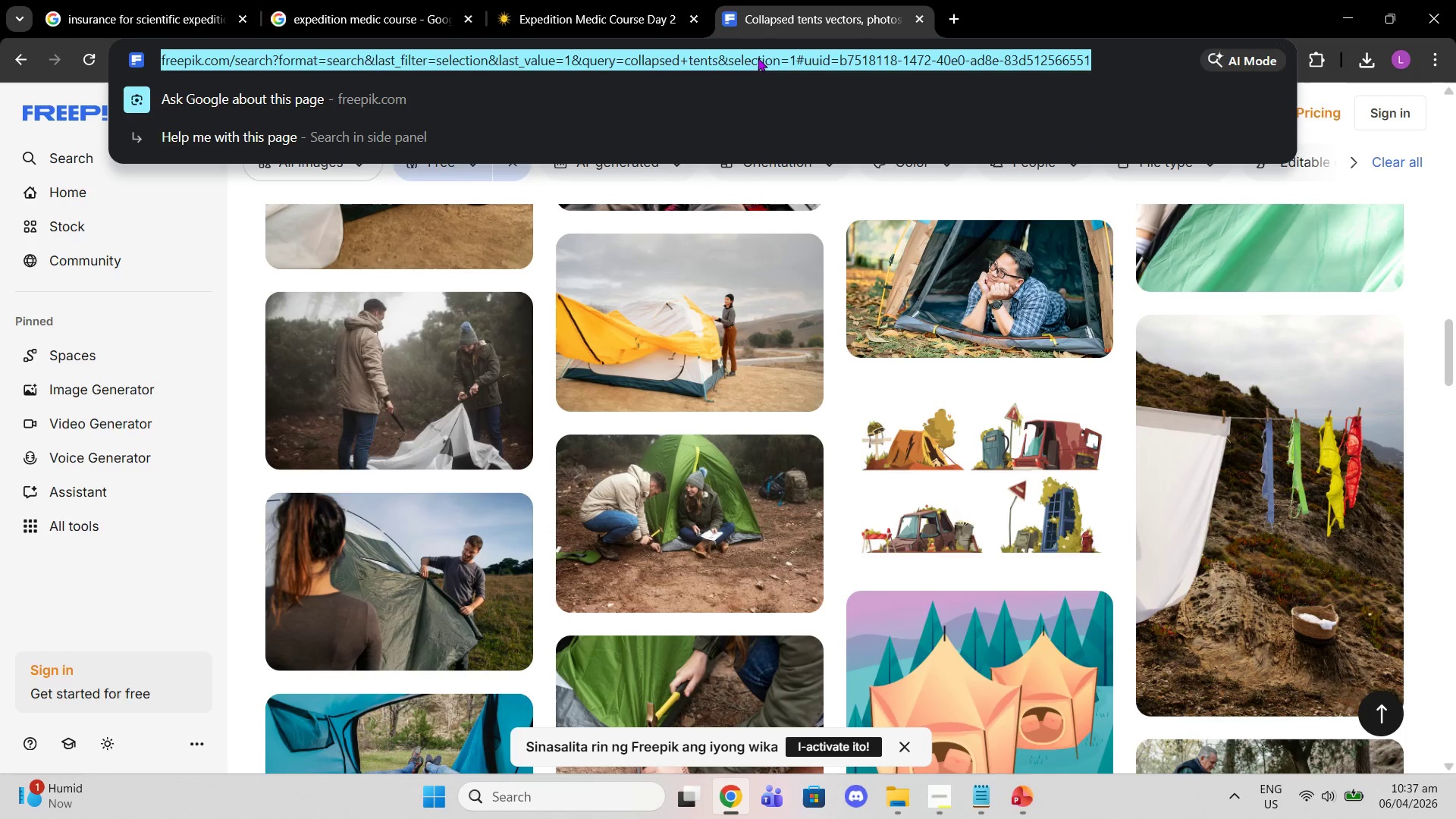 
type(university building )
 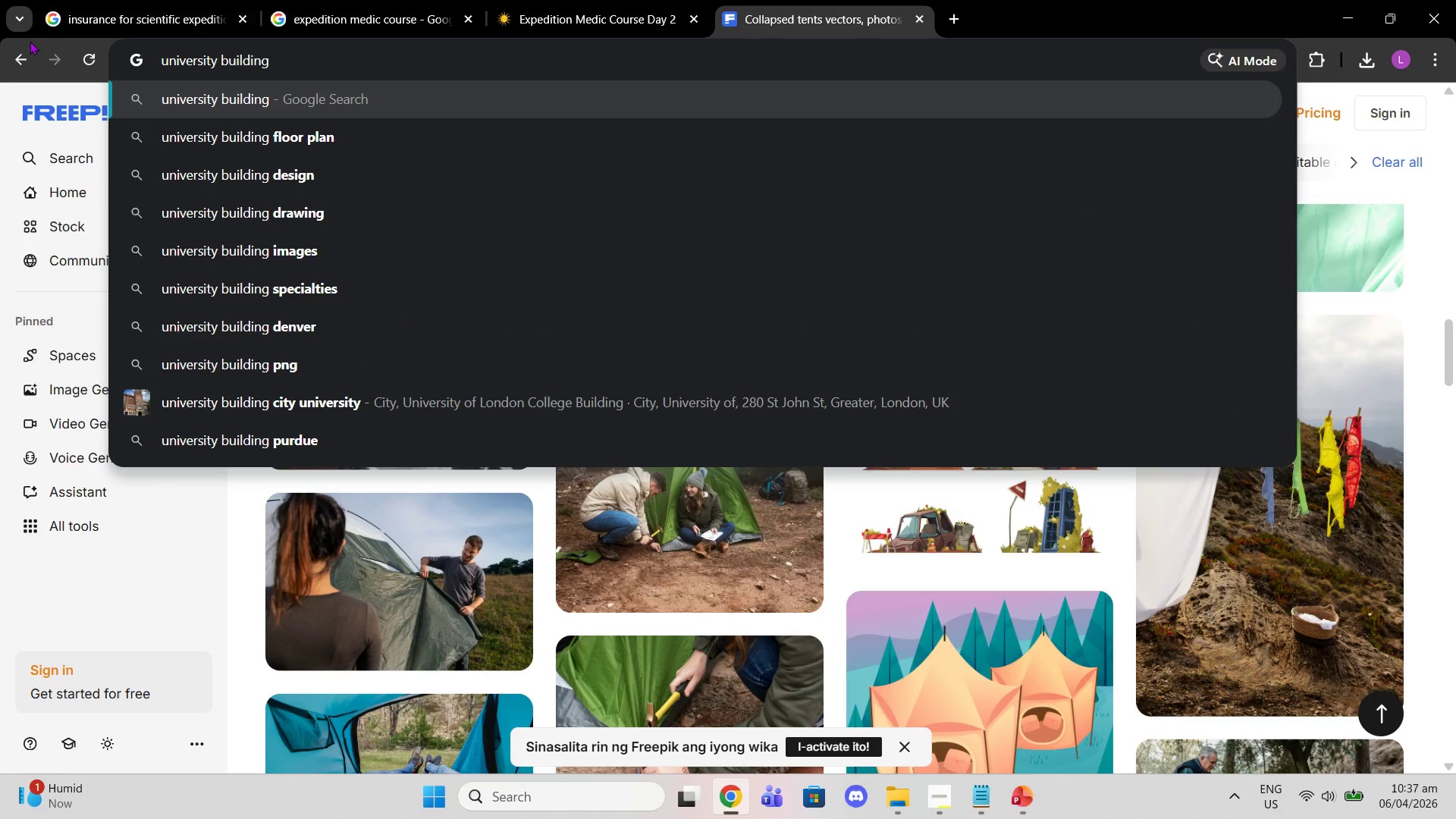 
left_click([11, 23])
 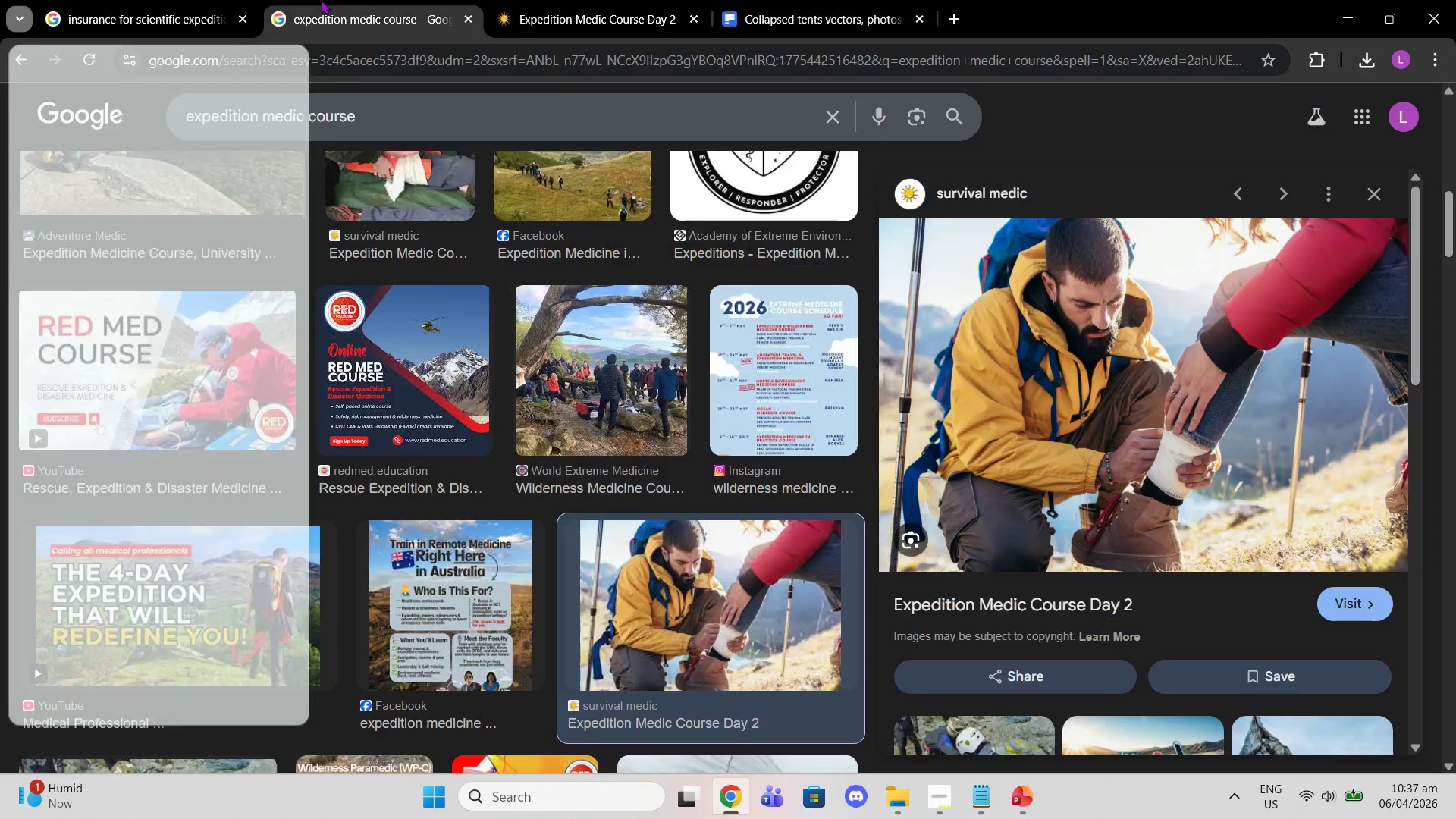 
double_click([654, 0])
 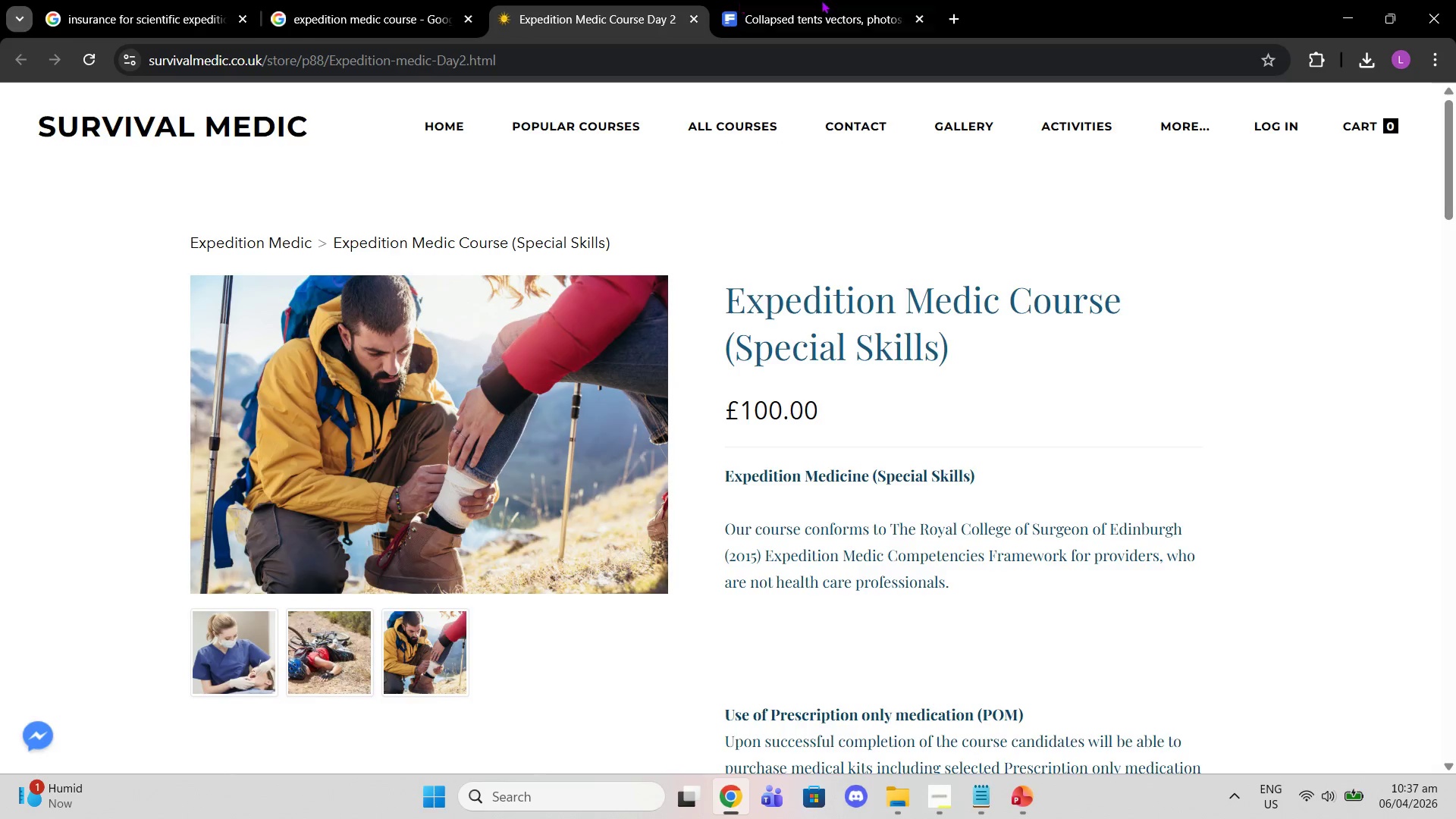 
left_click_drag(start_coordinate=[825, 0], to_coordinate=[829, 0])
 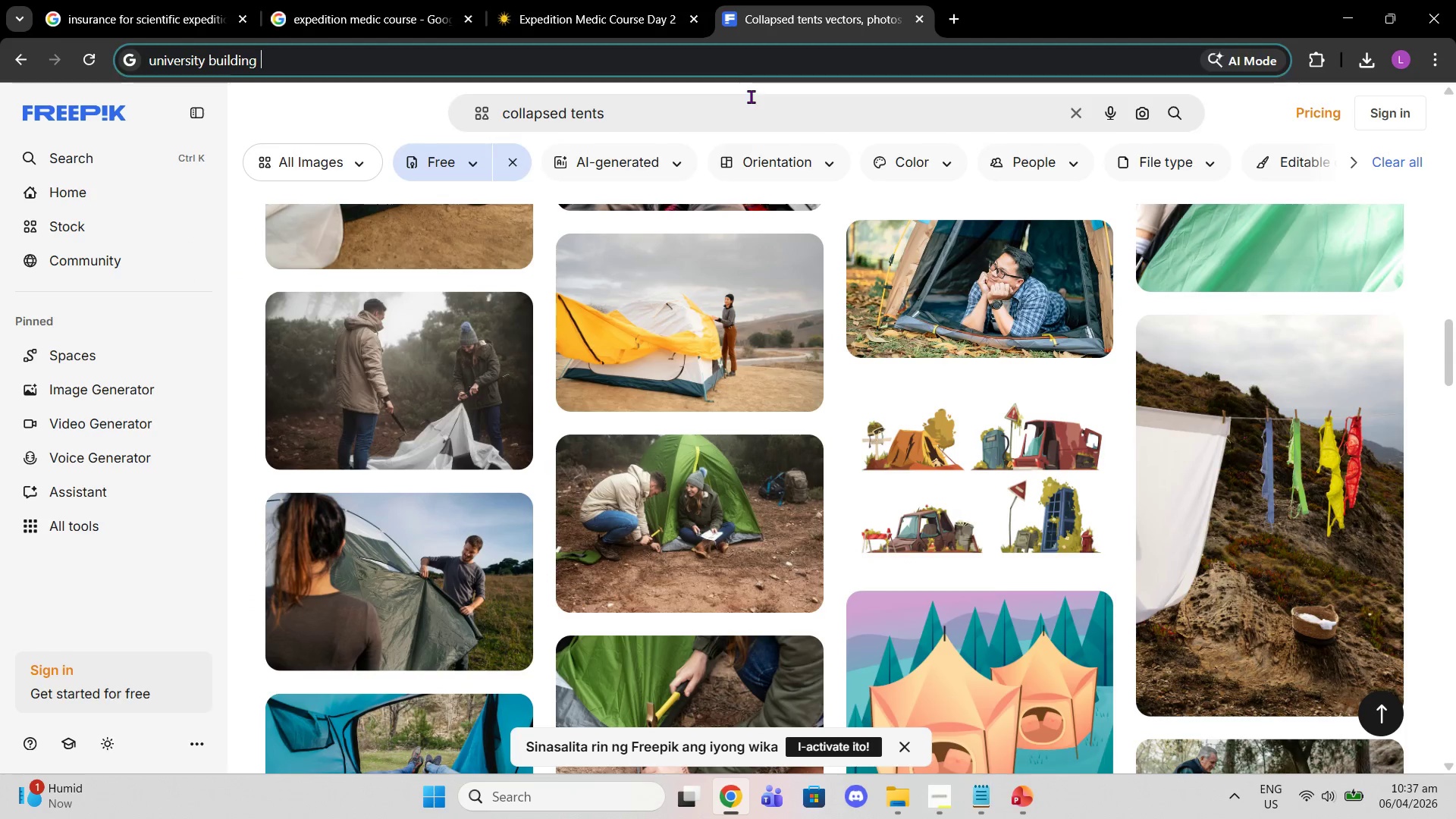 
triple_click([751, 96])
 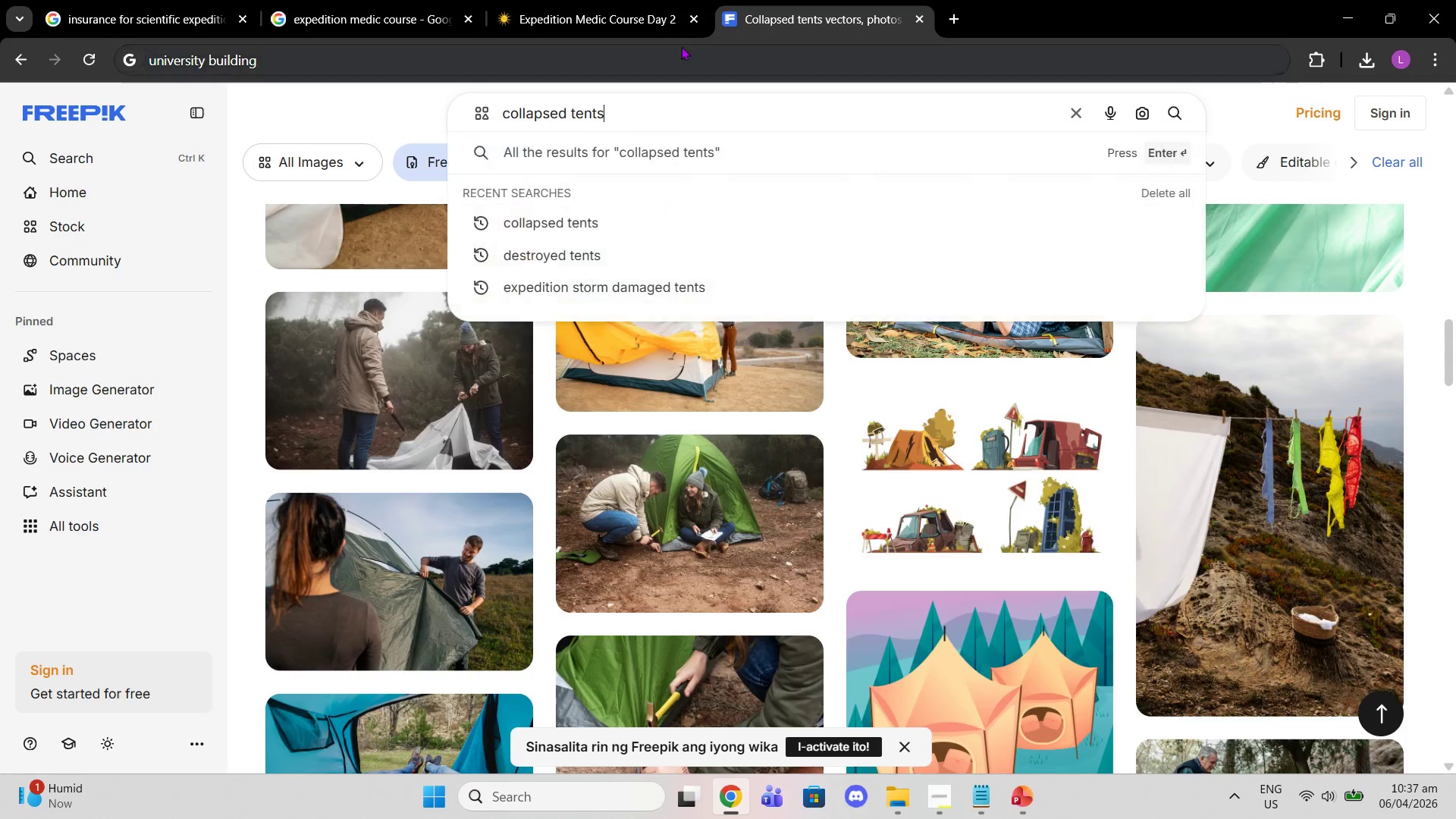 
left_click_drag(start_coordinate=[680, 44], to_coordinate=[0, 132])
 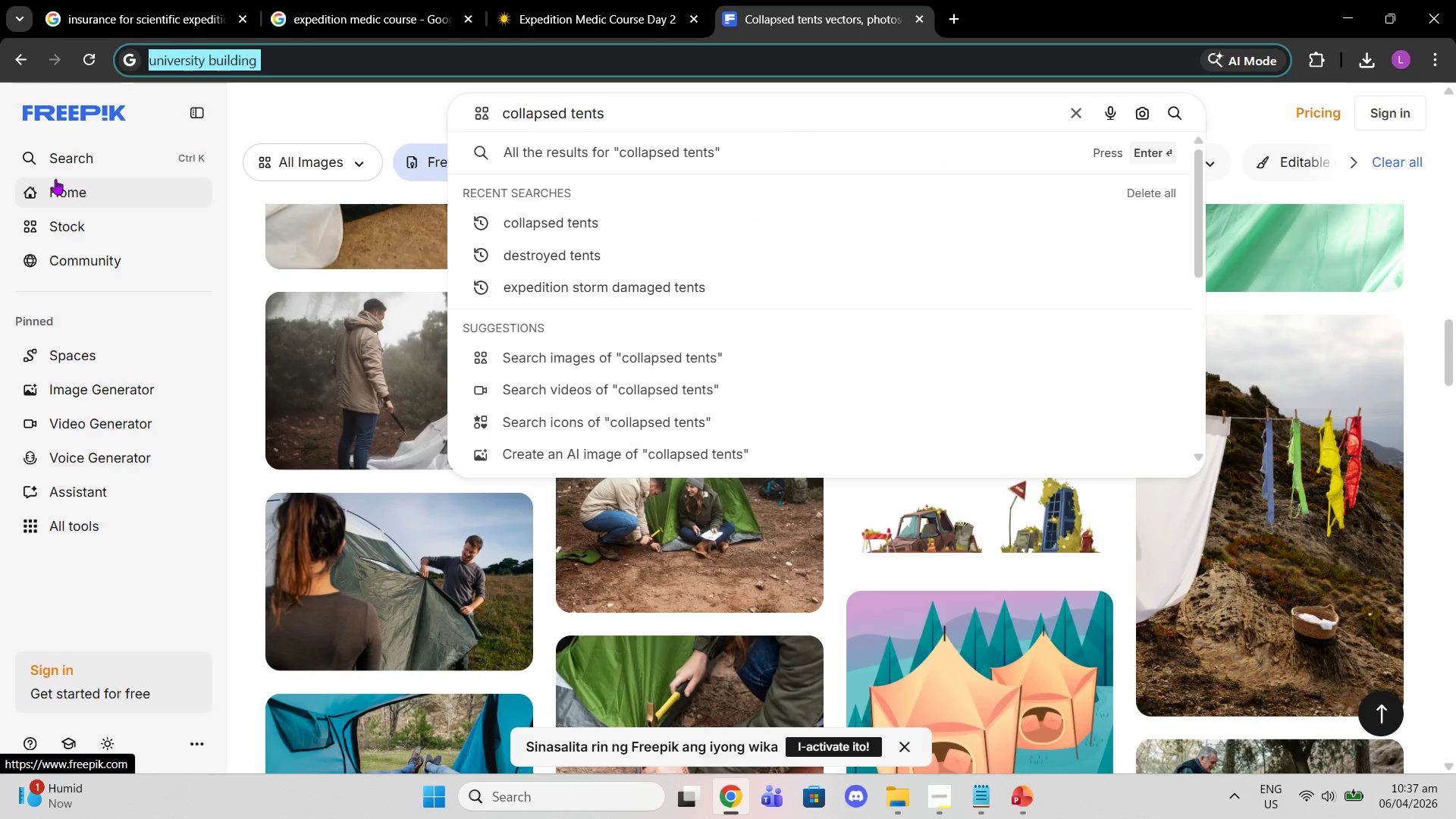 
type(svg)
 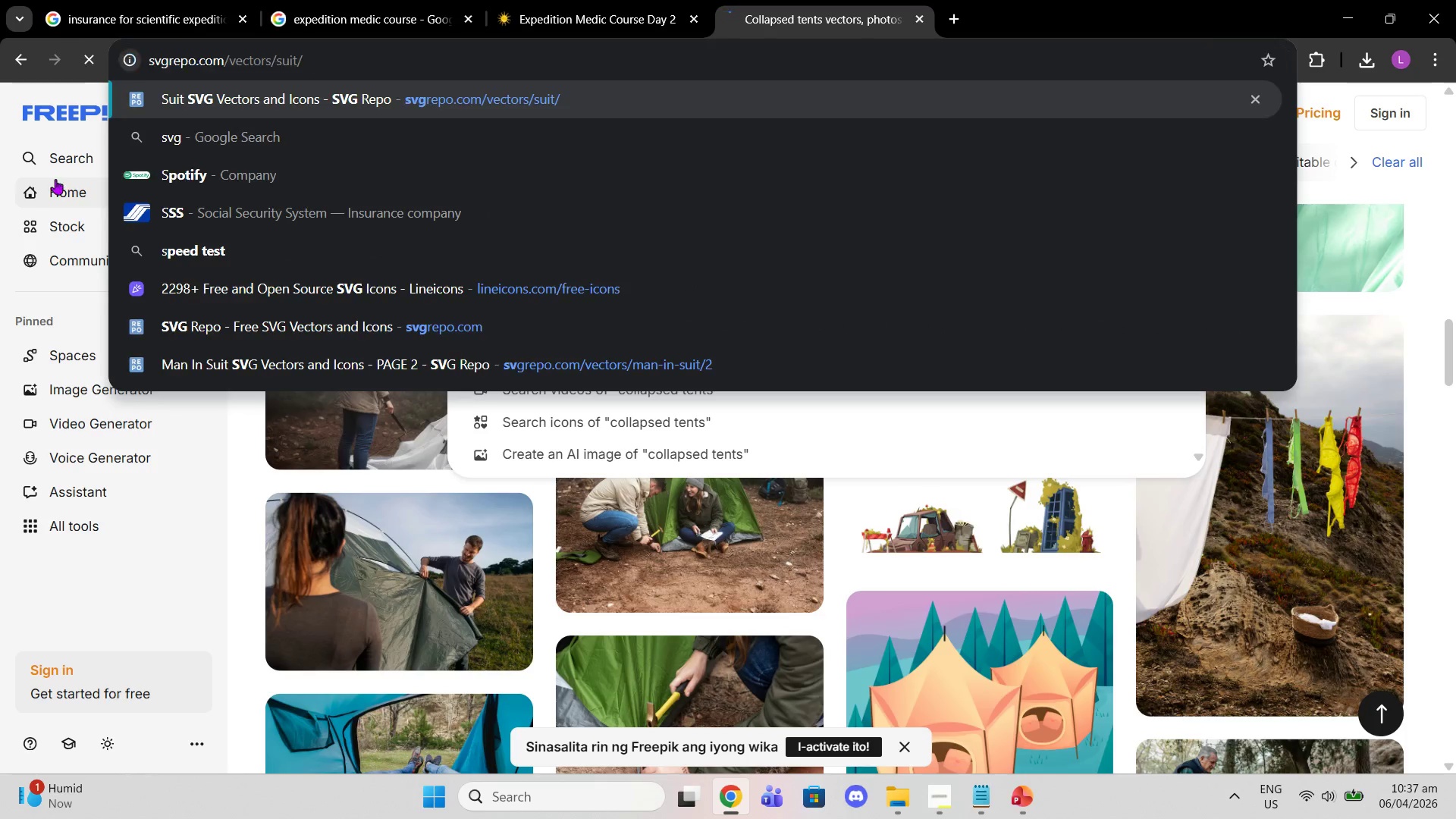 
key(Enter)
 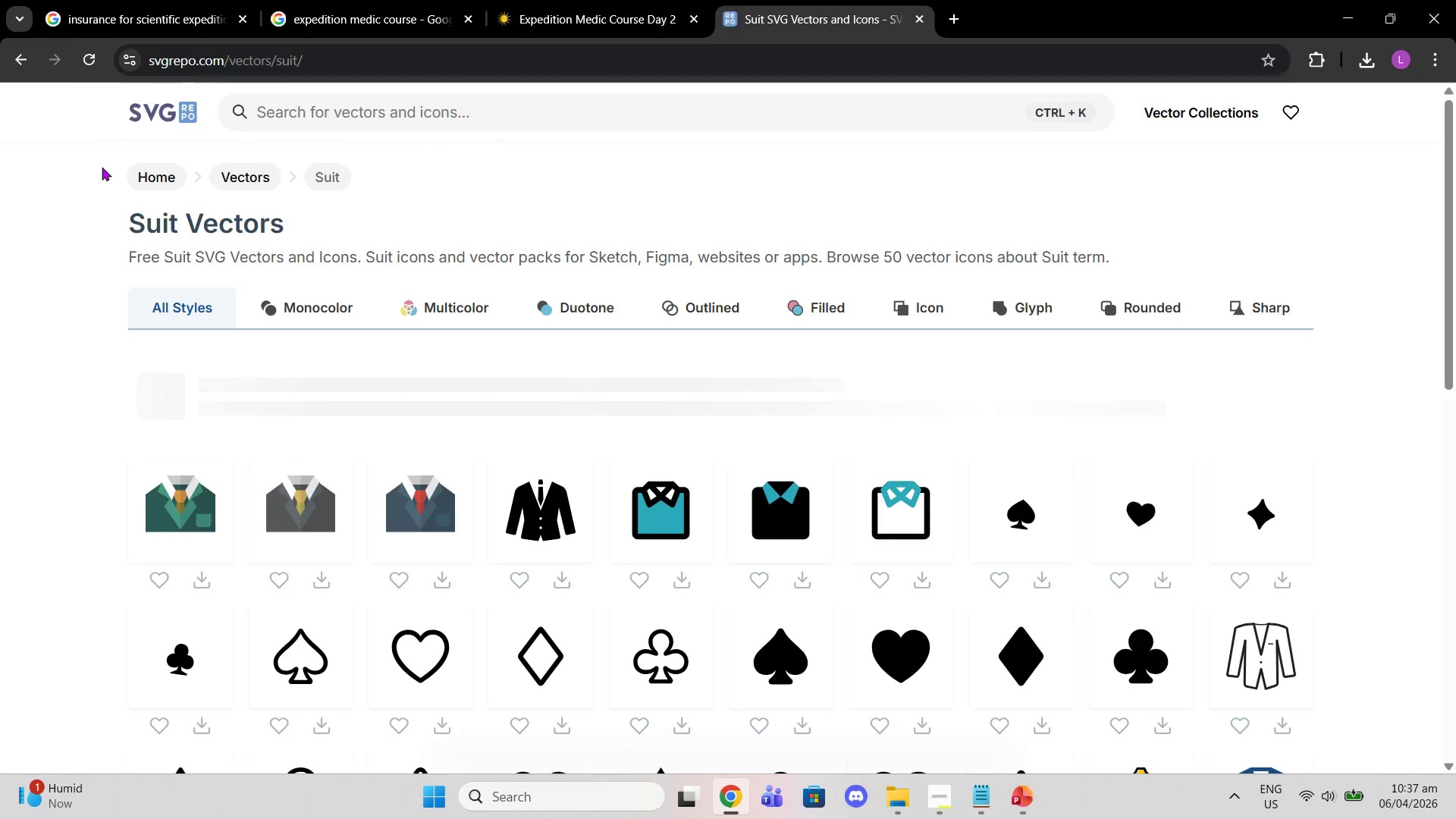 
left_click([391, 114])
 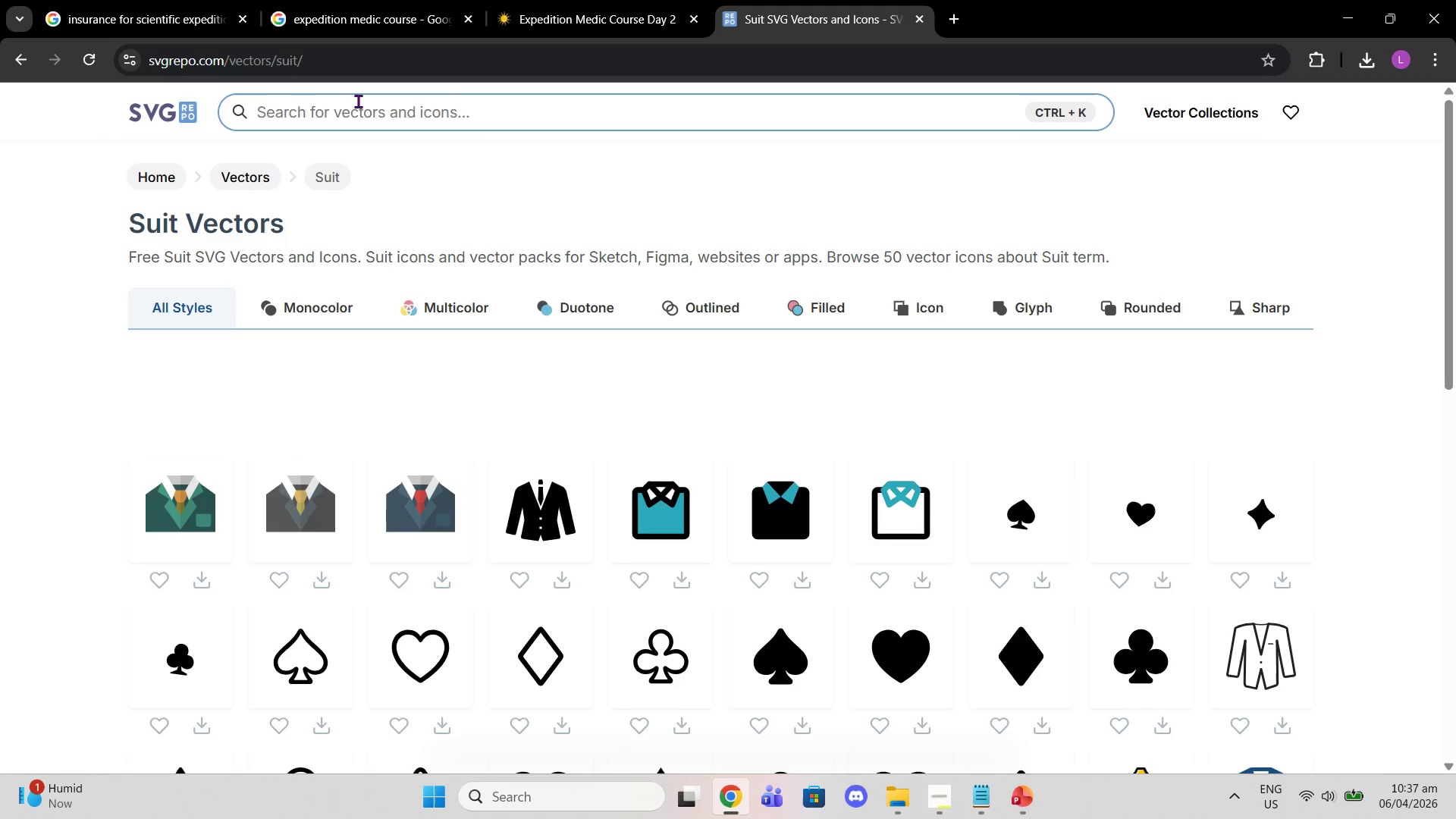 
type(university buildign )
 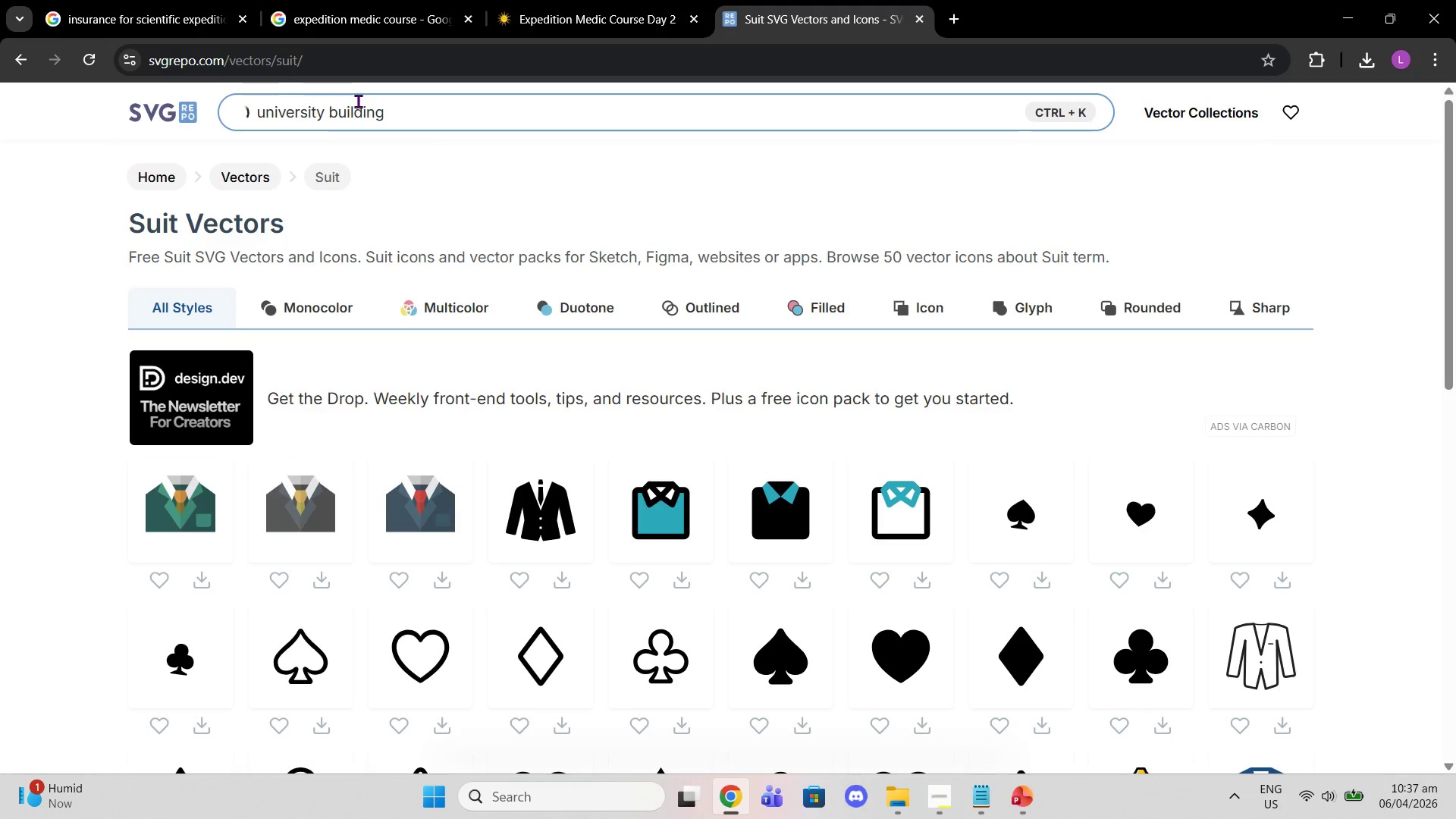 
key(Enter)
 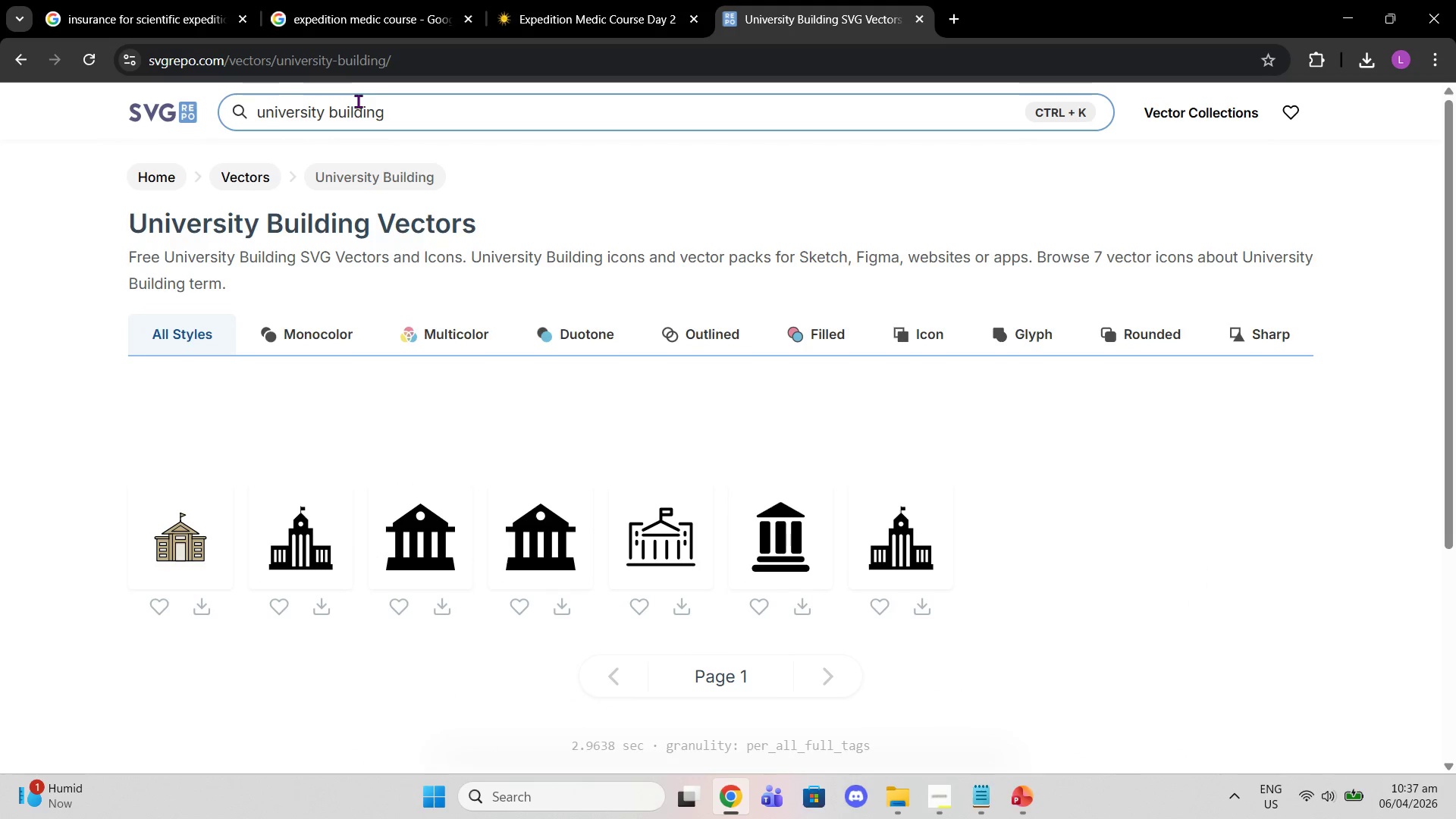 
wait(9.19)
 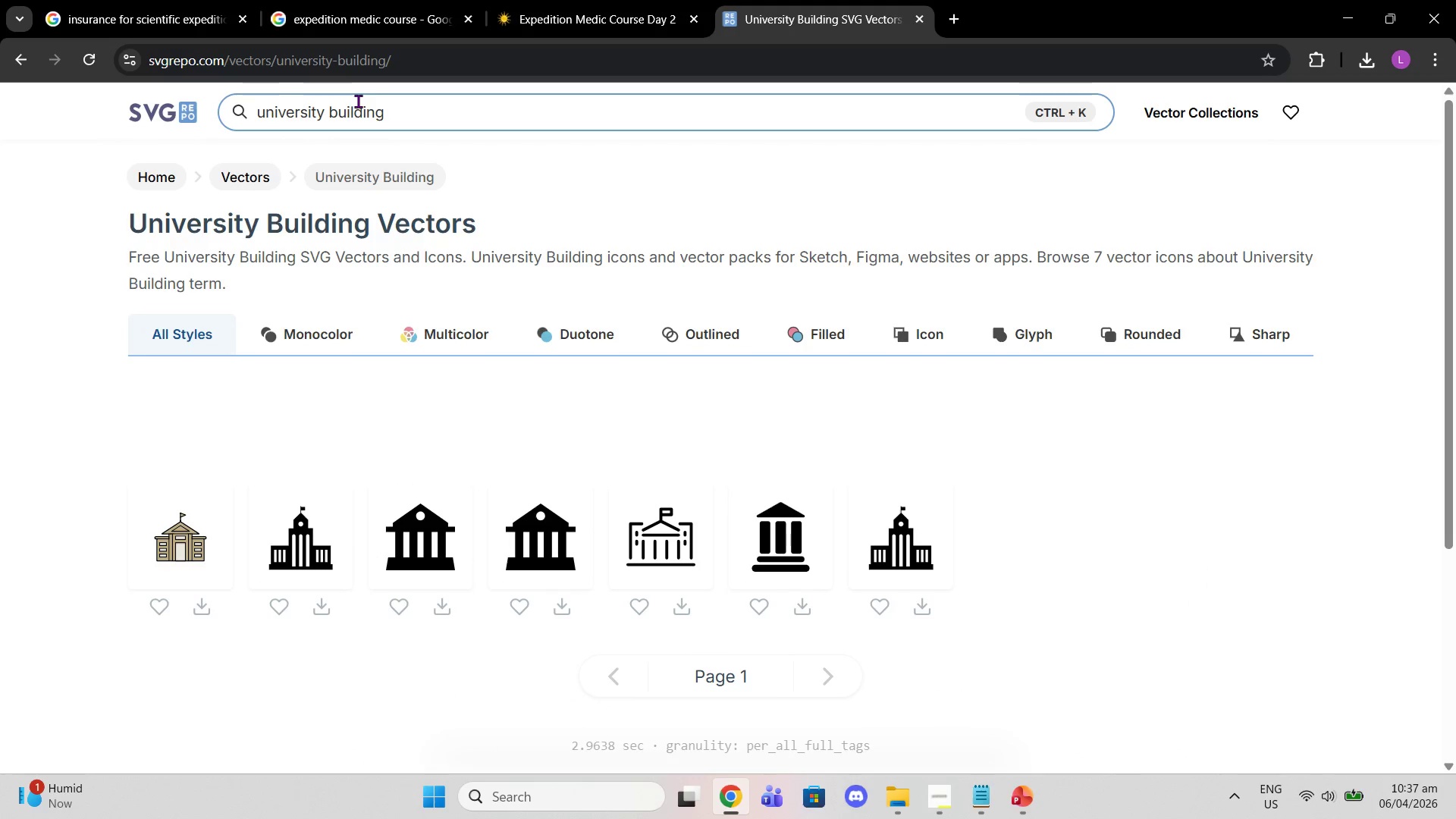 
left_click([431, 487])
 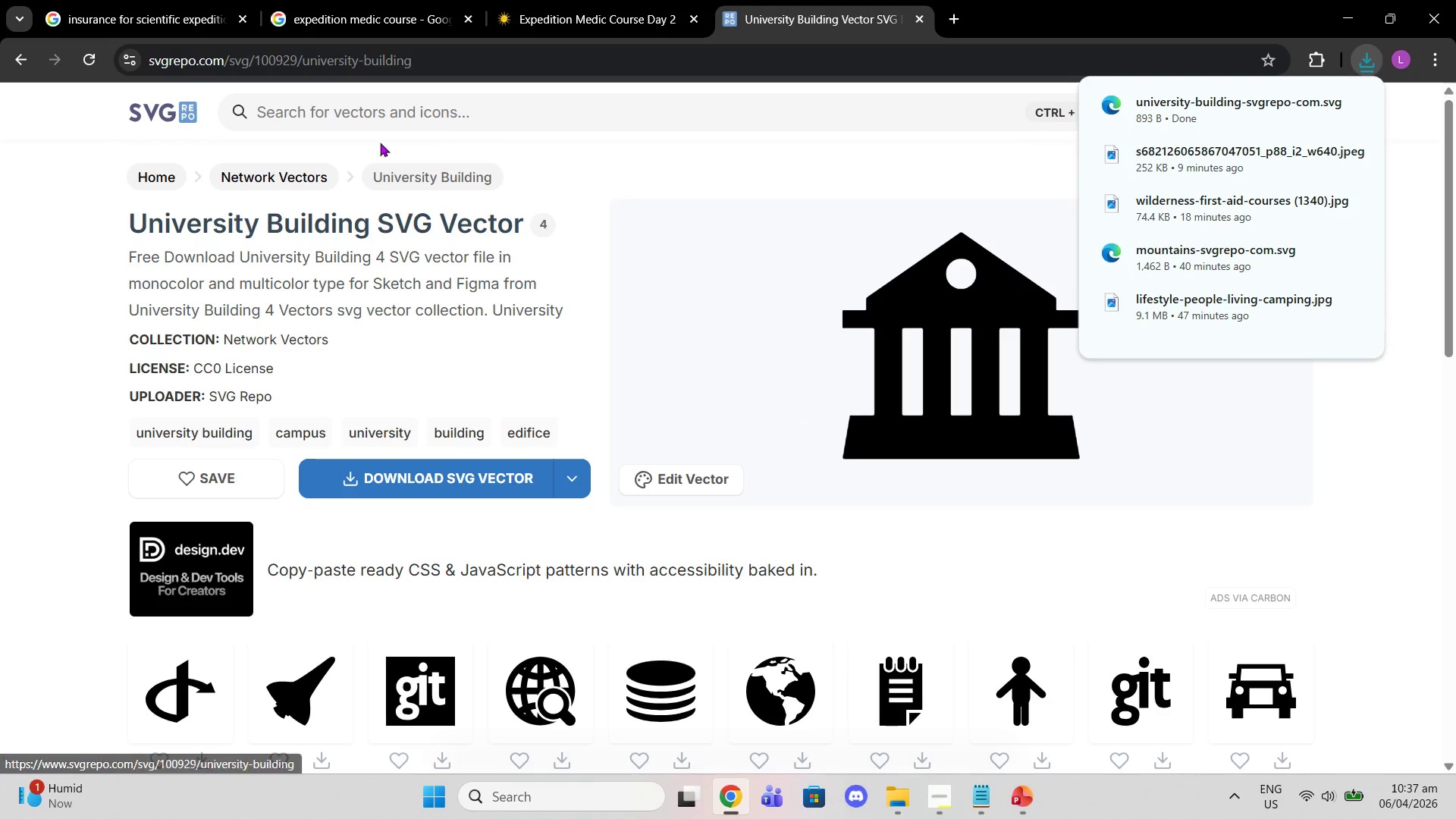 
left_click([351, 104])
 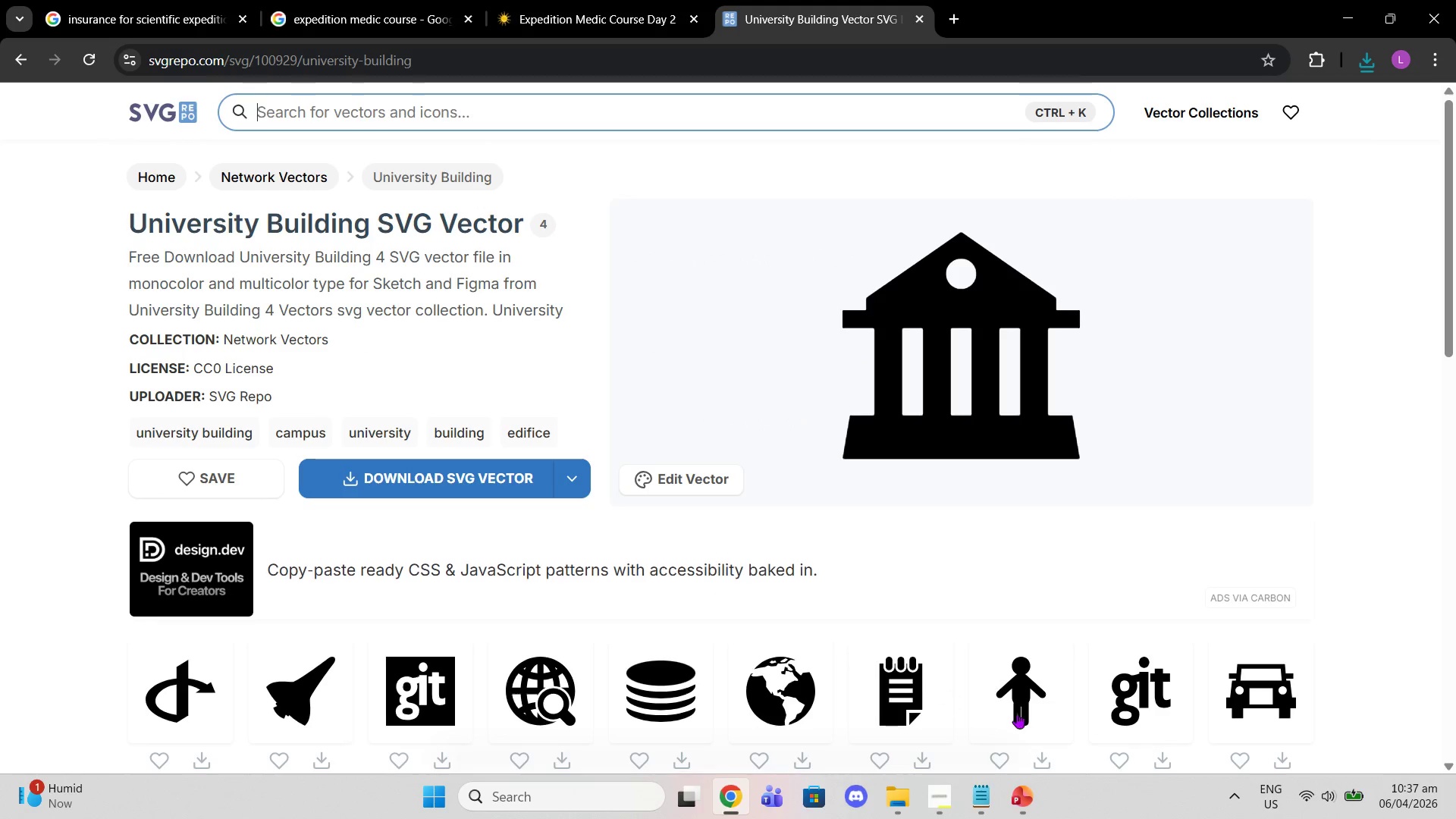 
left_click([1007, 807])
 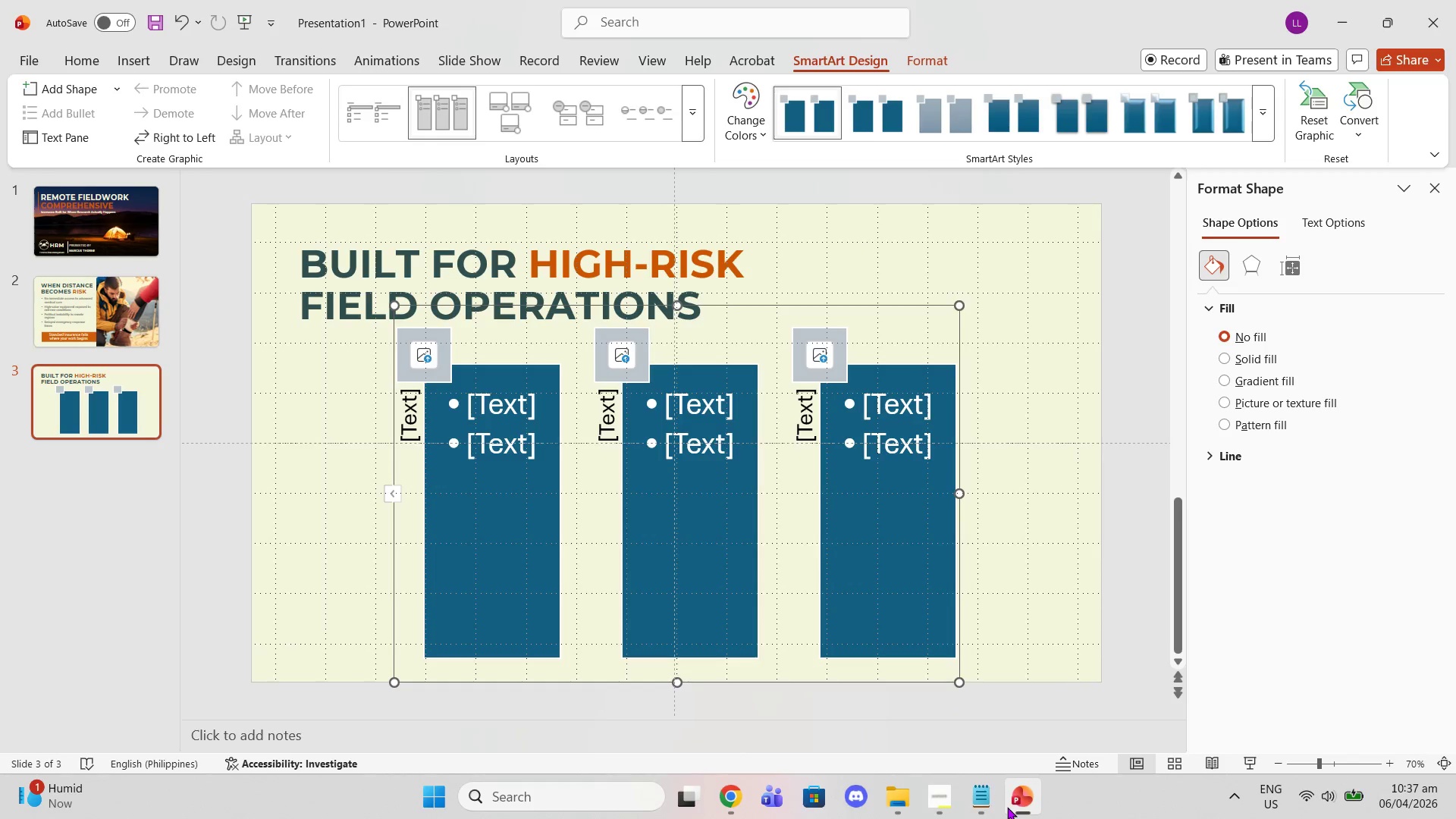 
left_click([1007, 807])
 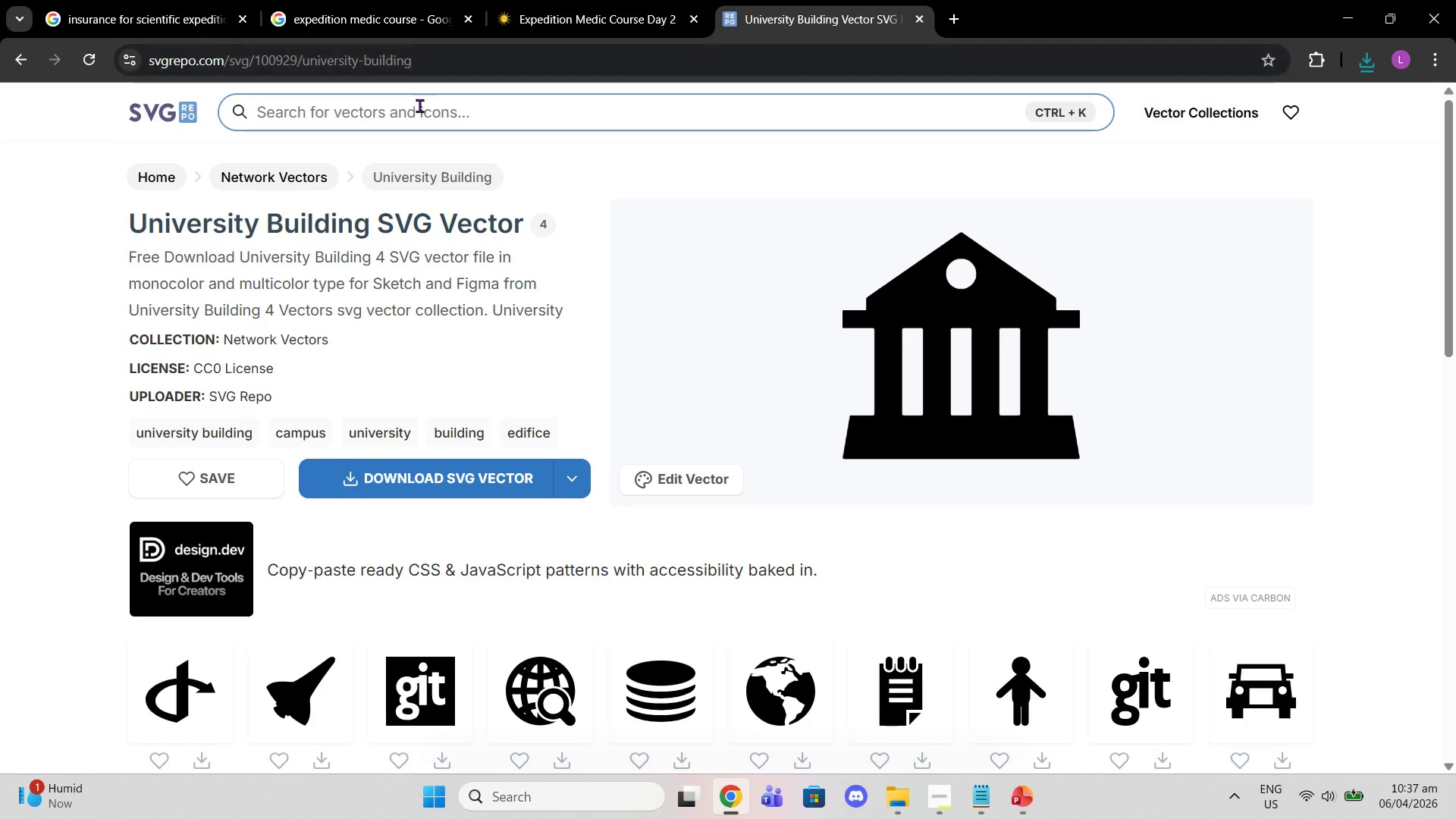 
type(microsope)
key(Backspace)
key(Backspace)
key(Backspace)
key(Backspace)
type(scope)
 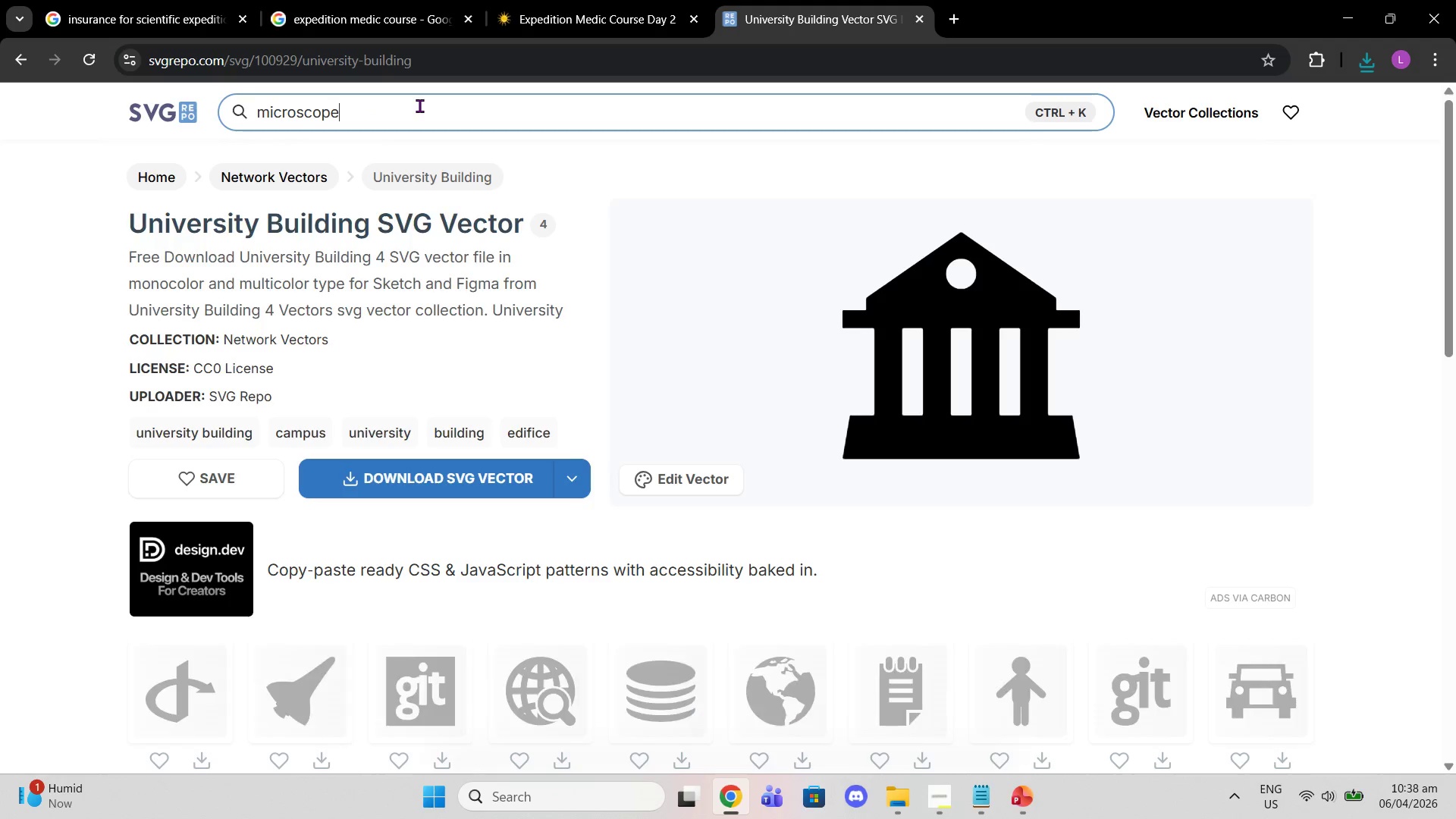 
key(Enter)
 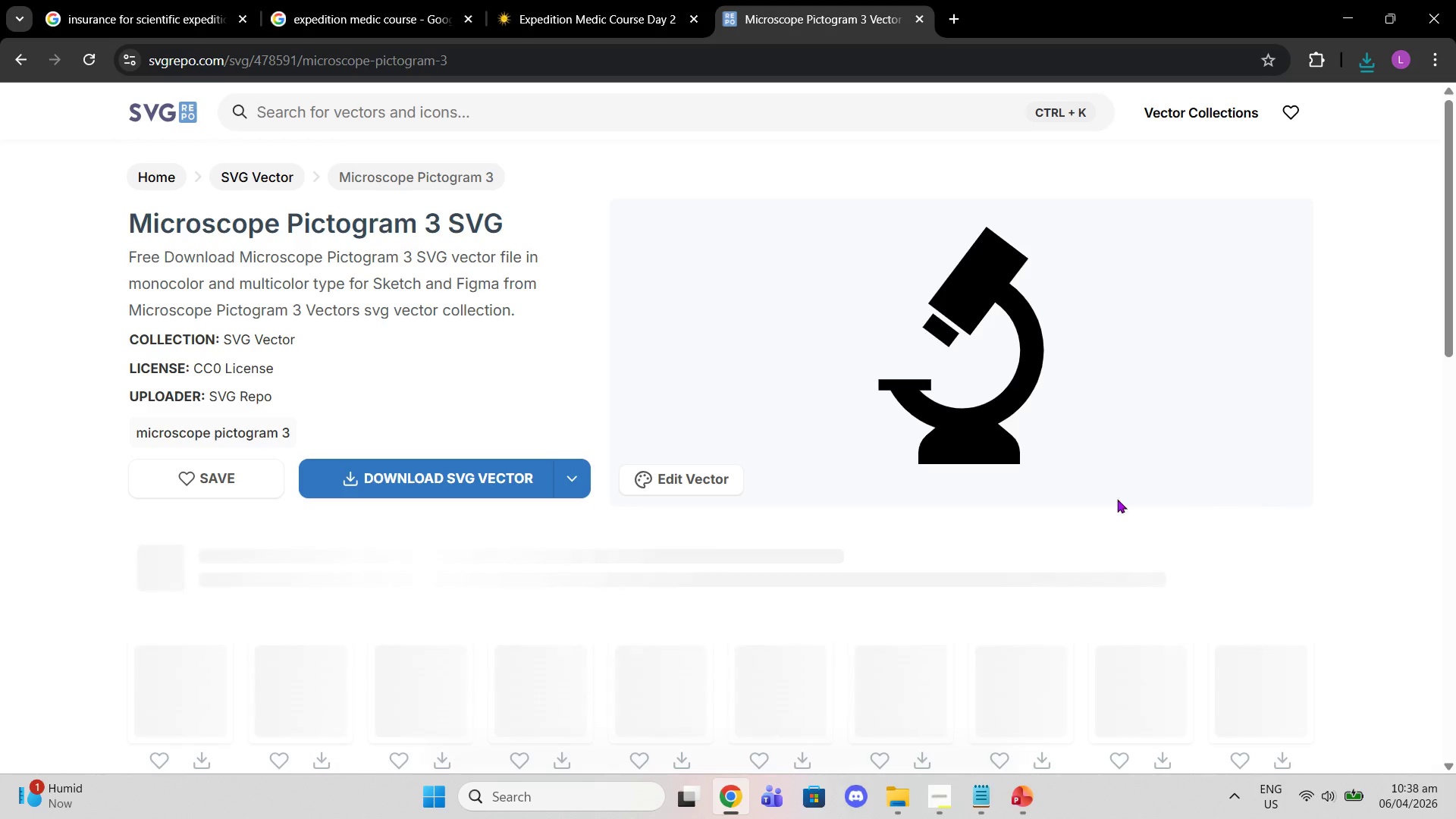 
wait(7.26)
 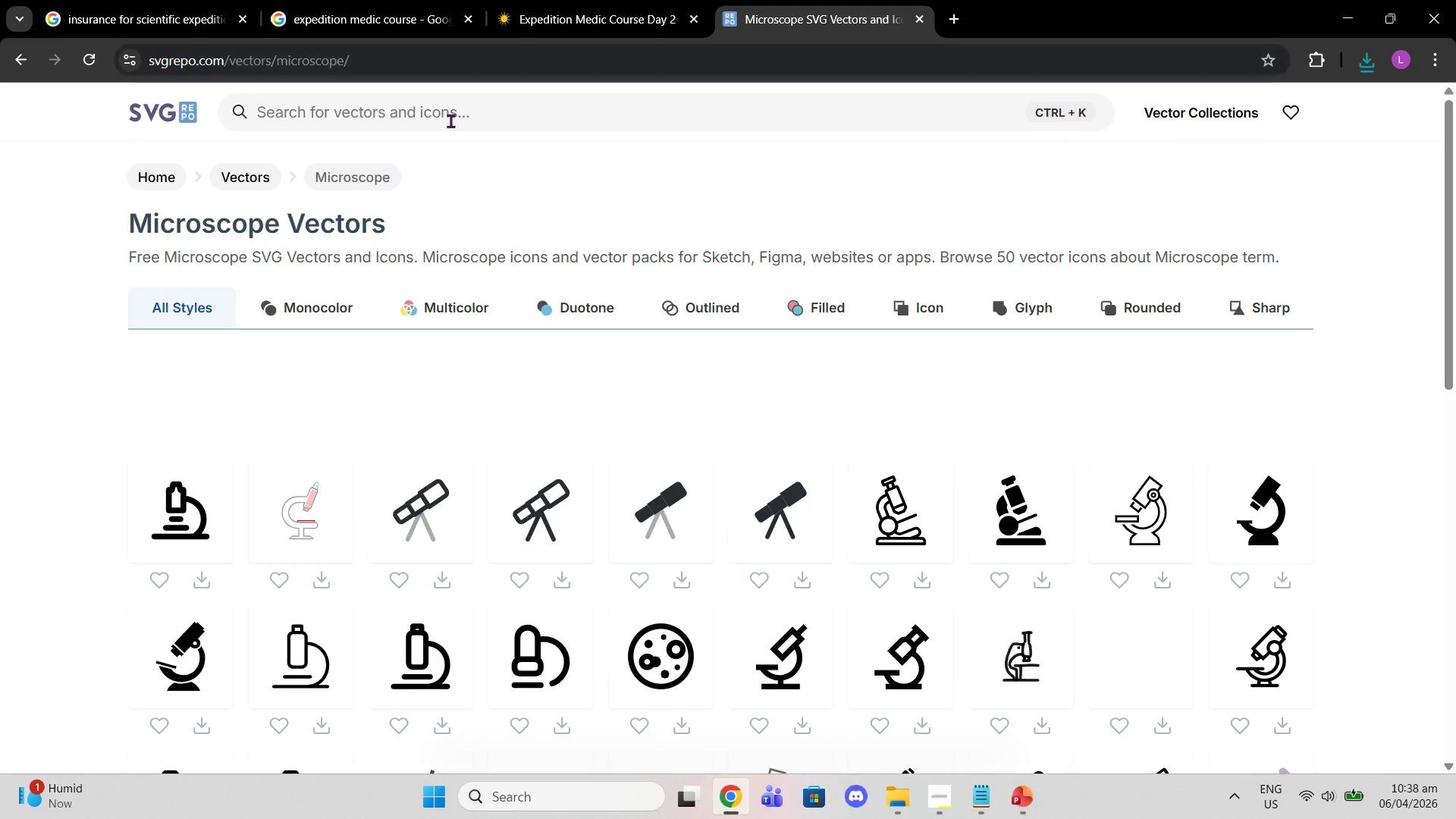 
left_click([17, 64])
 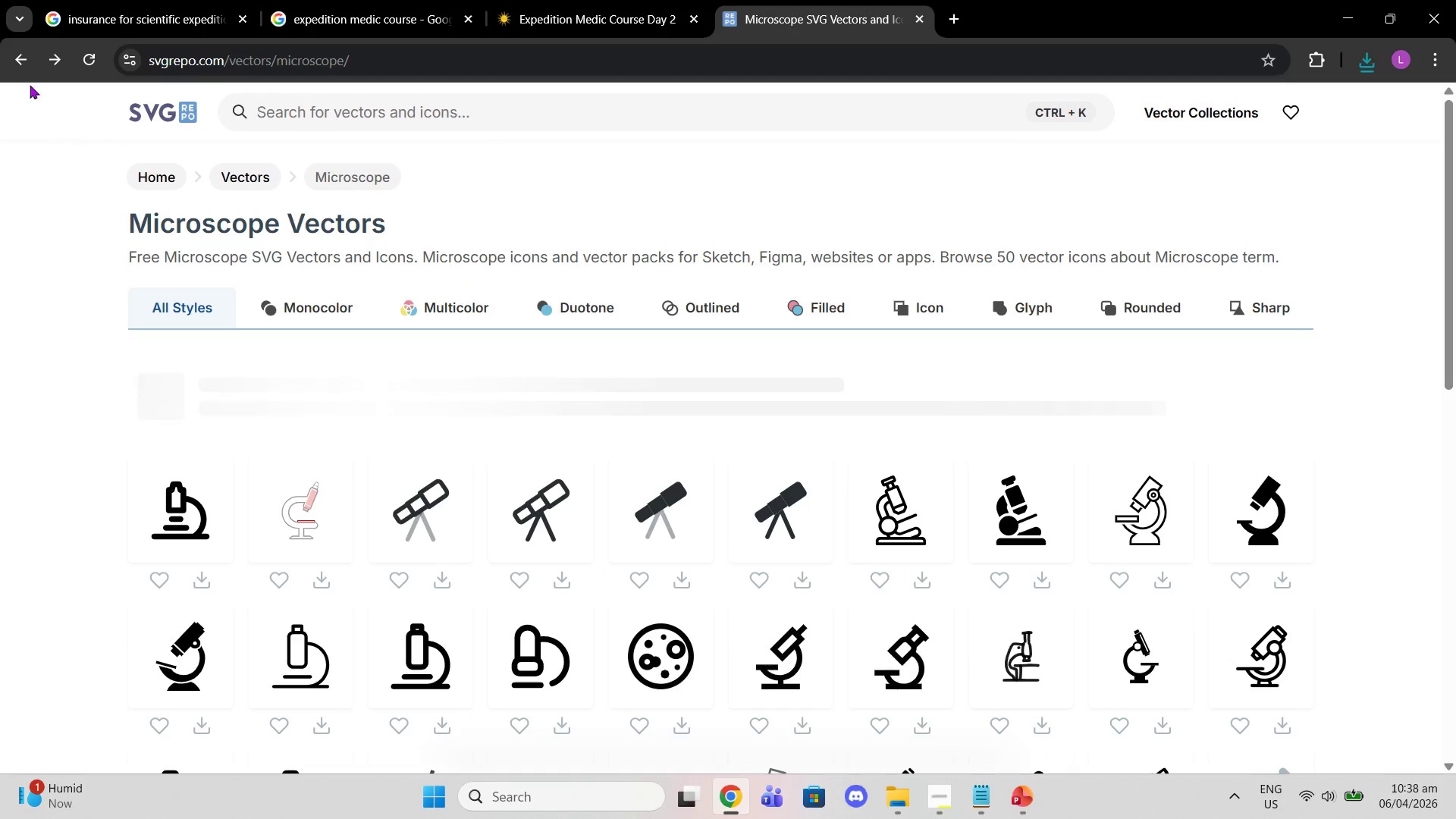 
scroll: coordinate [1009, 469], scroll_direction: down, amount: 1.0
 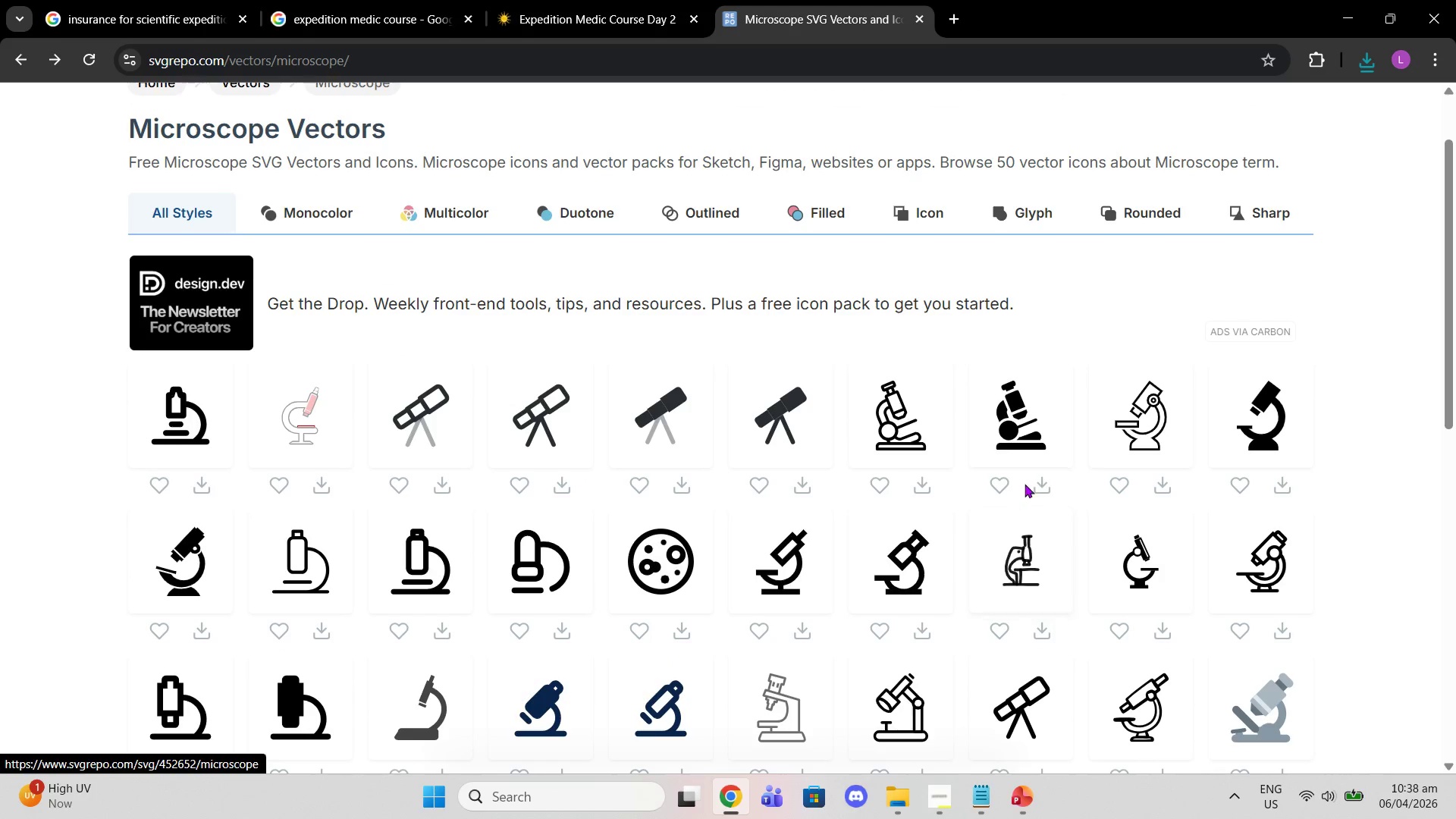 
left_click([158, 566])
 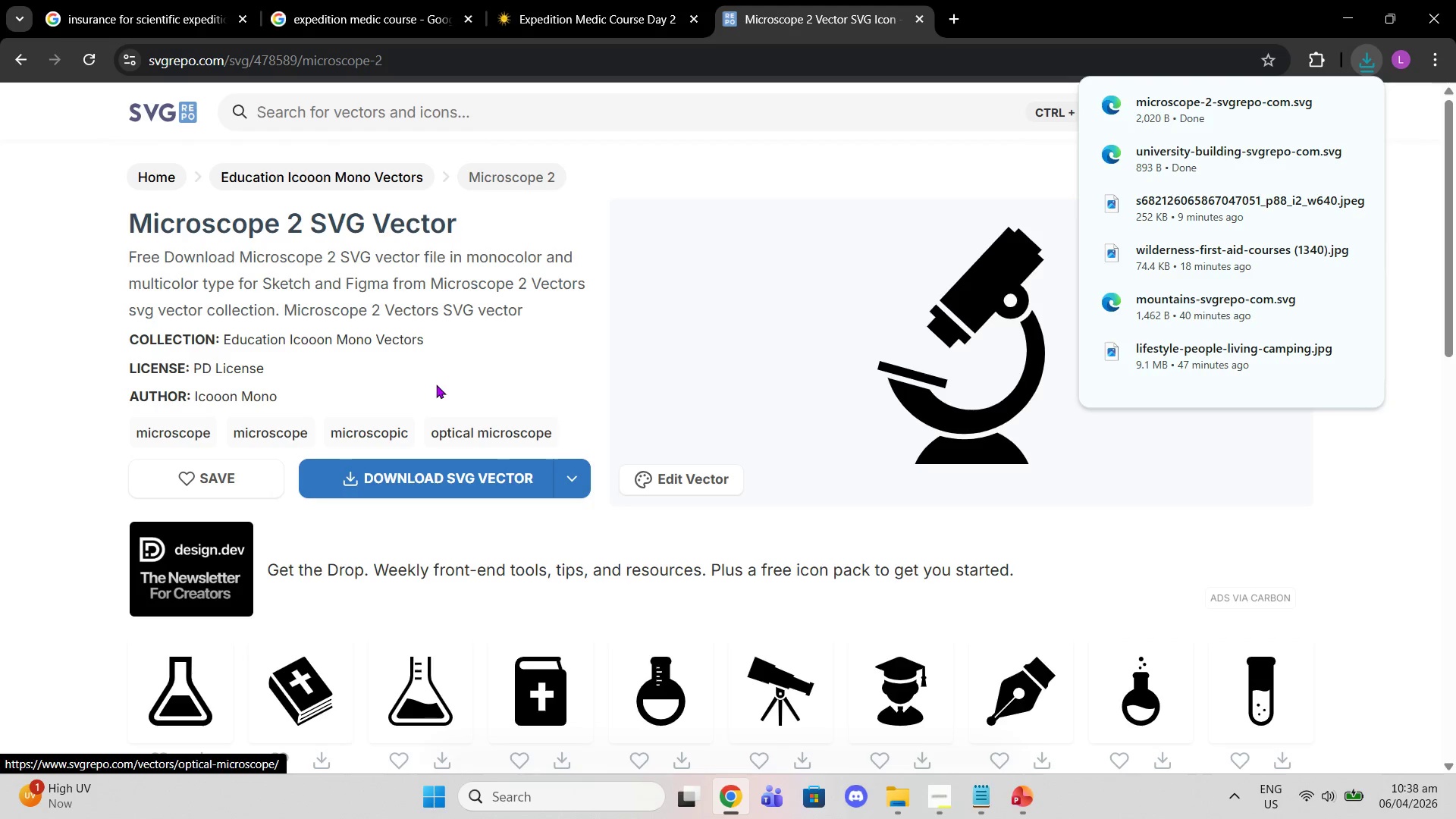 
left_click([410, 111])
 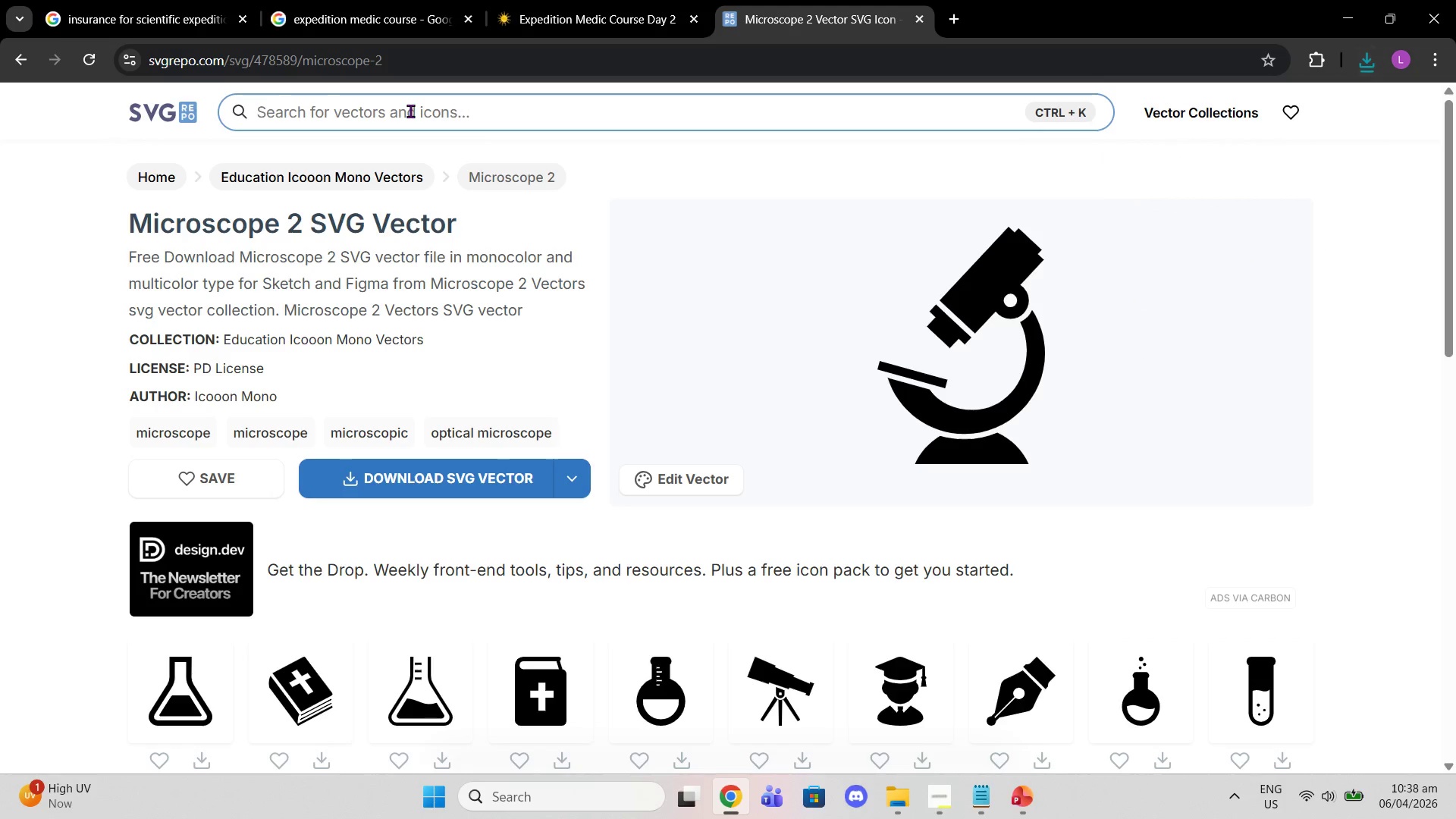 
type(compass)
 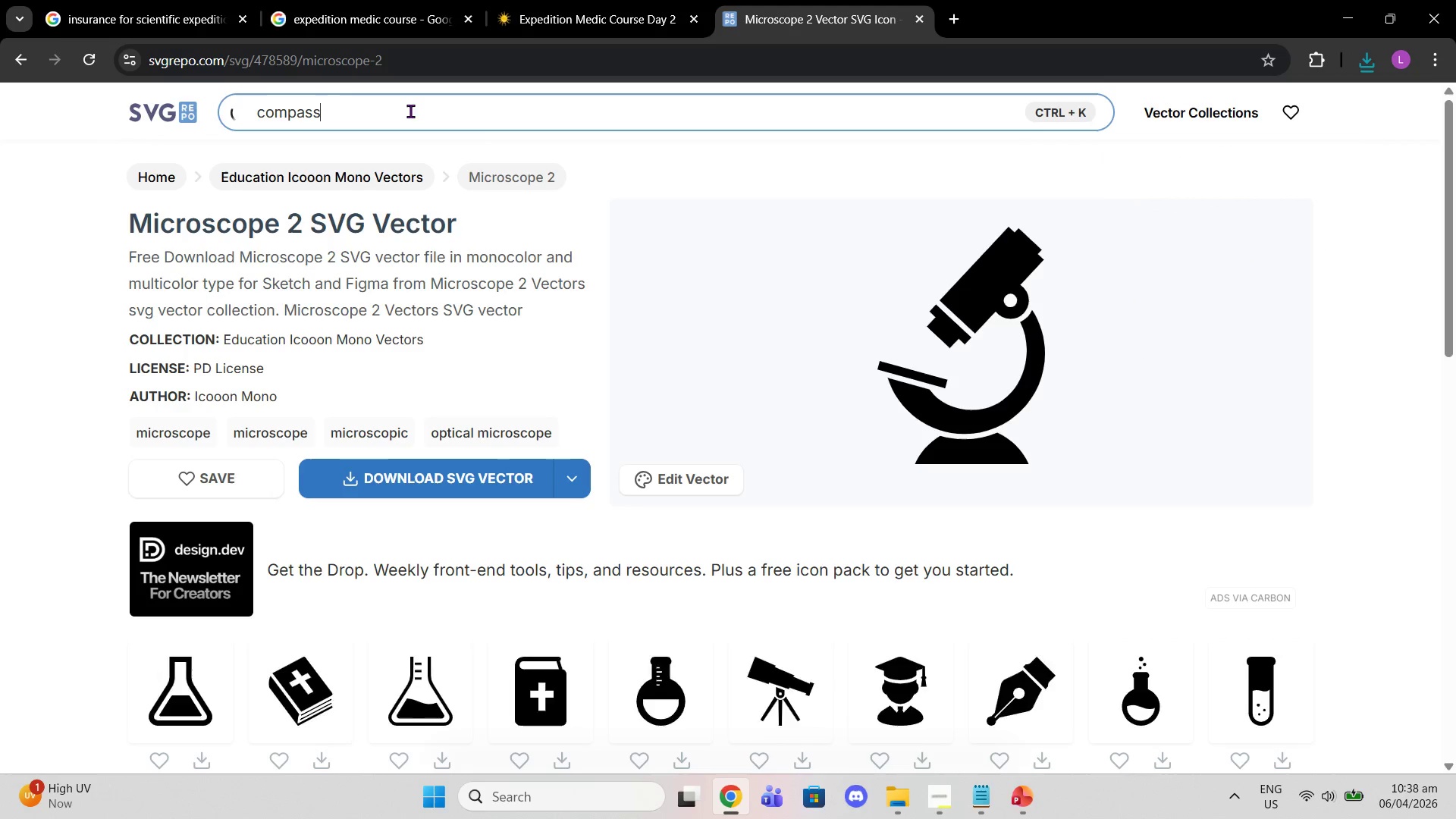 
key(Enter)
 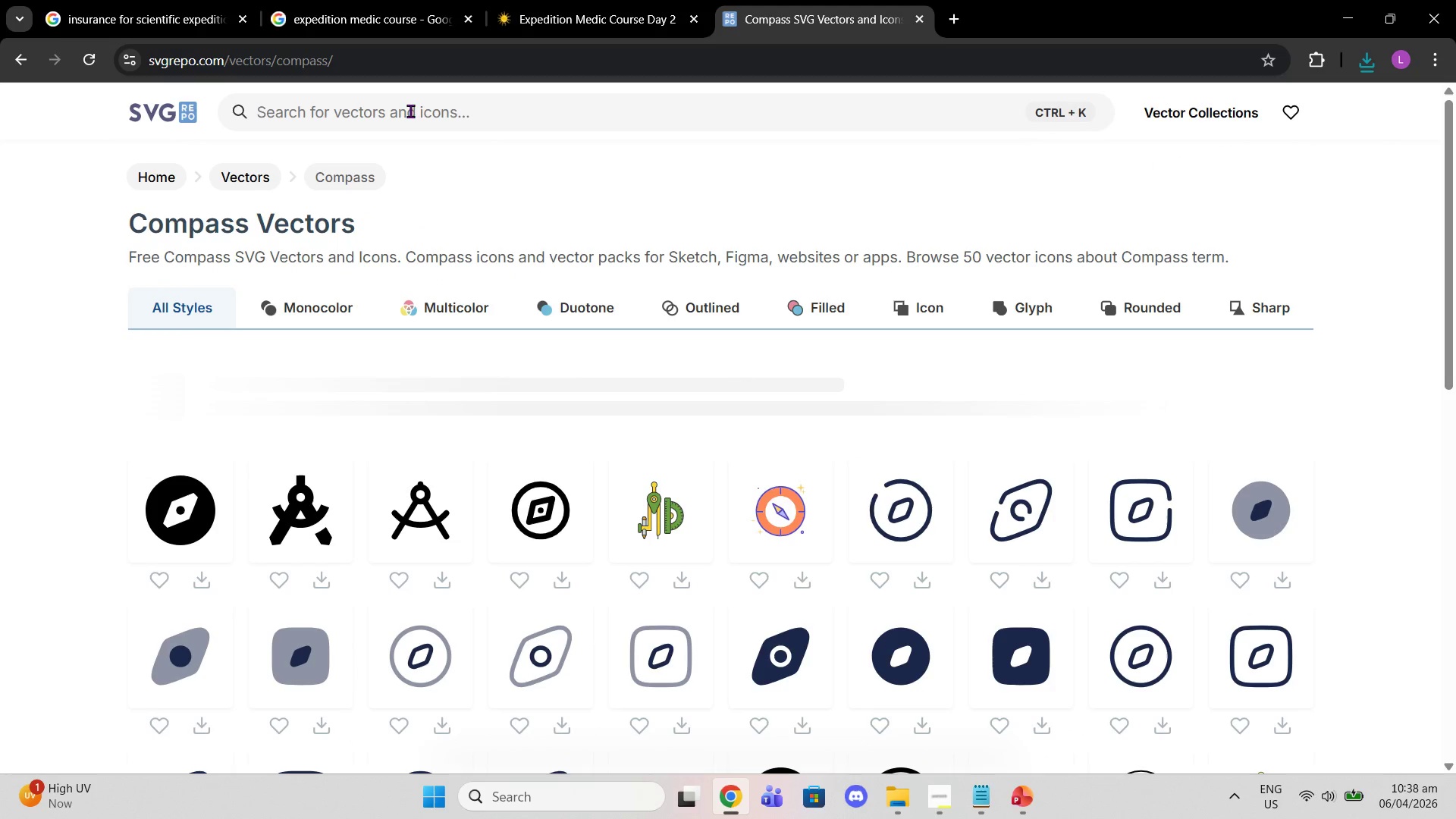 
scroll: coordinate [1105, 473], scroll_direction: down, amount: 7.0
 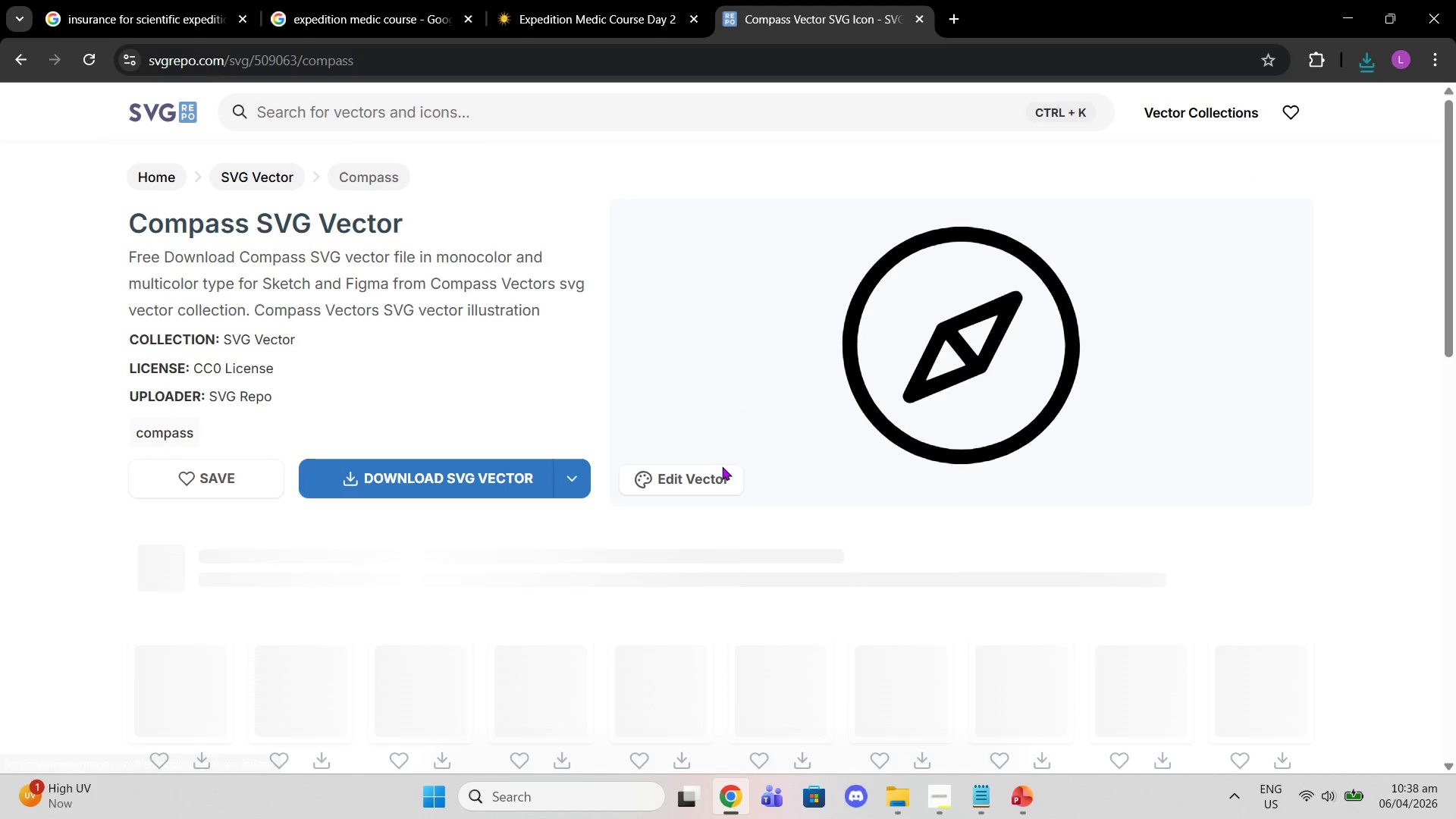 
left_click([364, 462])
 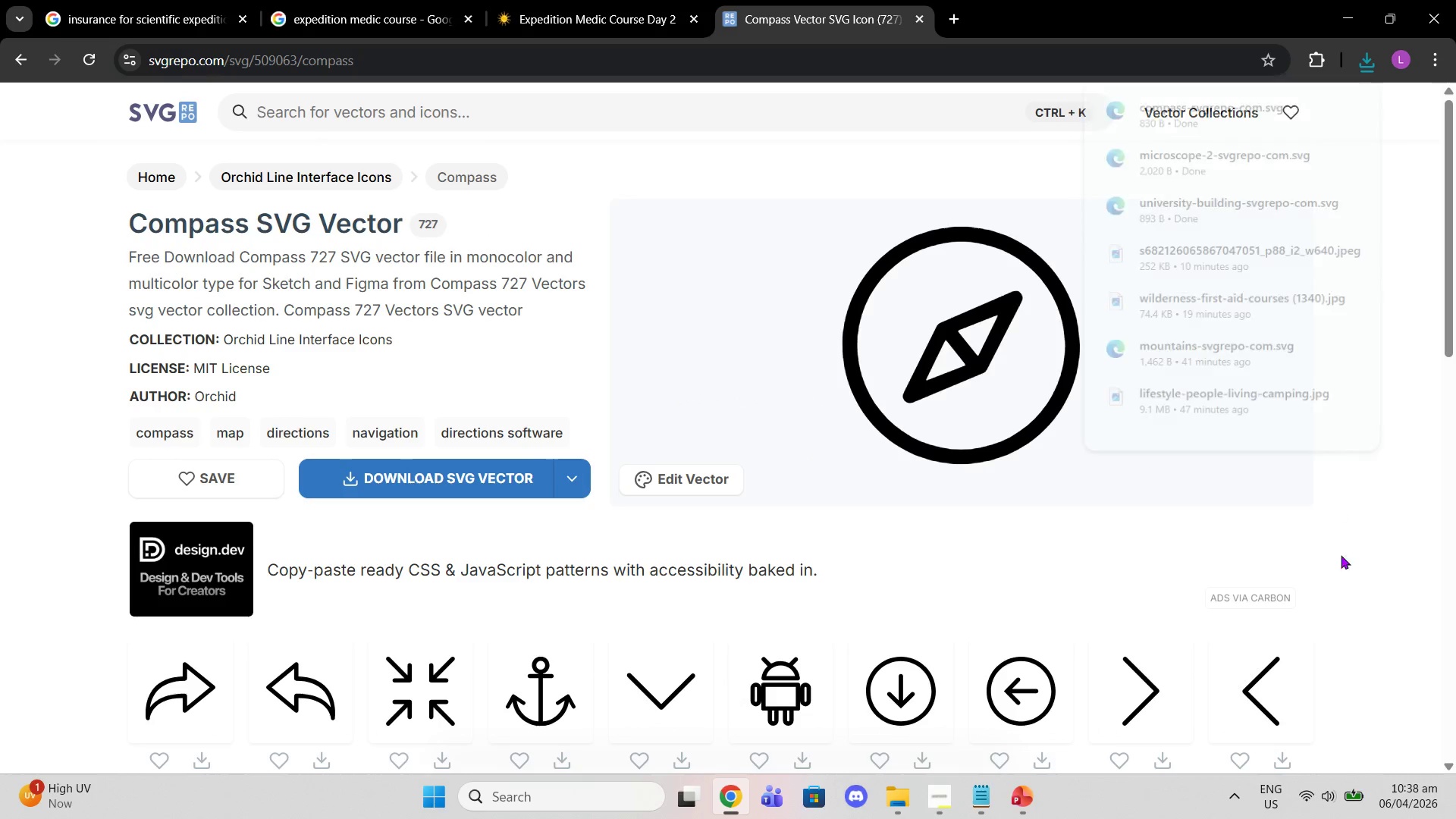 
left_click([1015, 802])
 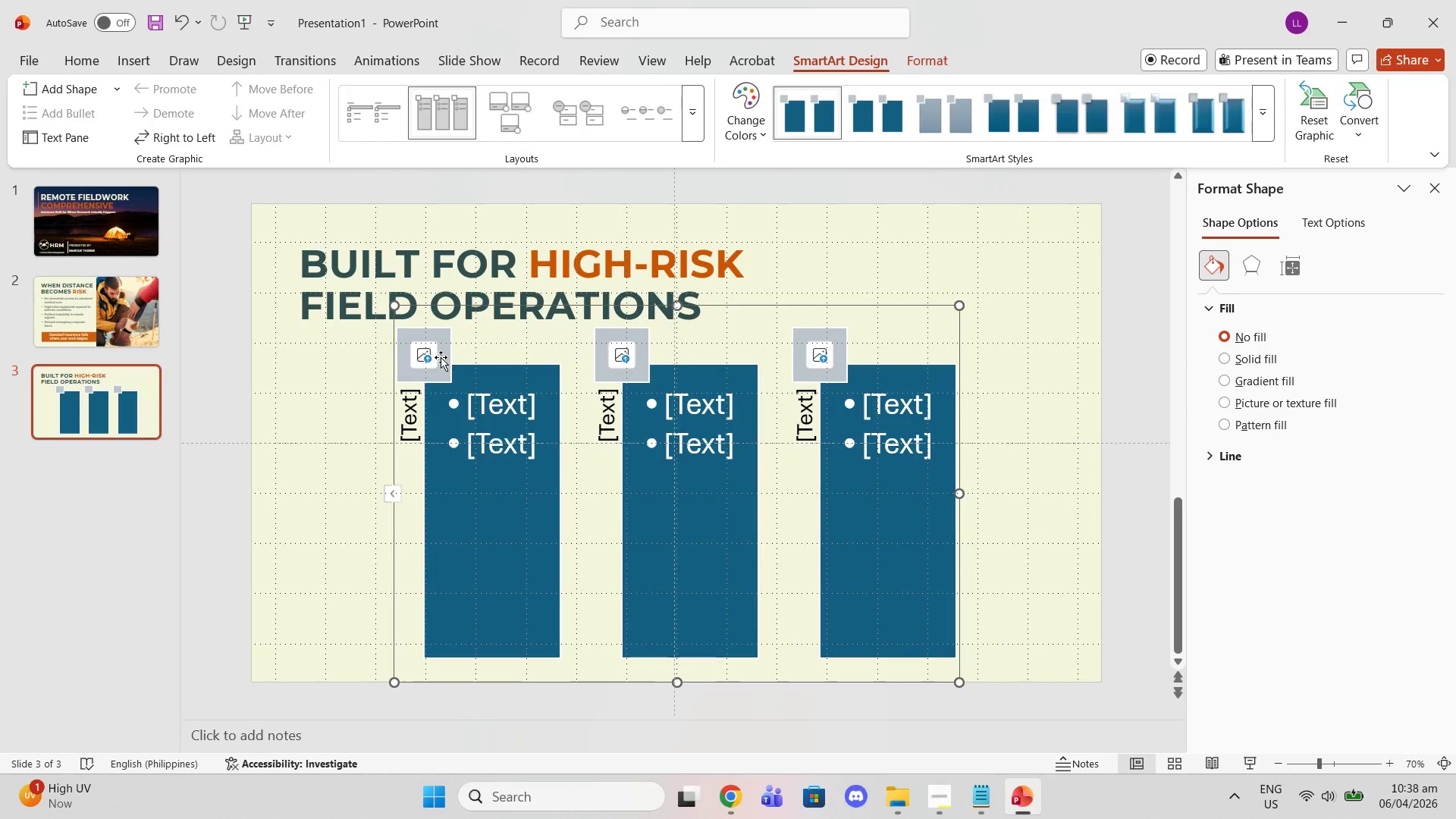 
left_click([435, 356])
 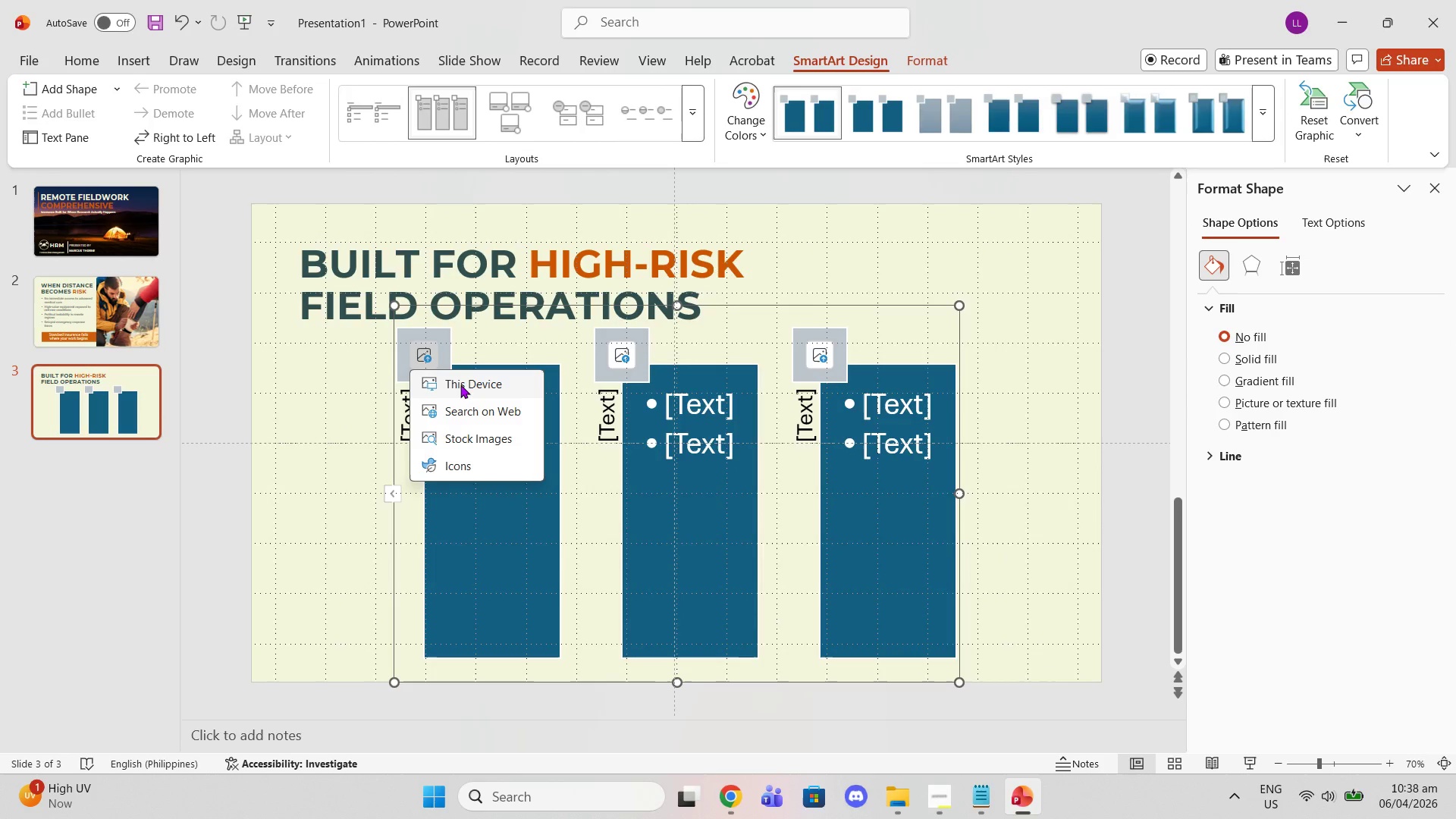 
left_click([460, 384])
 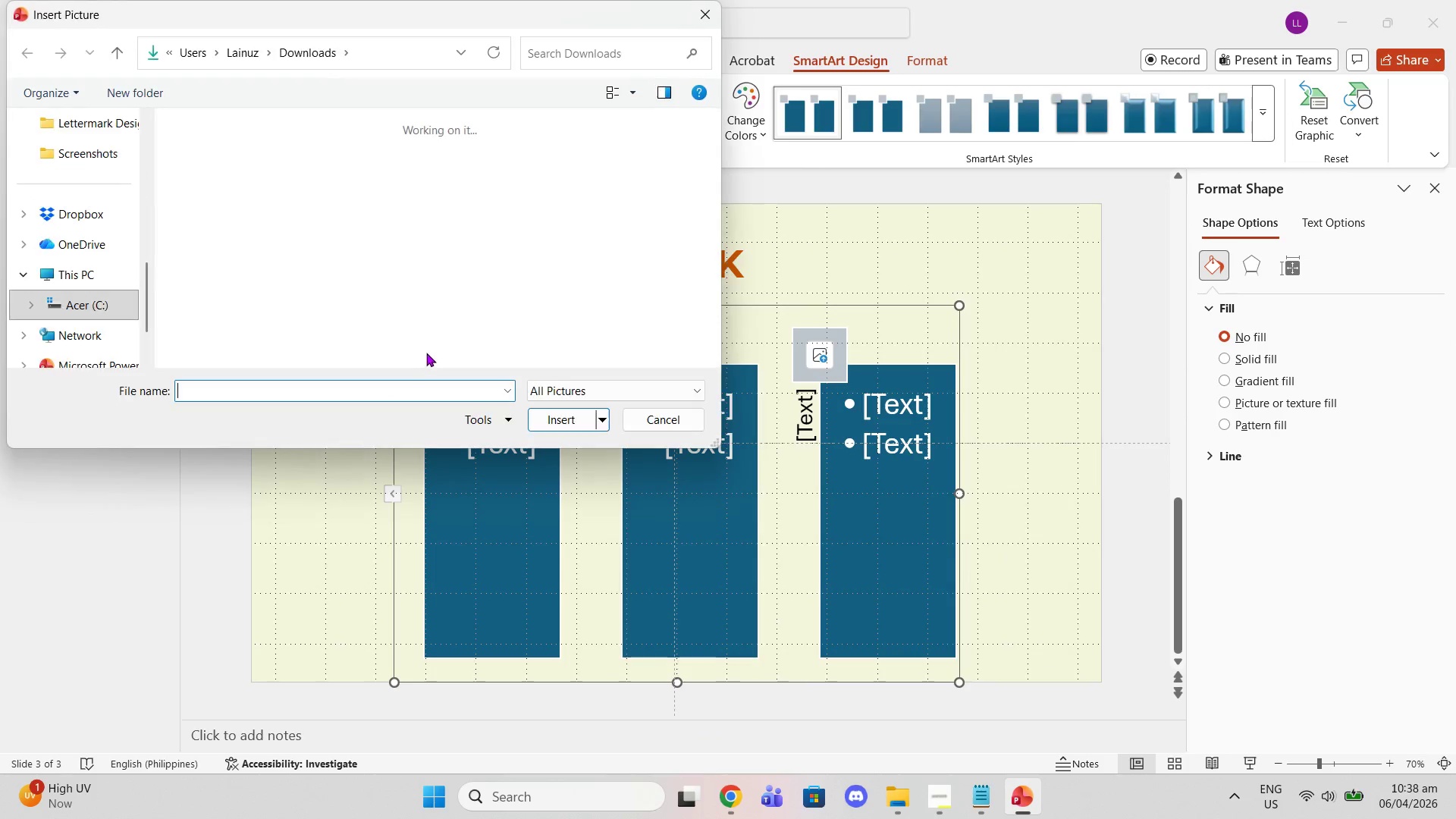 
mouse_move([438, 331])
 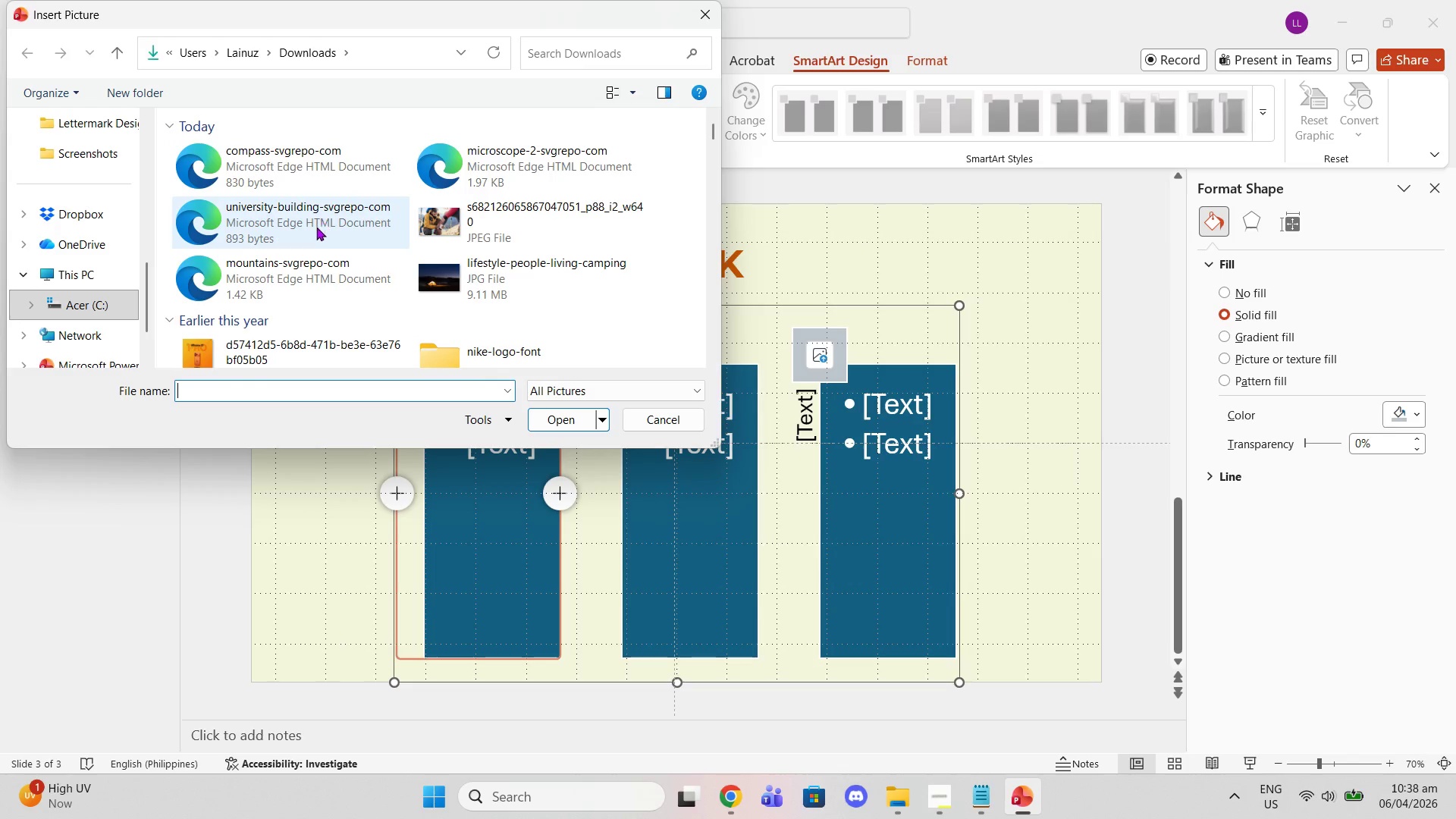 
left_click([315, 230])
 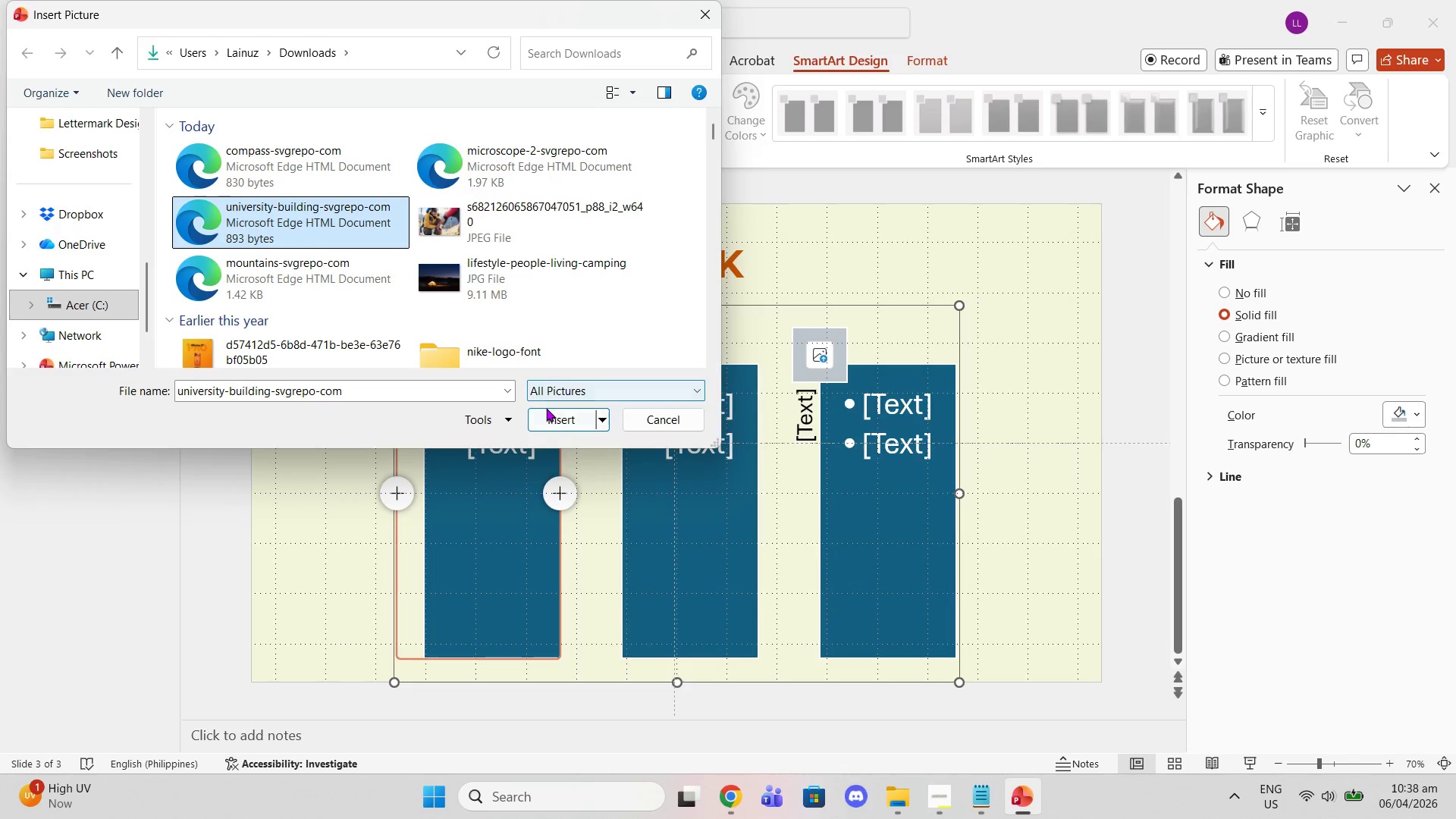 
left_click([551, 418])
 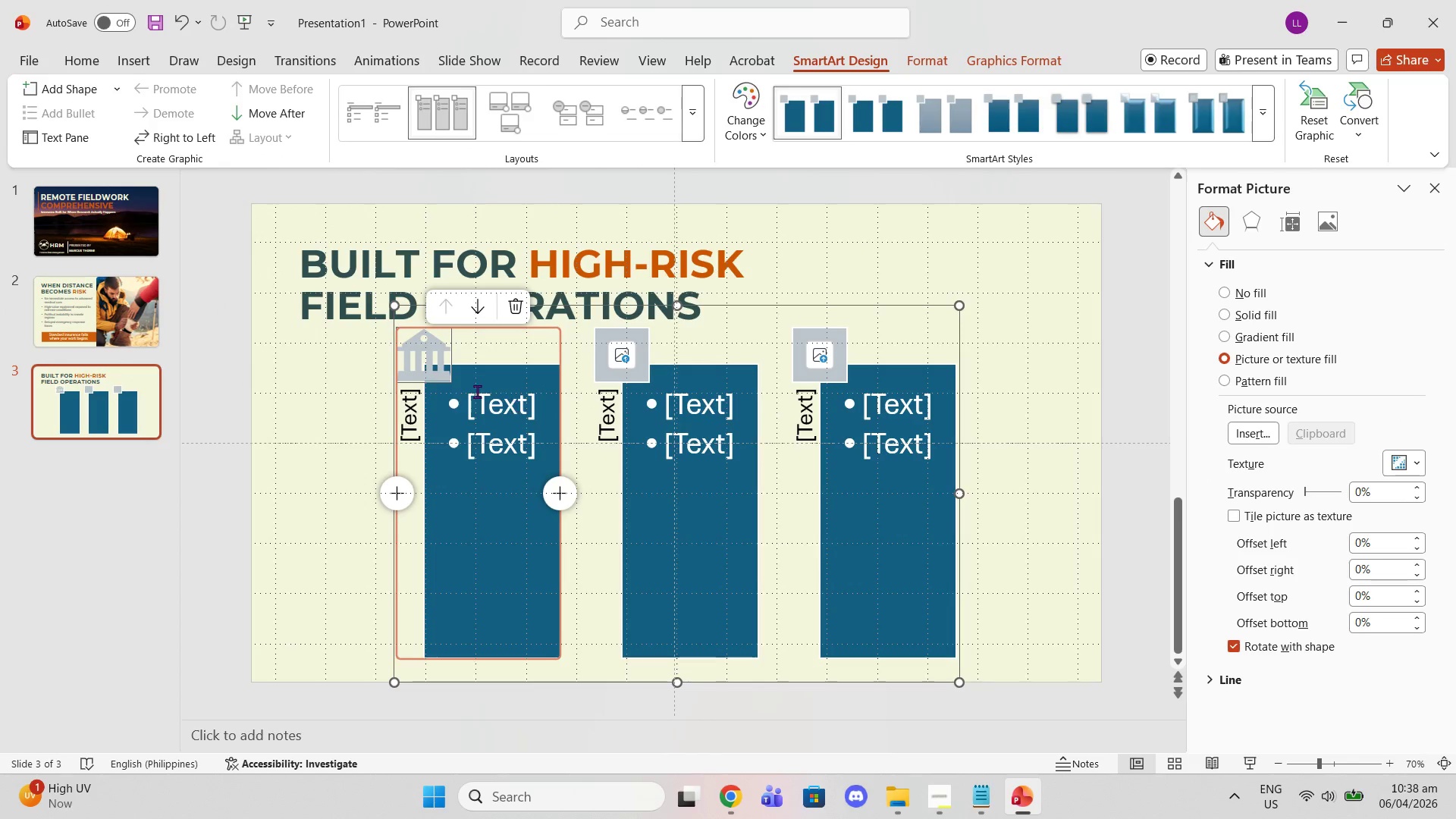 
left_click([413, 356])
 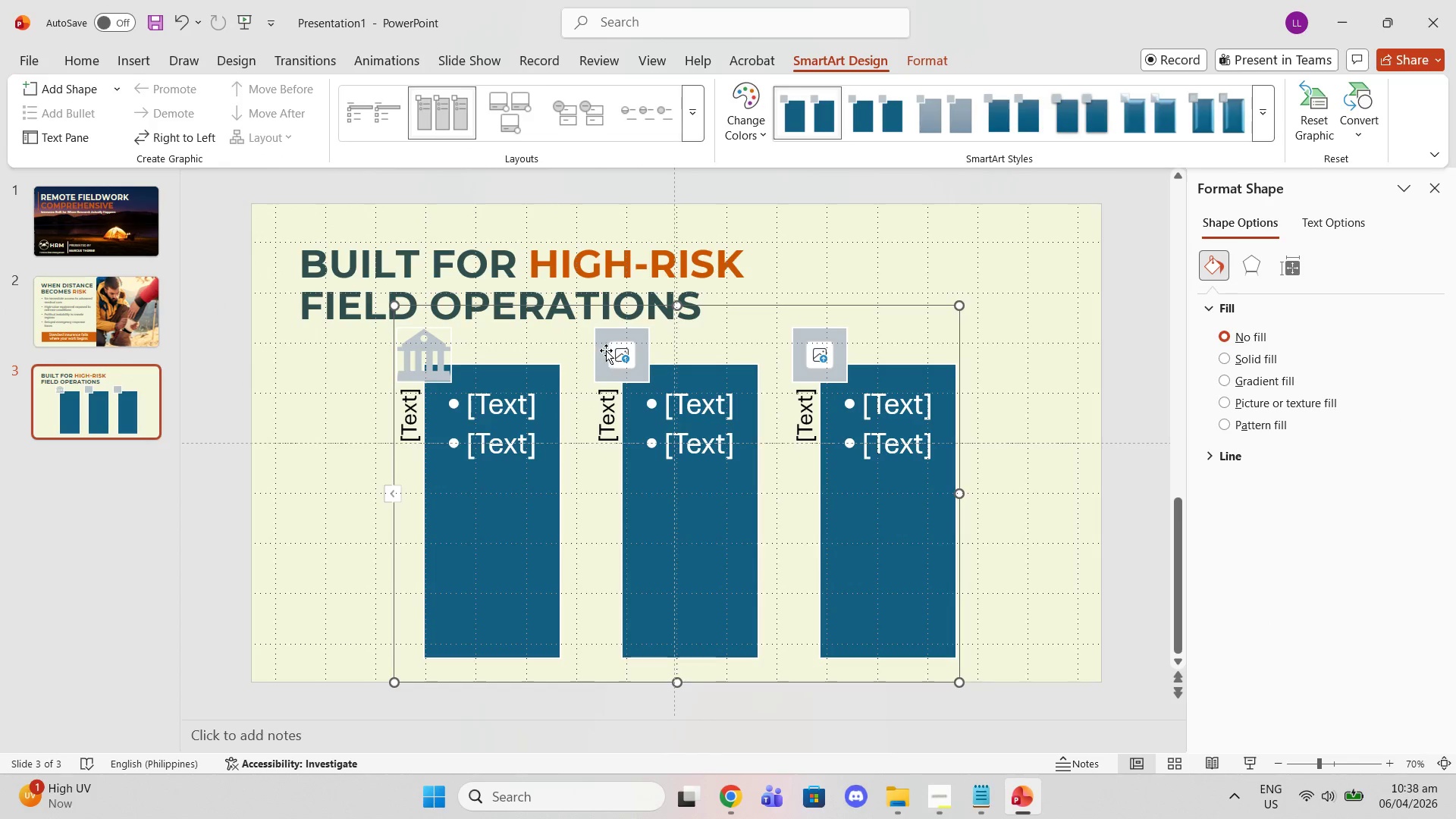 
left_click([607, 350])
 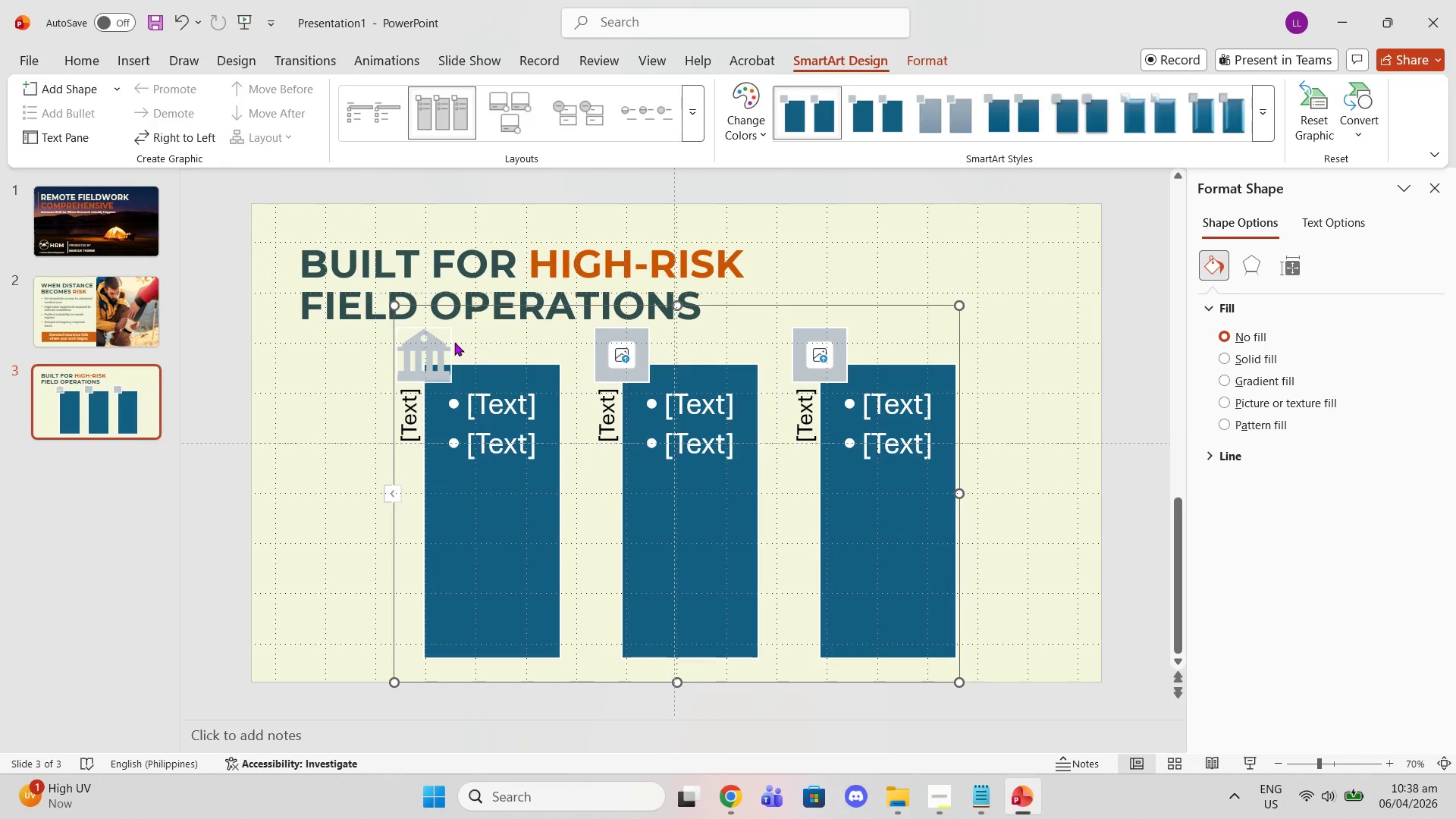 
double_click([423, 342])
 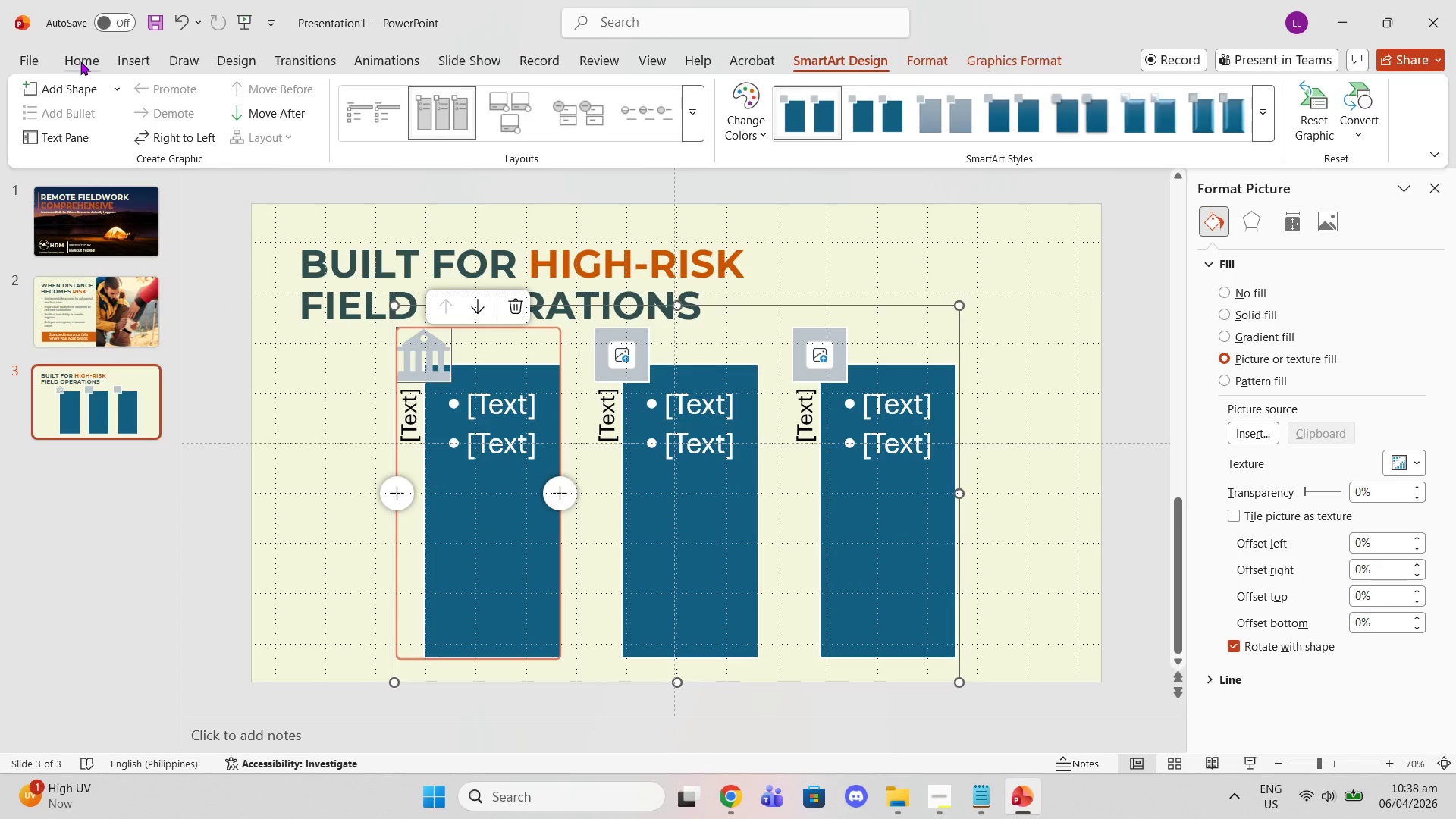 
left_click([80, 61])
 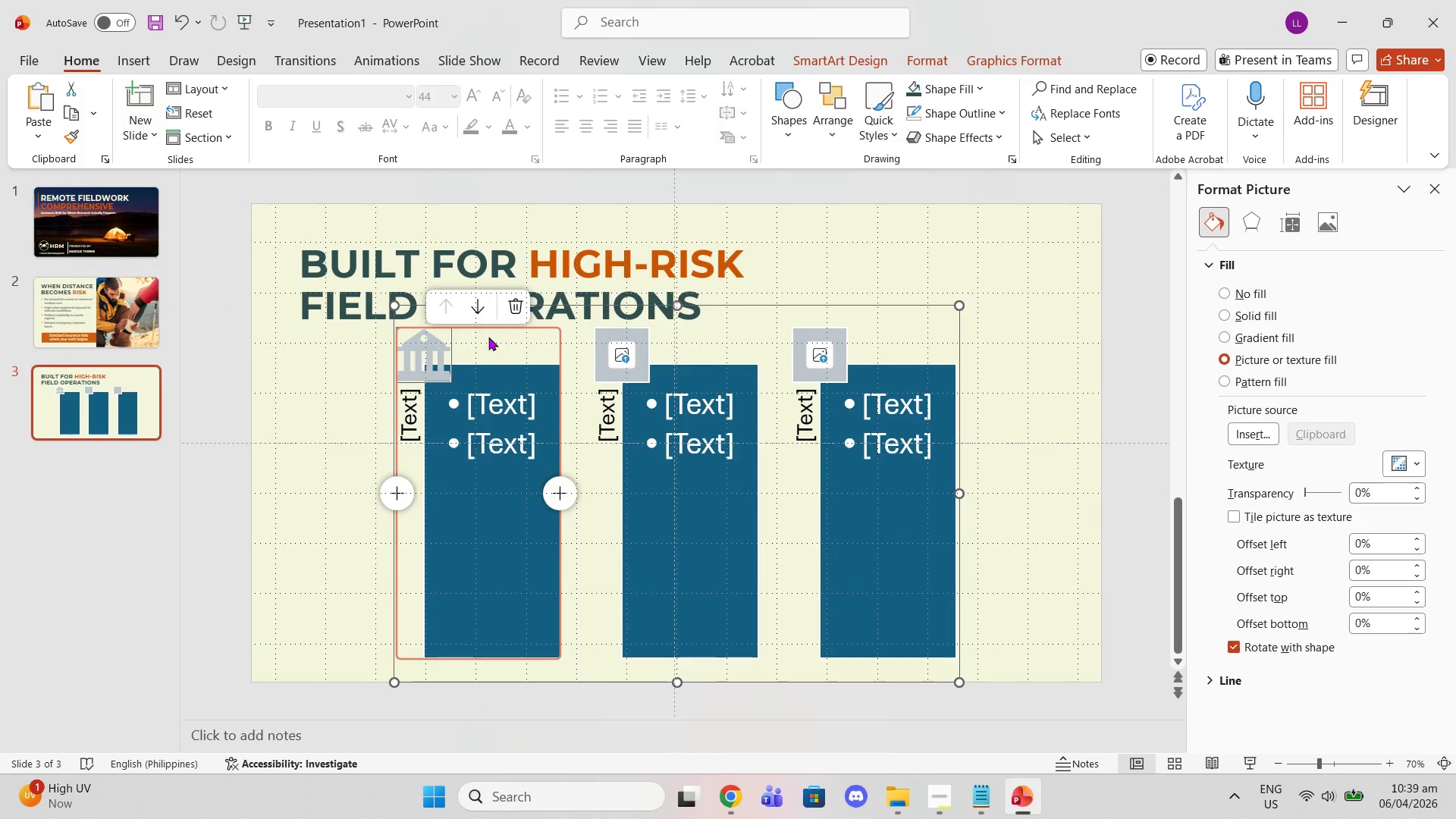 
left_click([519, 383])
 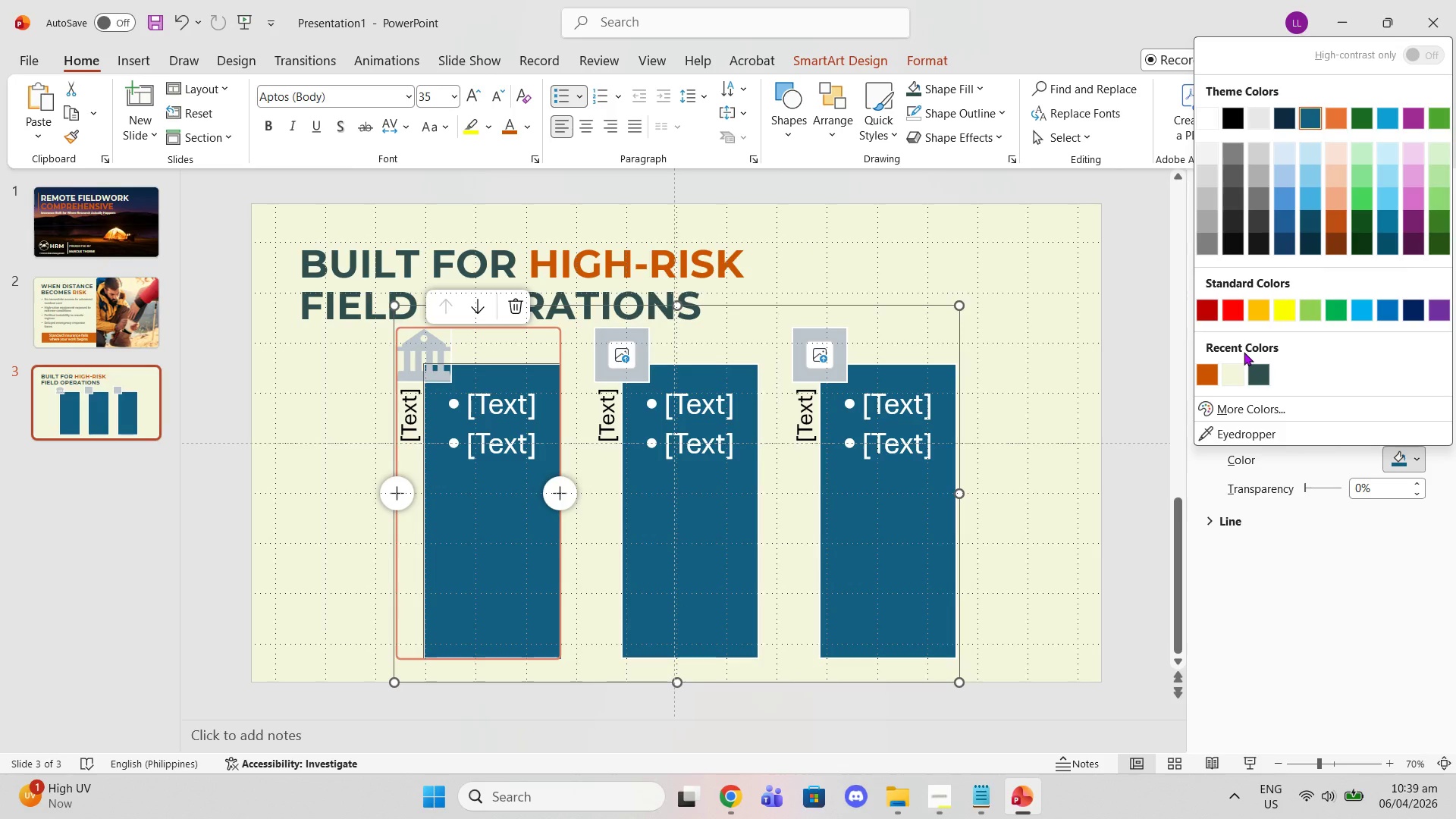 
wait(5.2)
 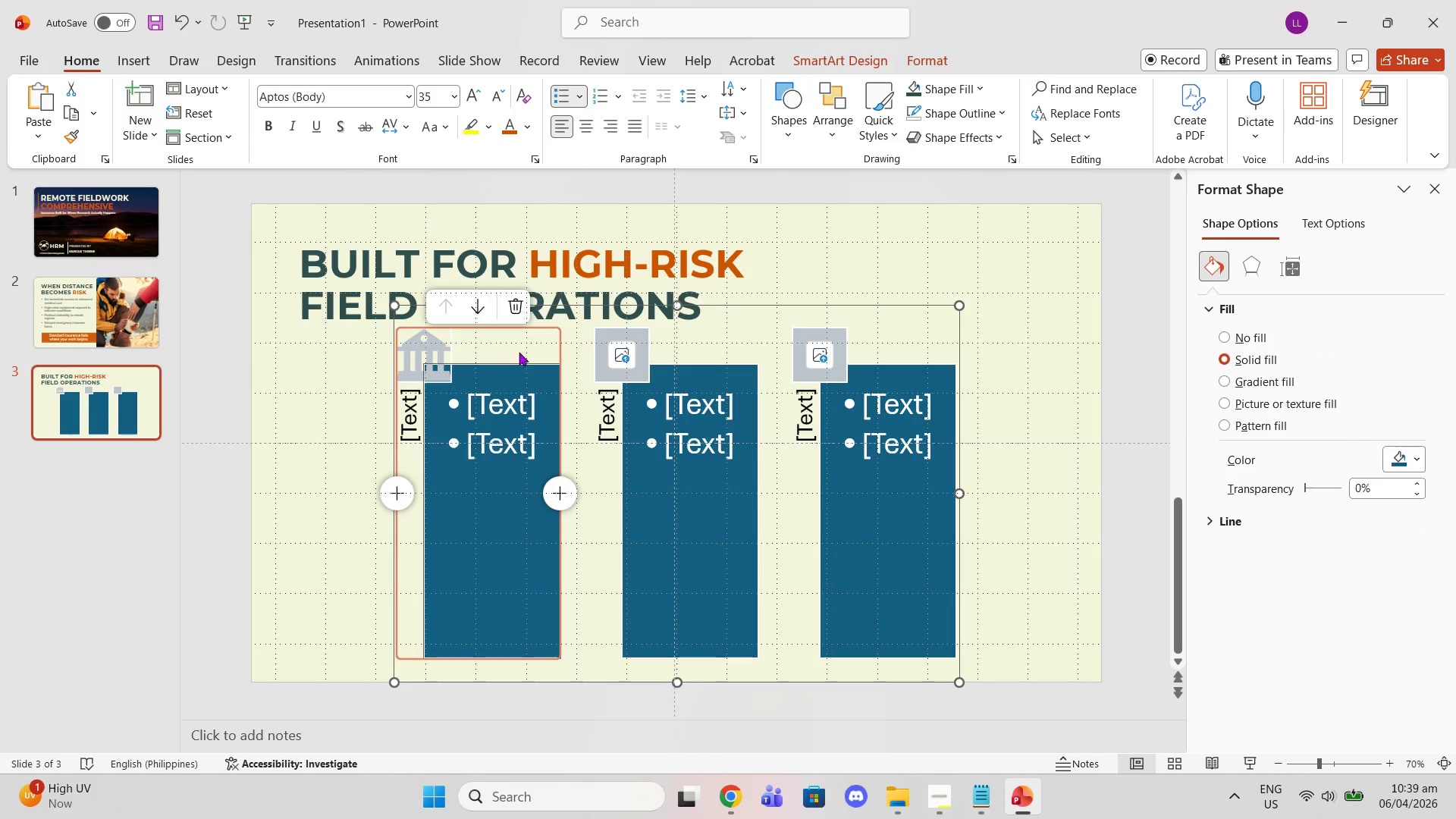 
left_click([1254, 381])
 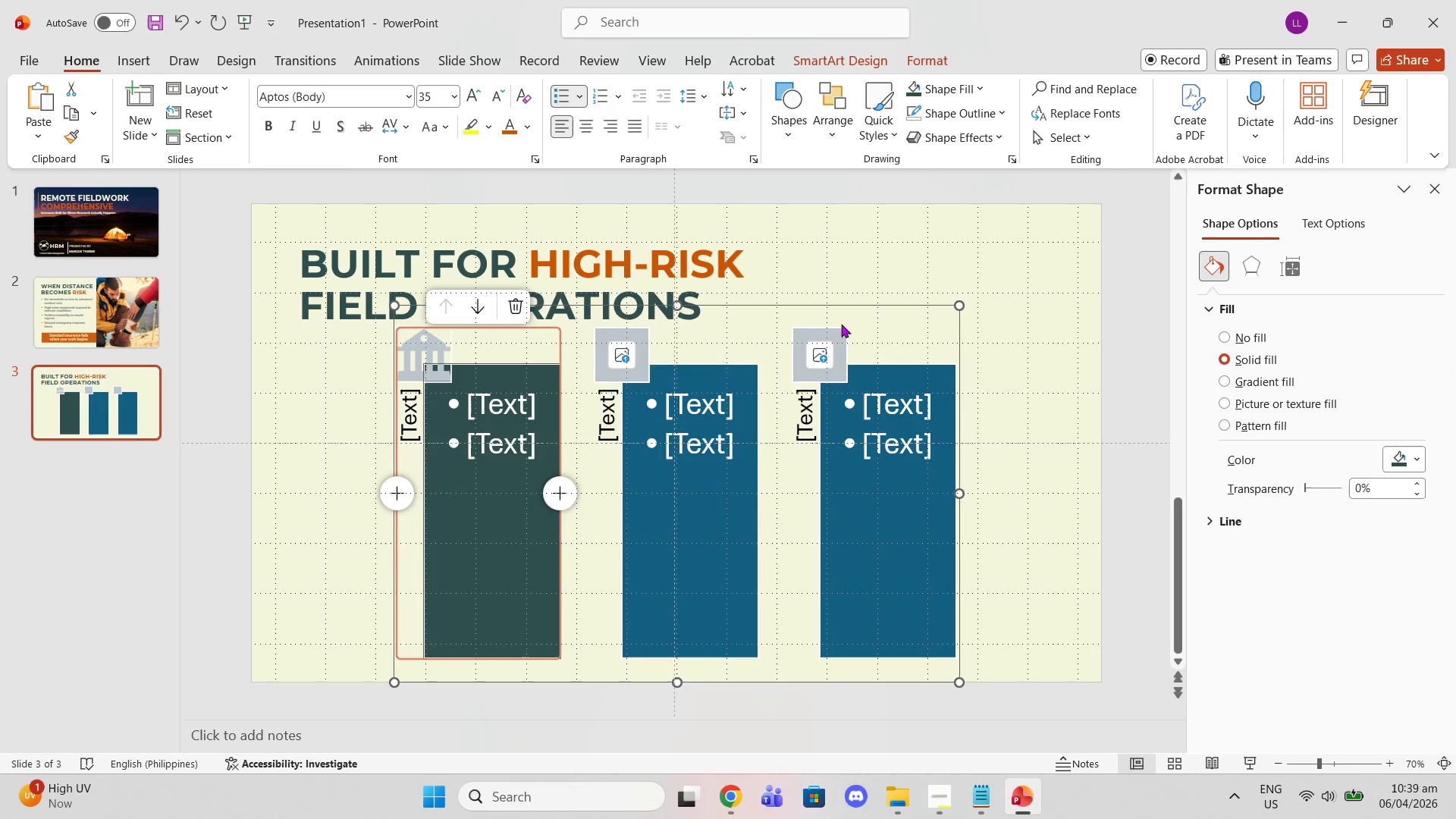 
left_click([716, 517])
 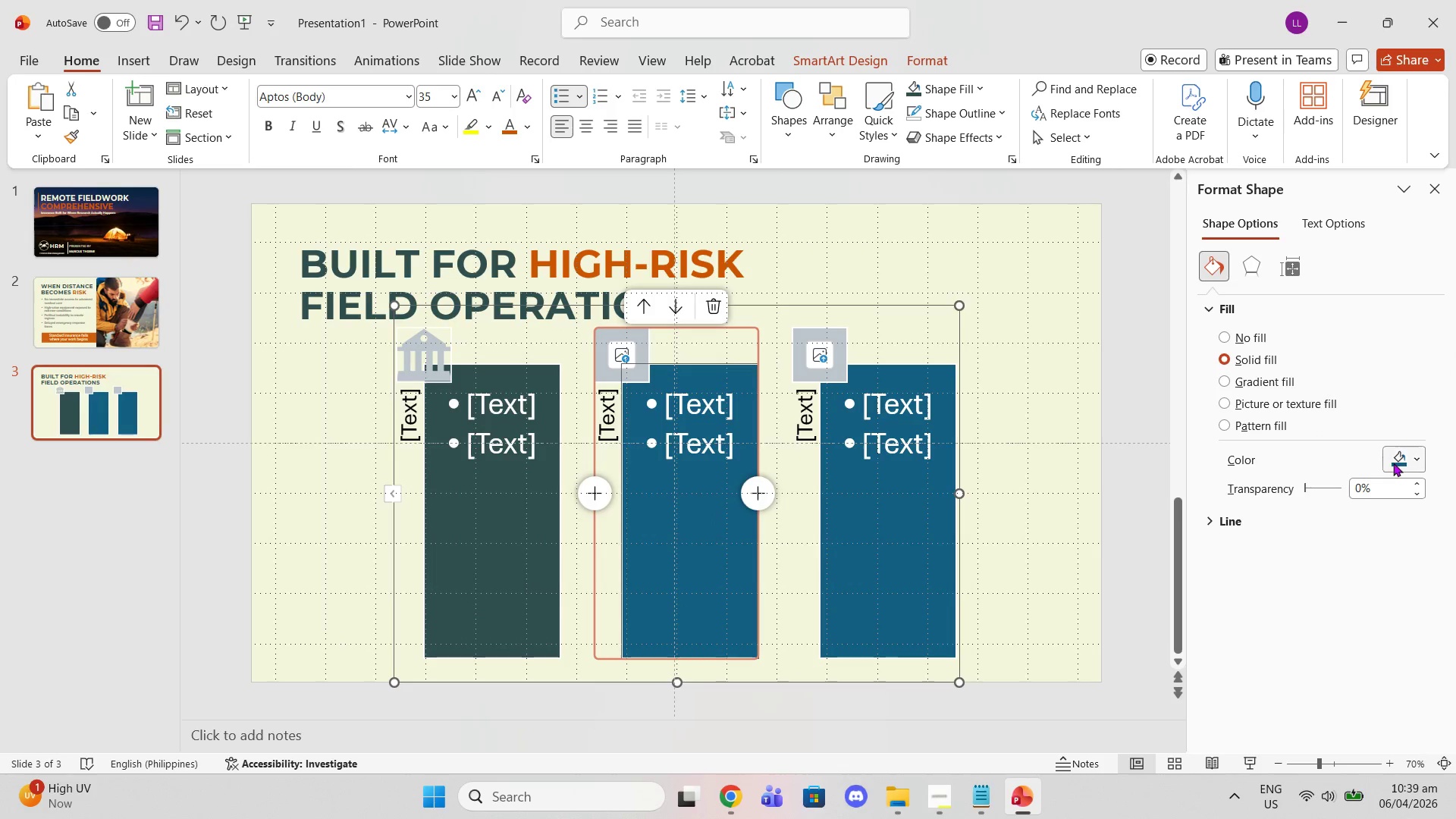 
left_click([1393, 463])
 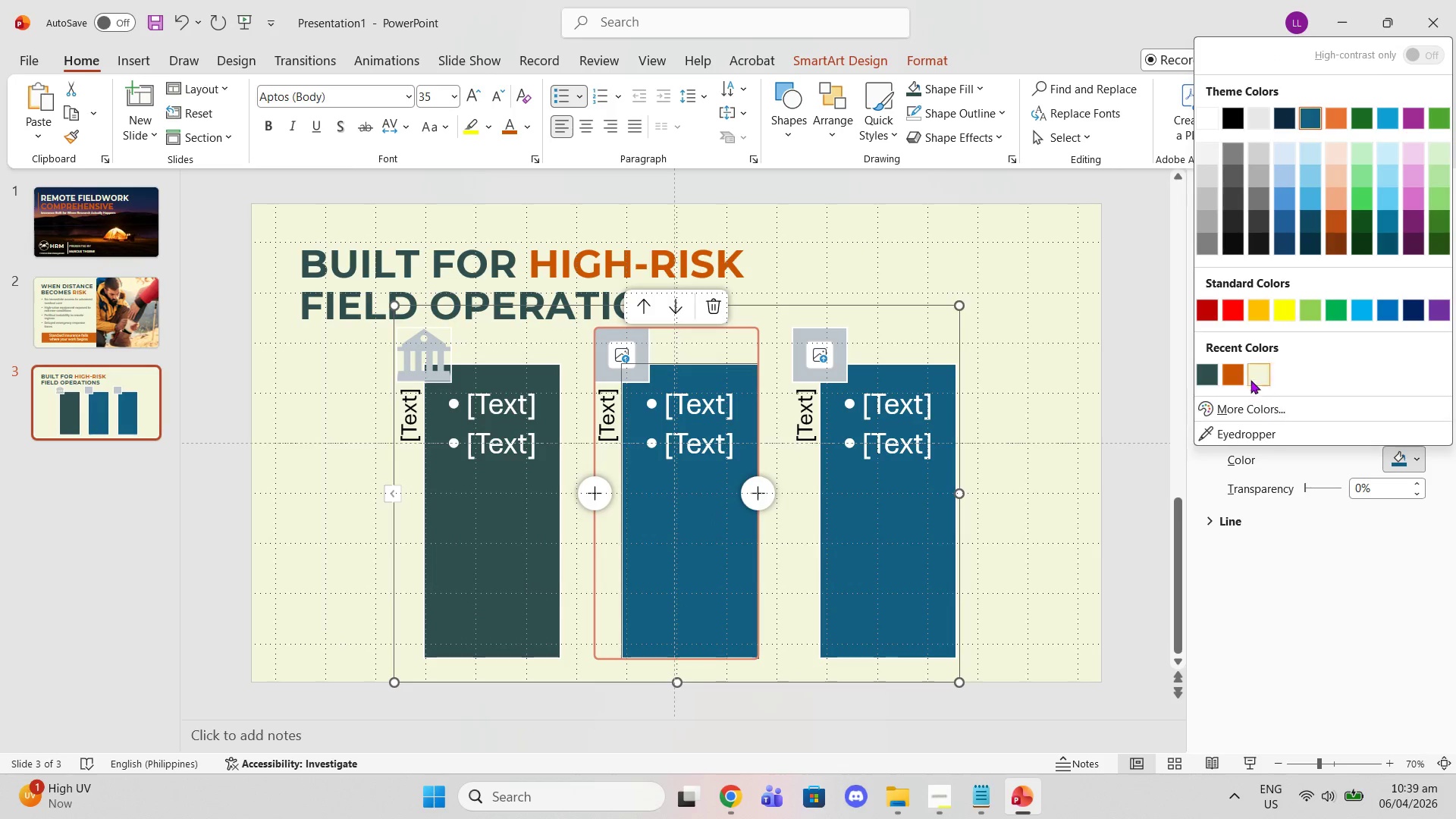 
left_click([1207, 364])
 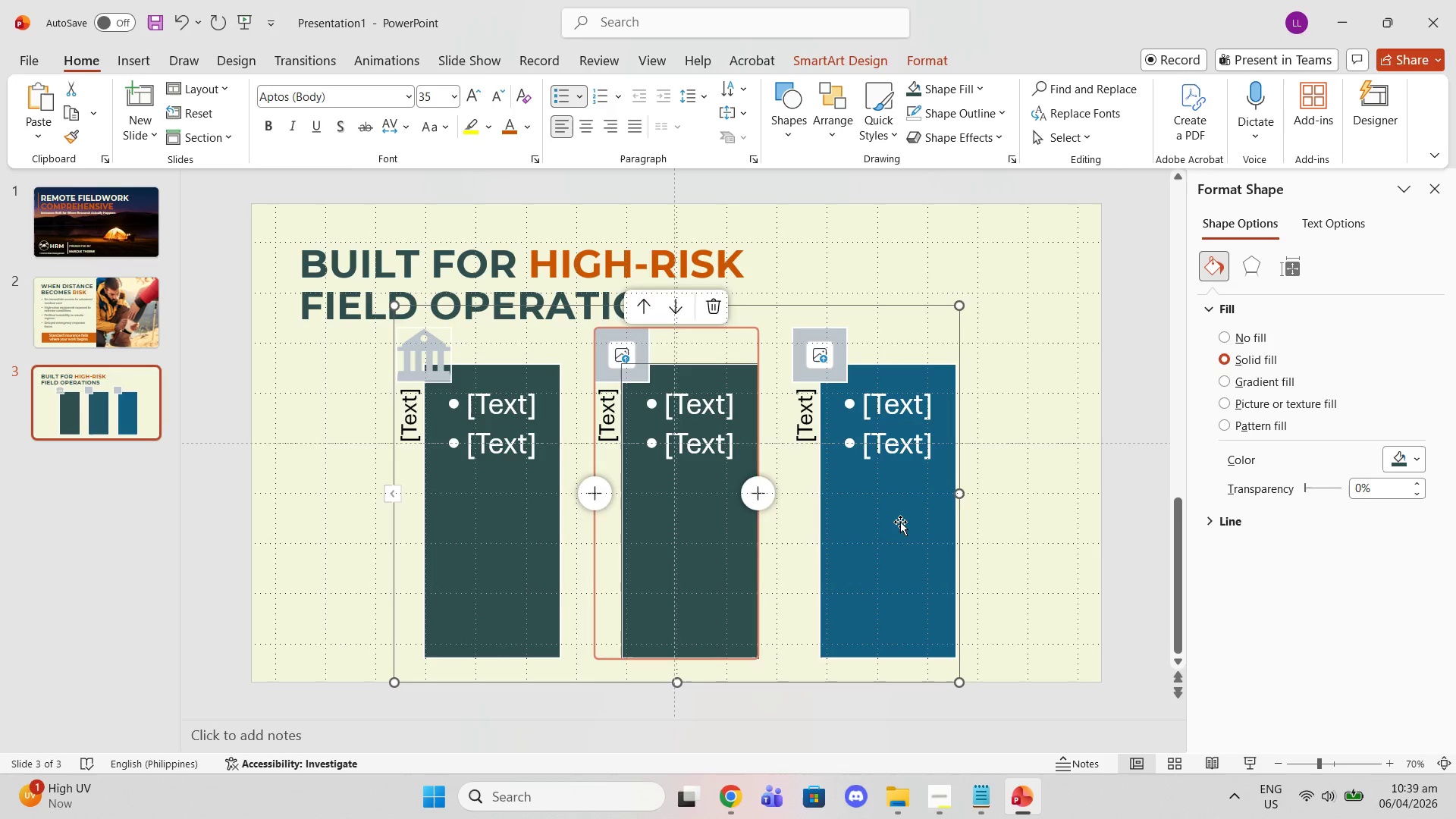 
left_click([900, 522])
 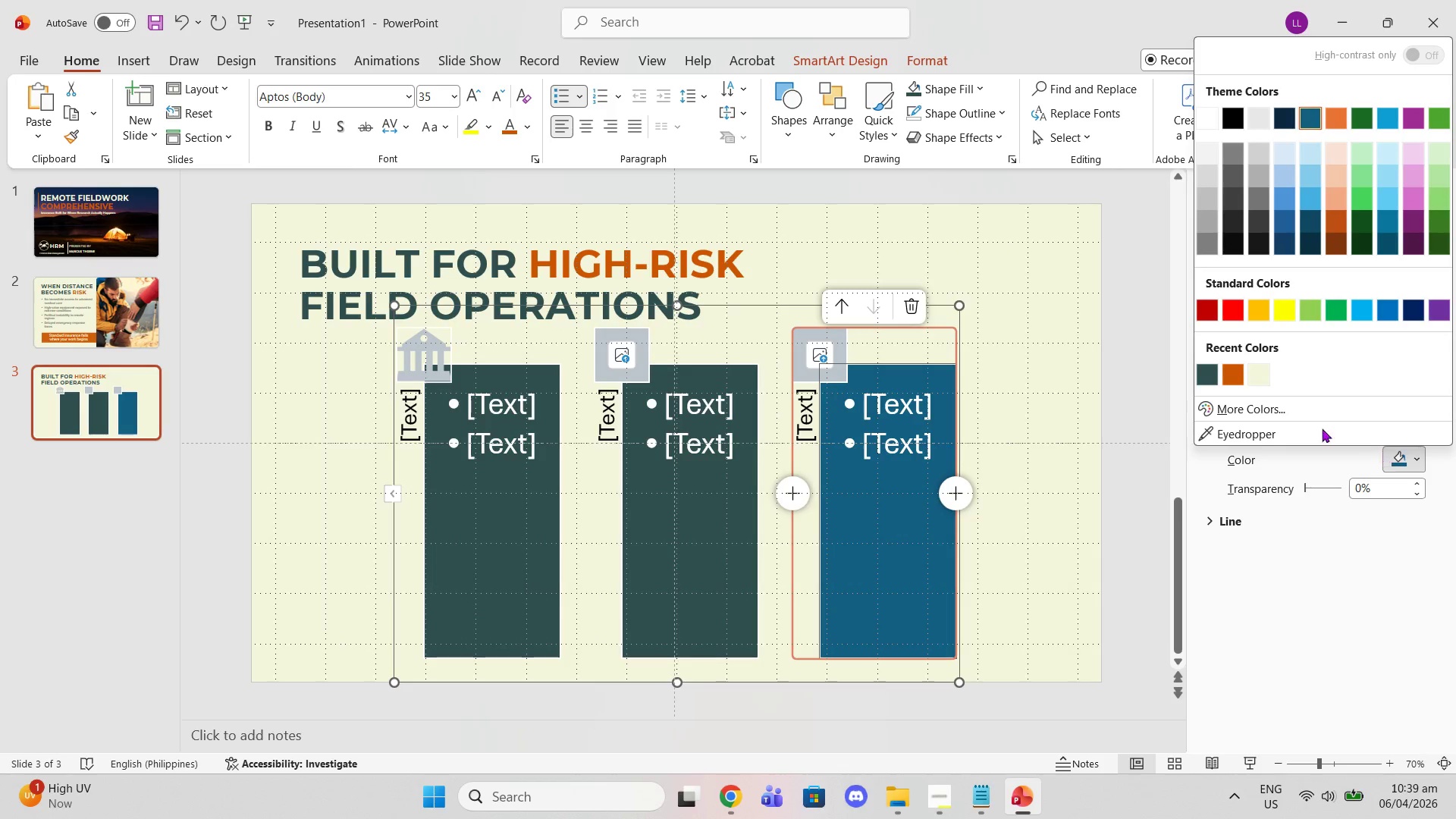 
left_click([1201, 372])
 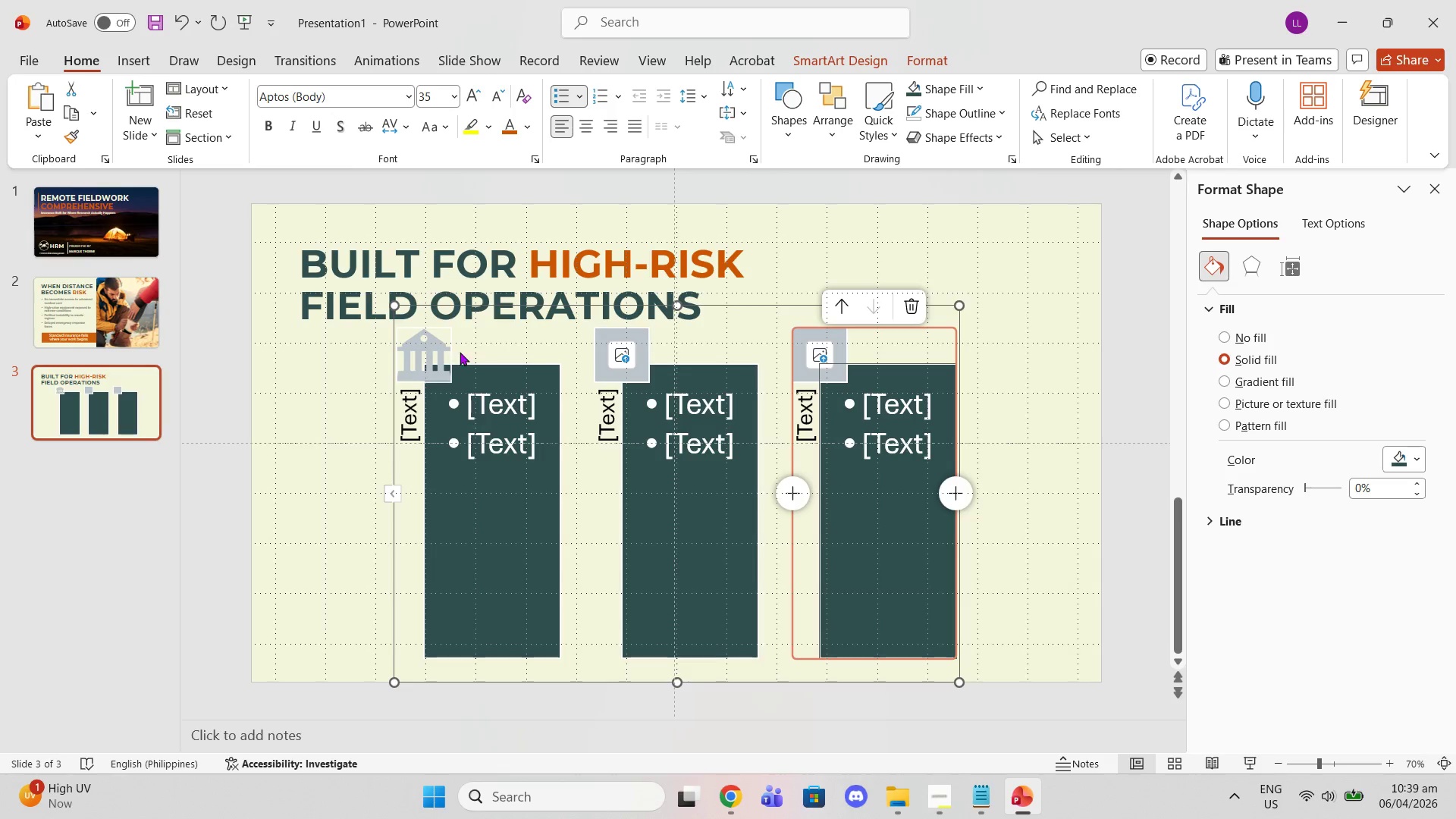 
left_click([400, 354])
 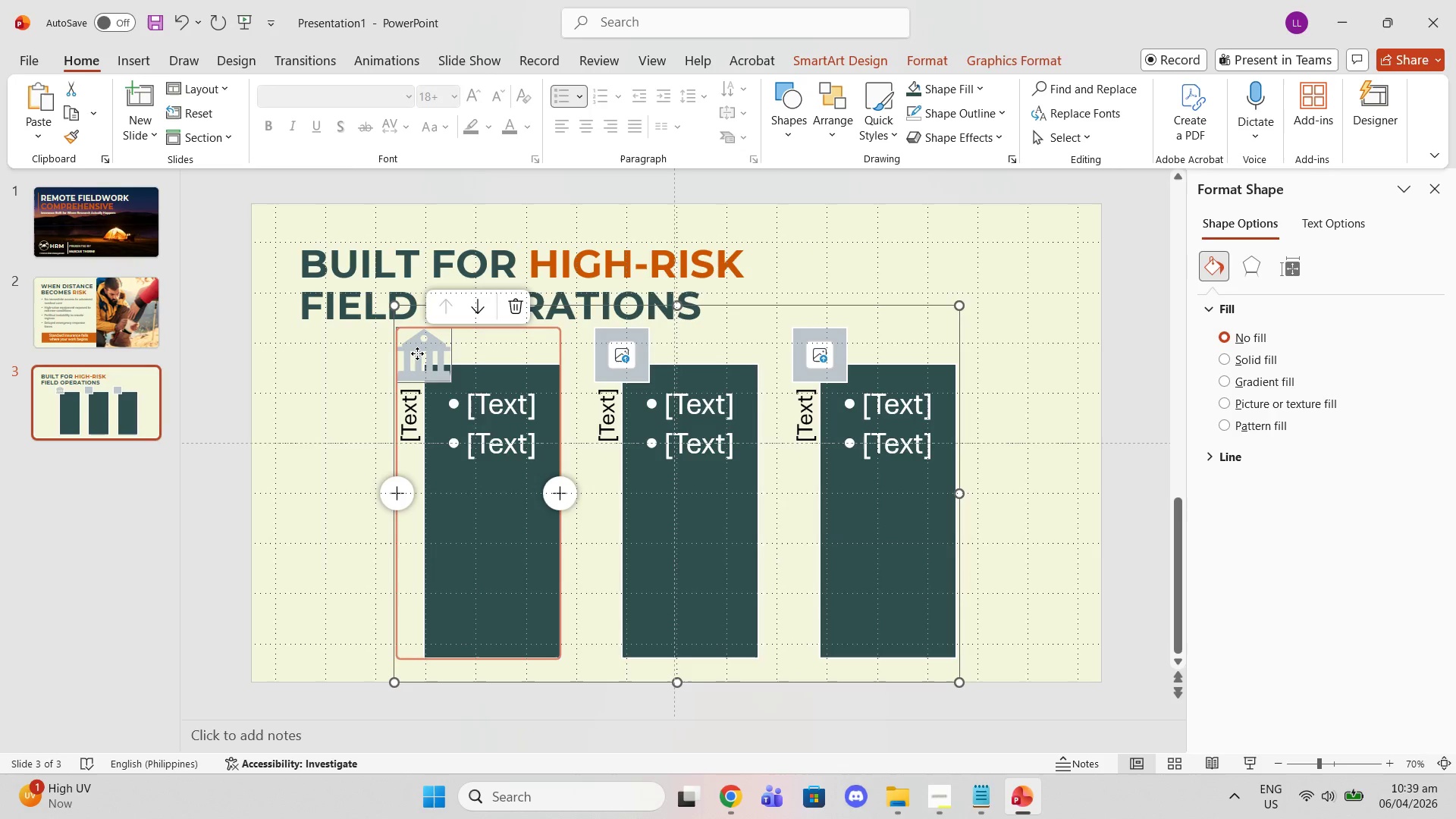 
left_click([417, 353])
 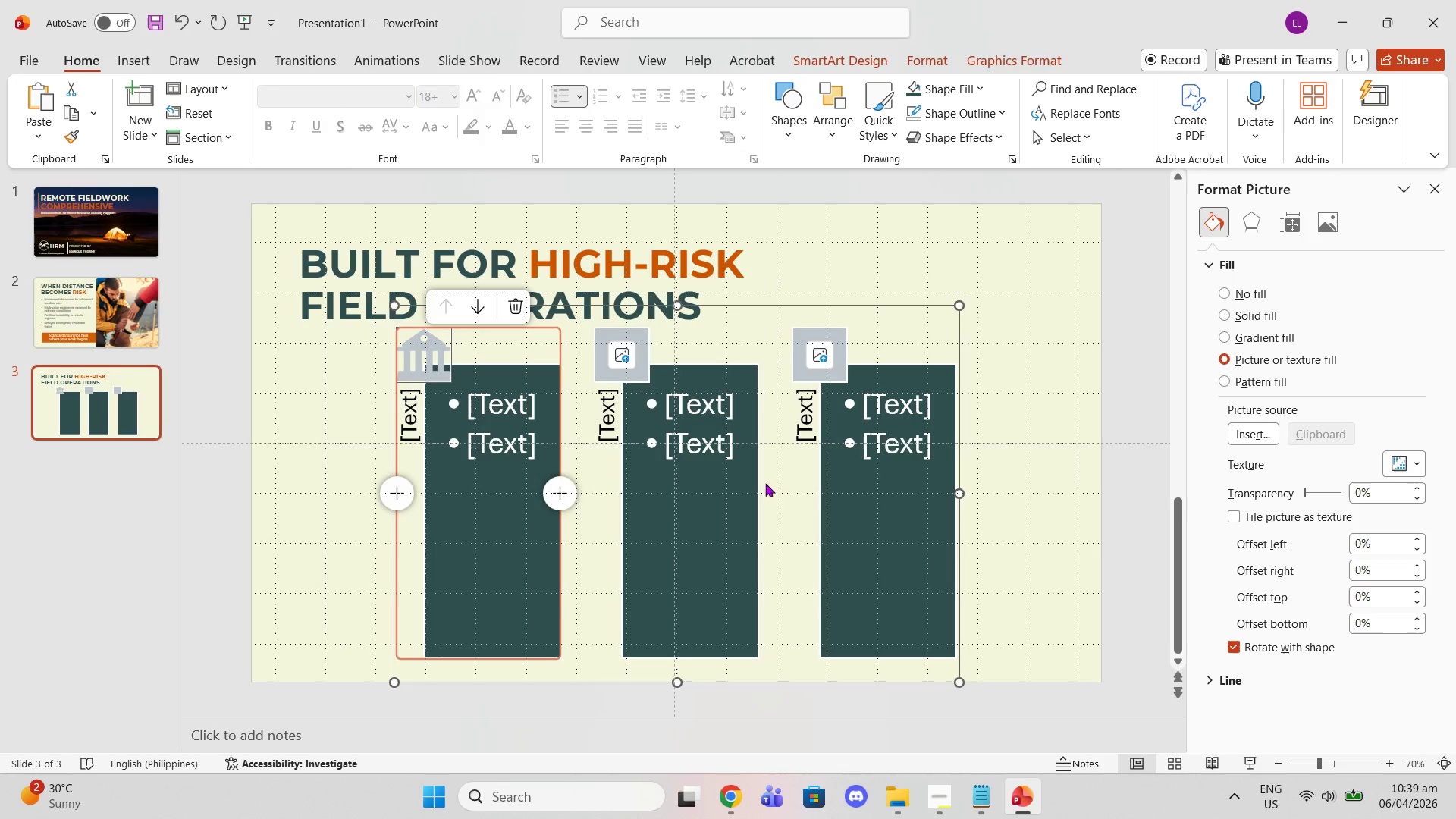 
left_click([413, 353])
 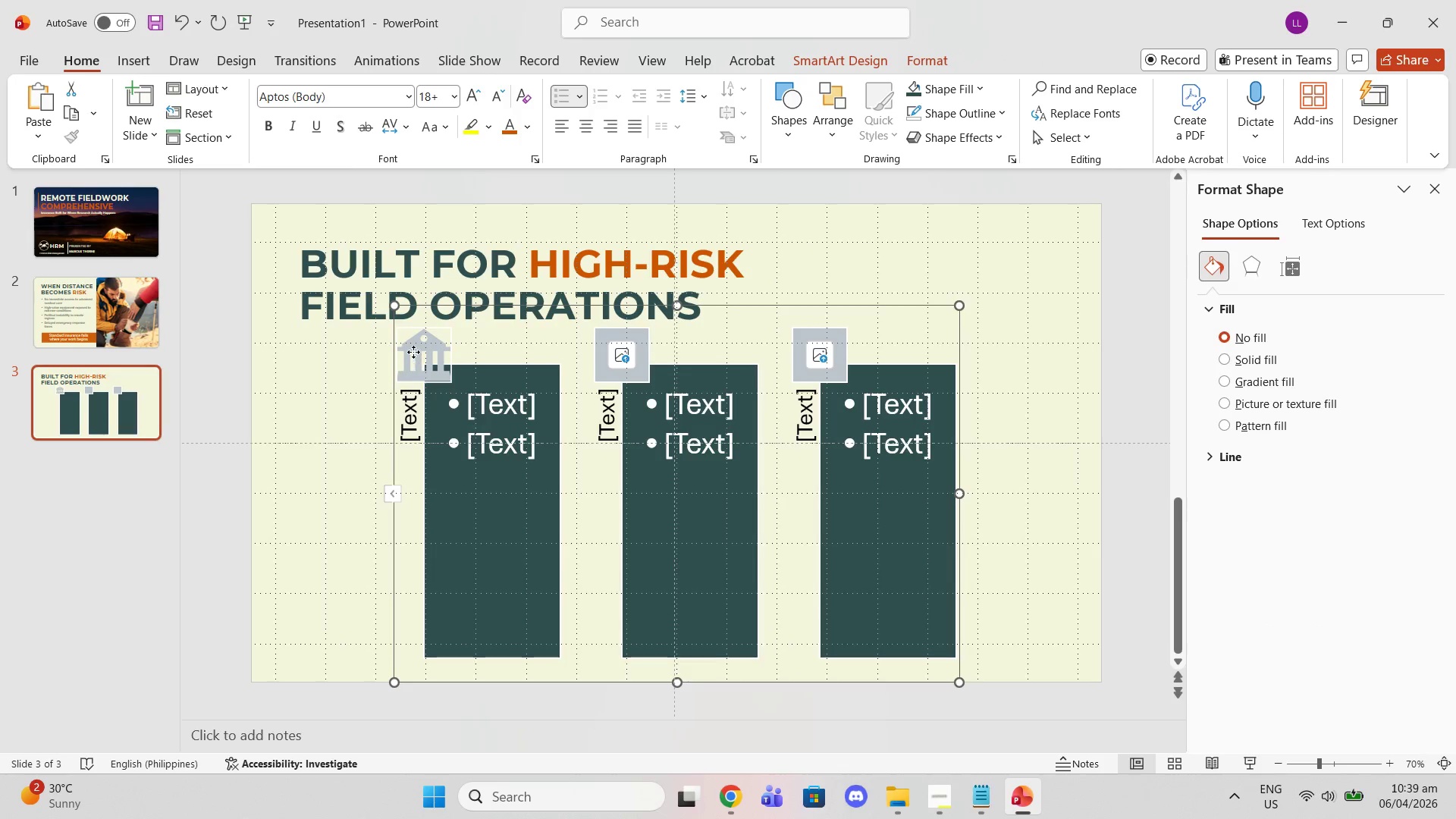 
left_click([413, 352])
 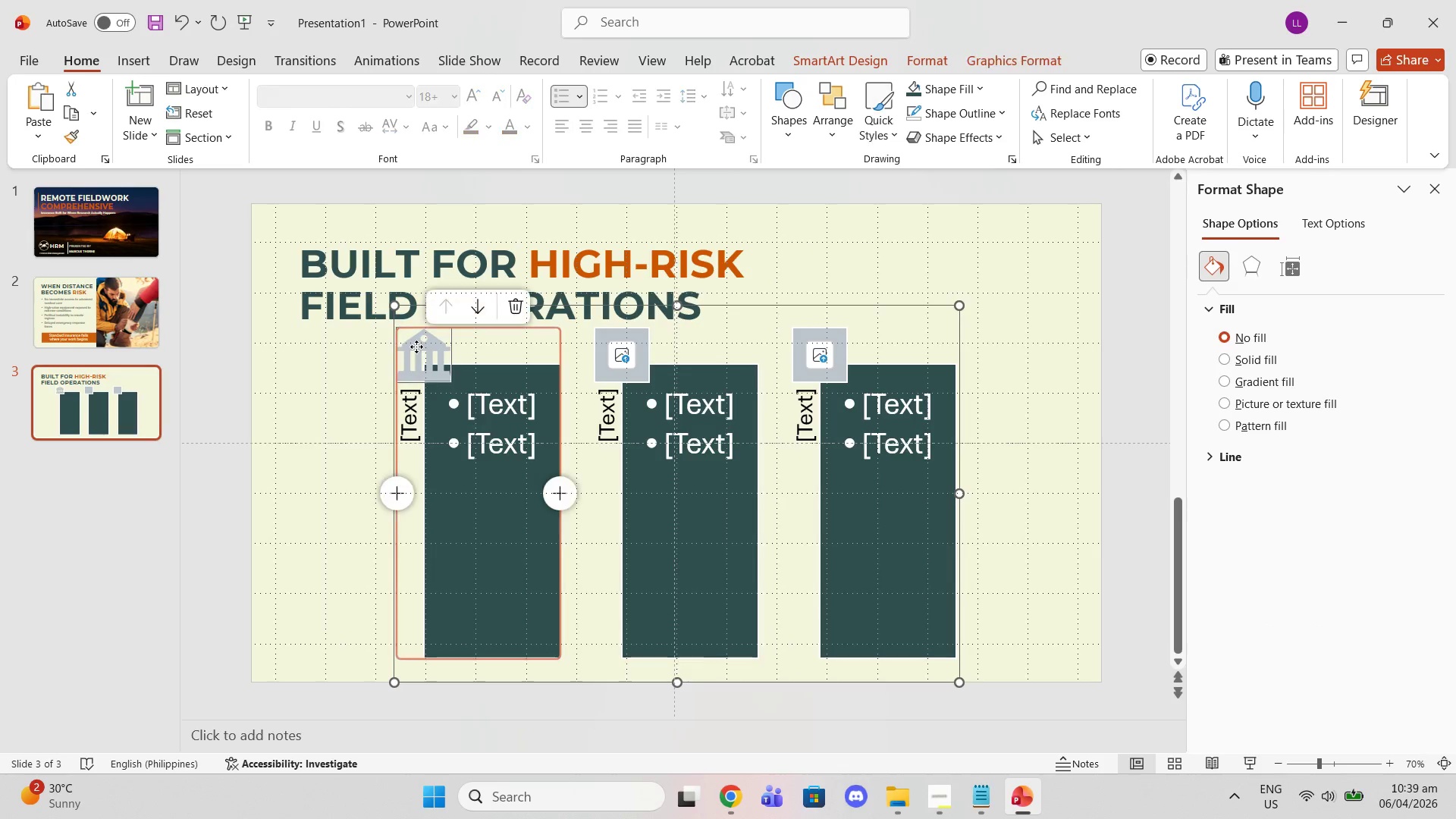 
left_click([416, 347])
 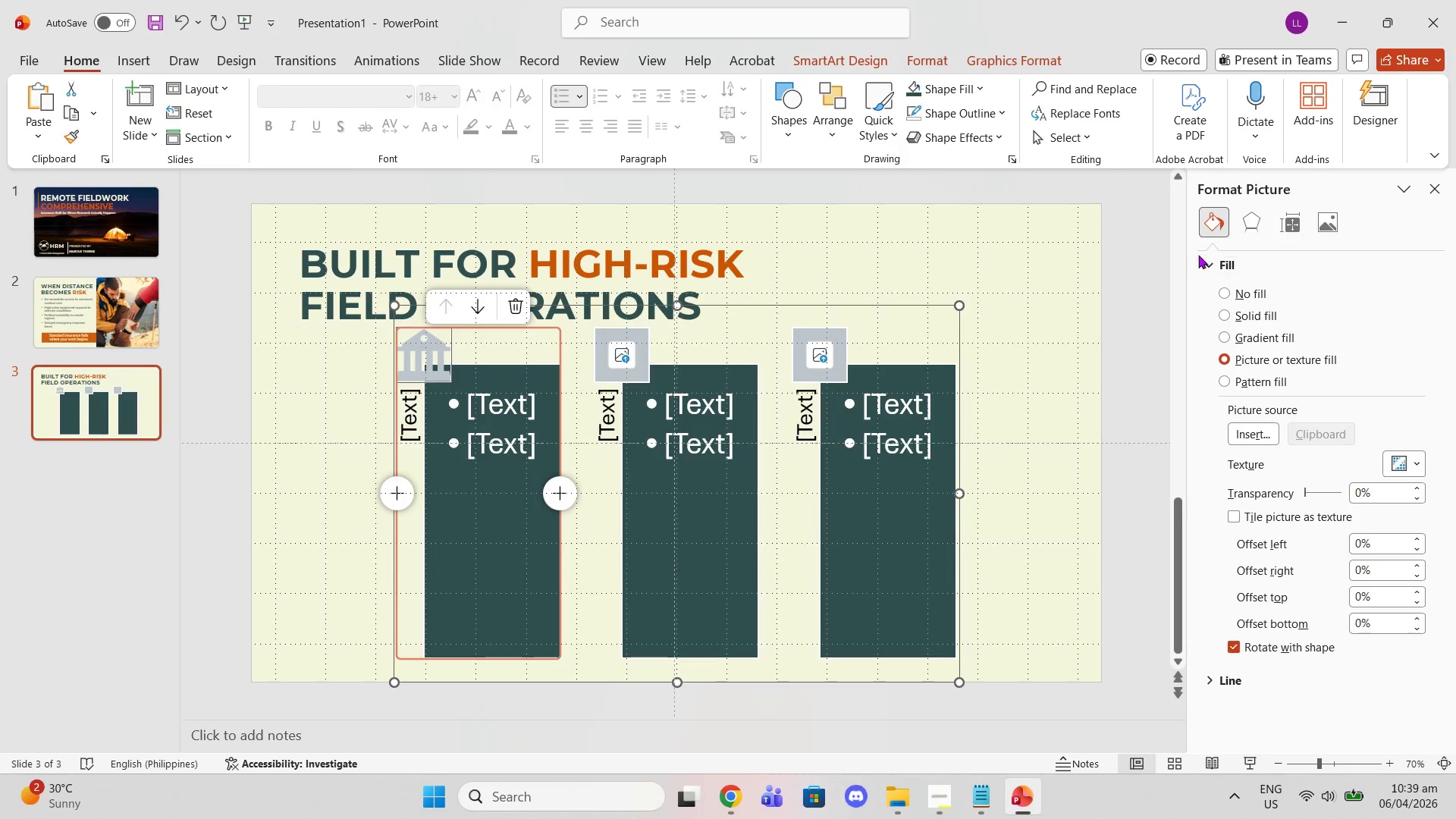 
left_click([1245, 237])
 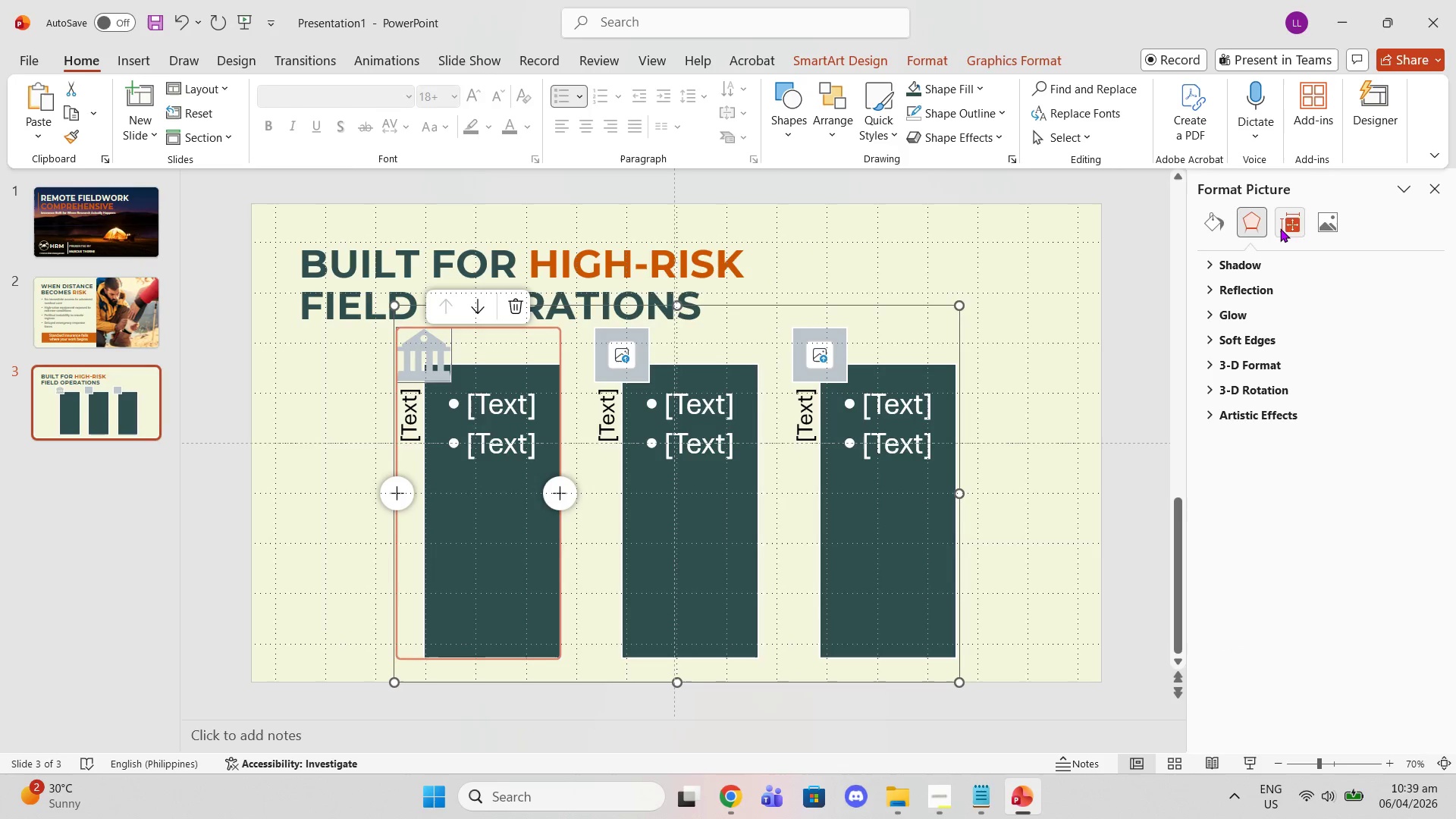 
left_click([1280, 228])
 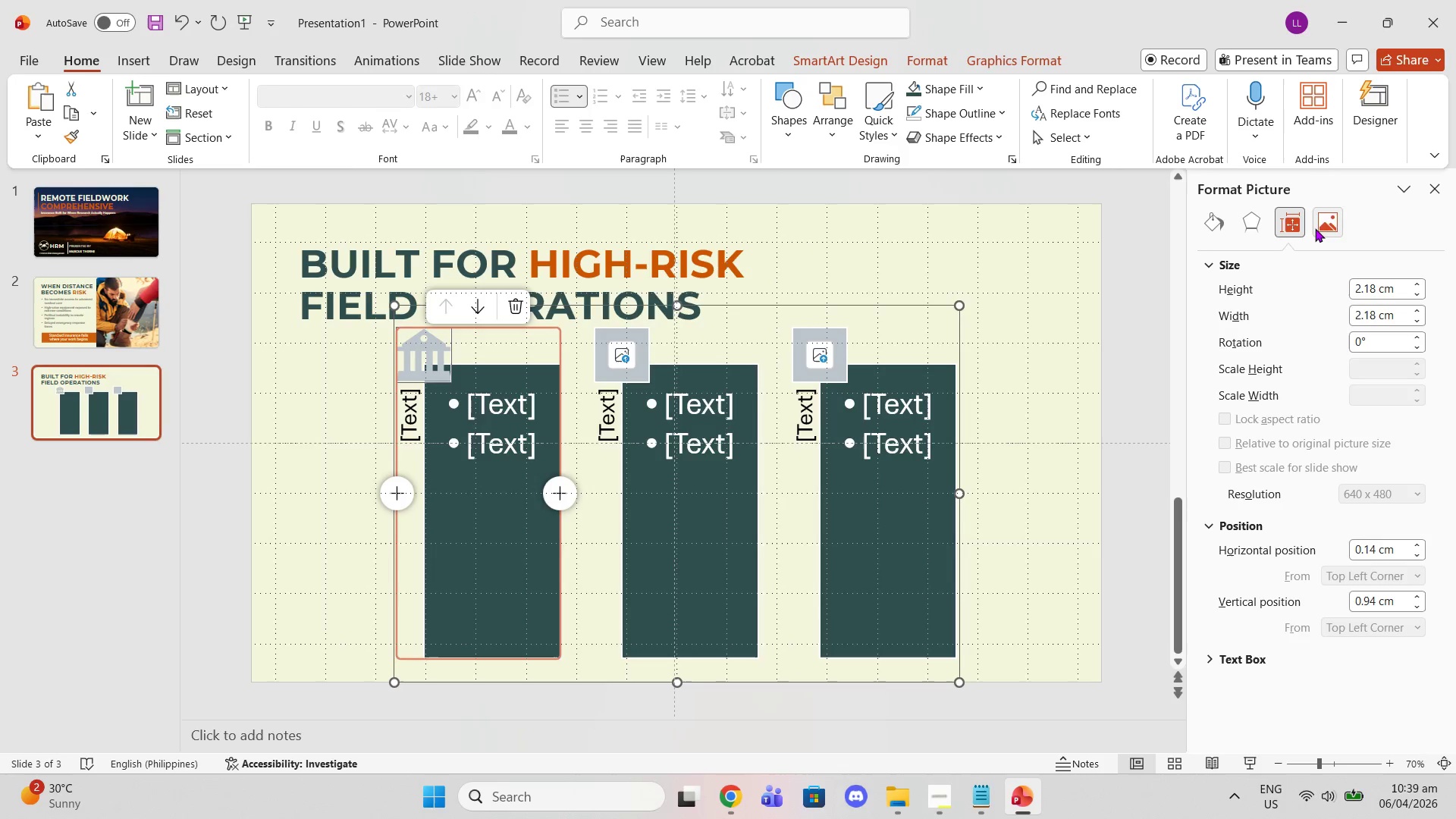 
left_click([1315, 228])
 